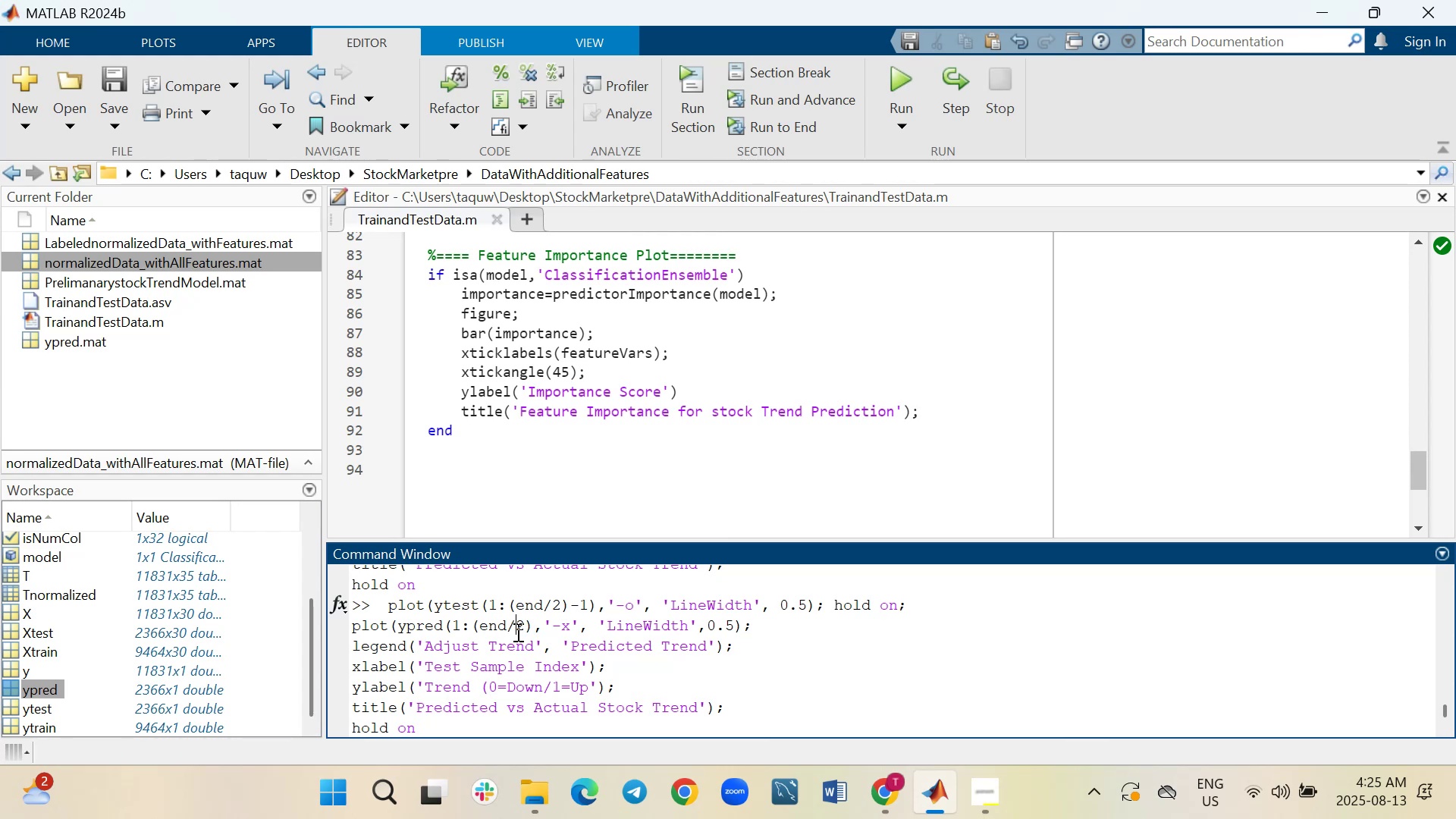 
key(ArrowRight)
 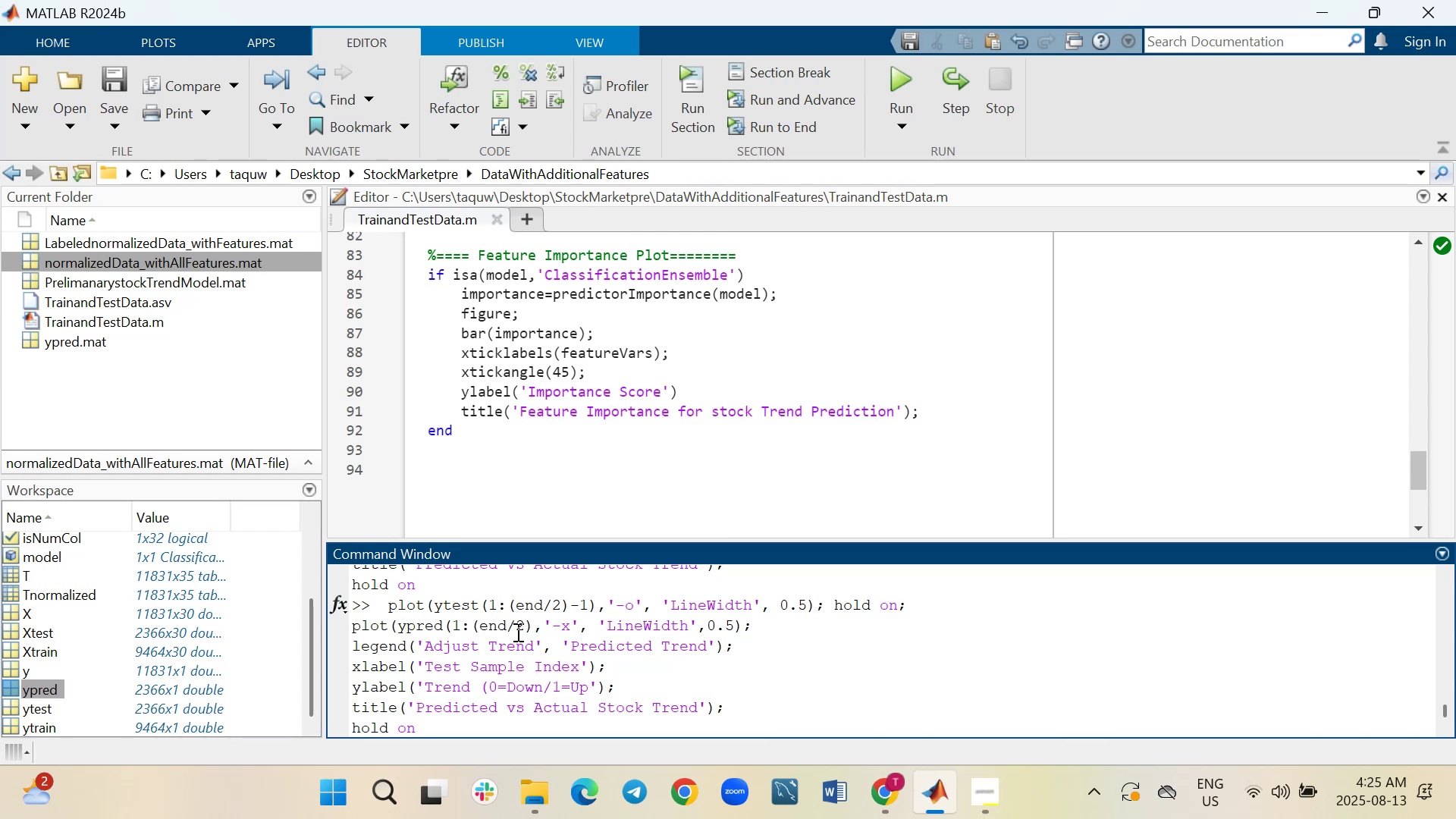 
key(Shift+0)
 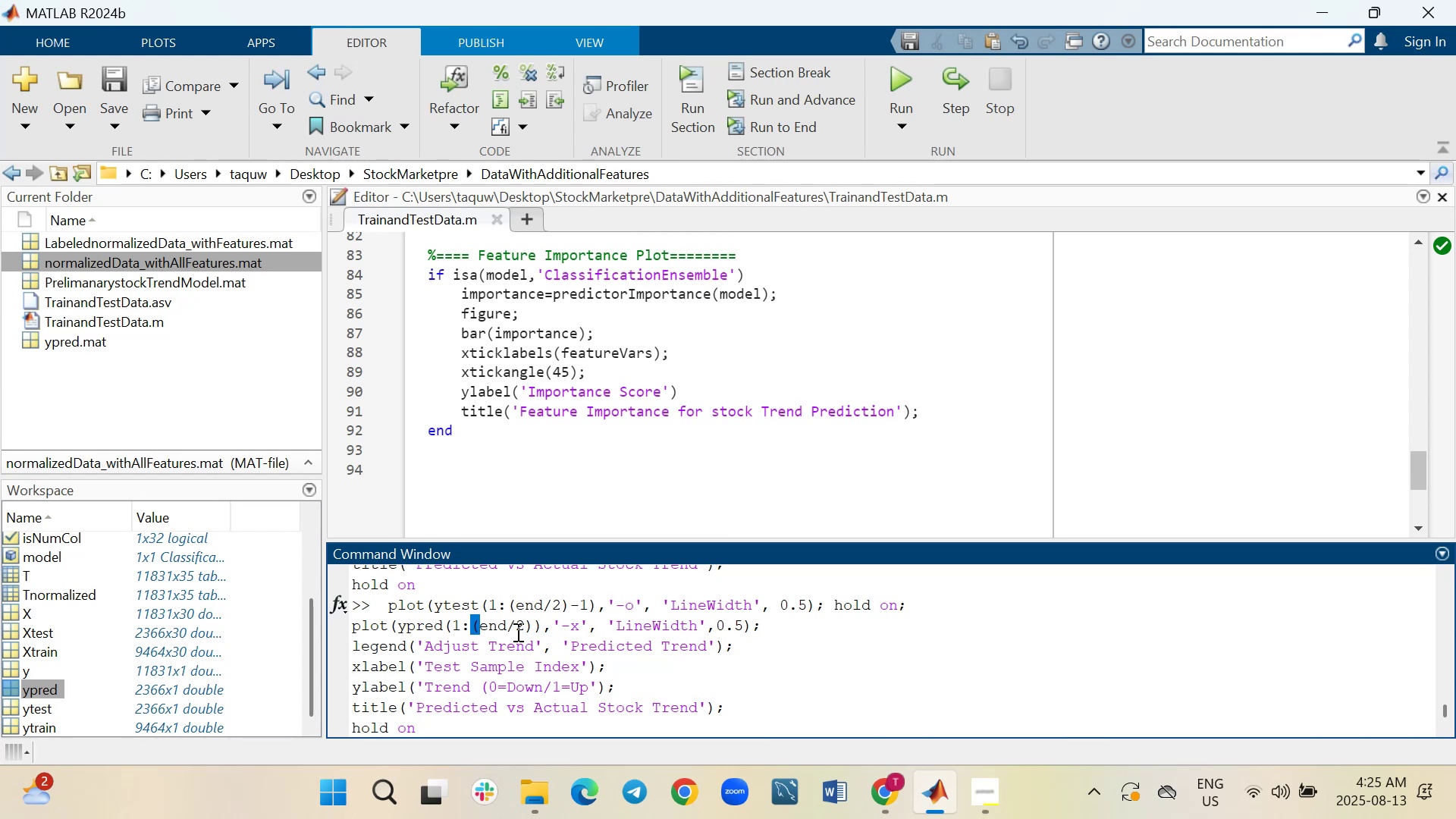 
key(Minus)
 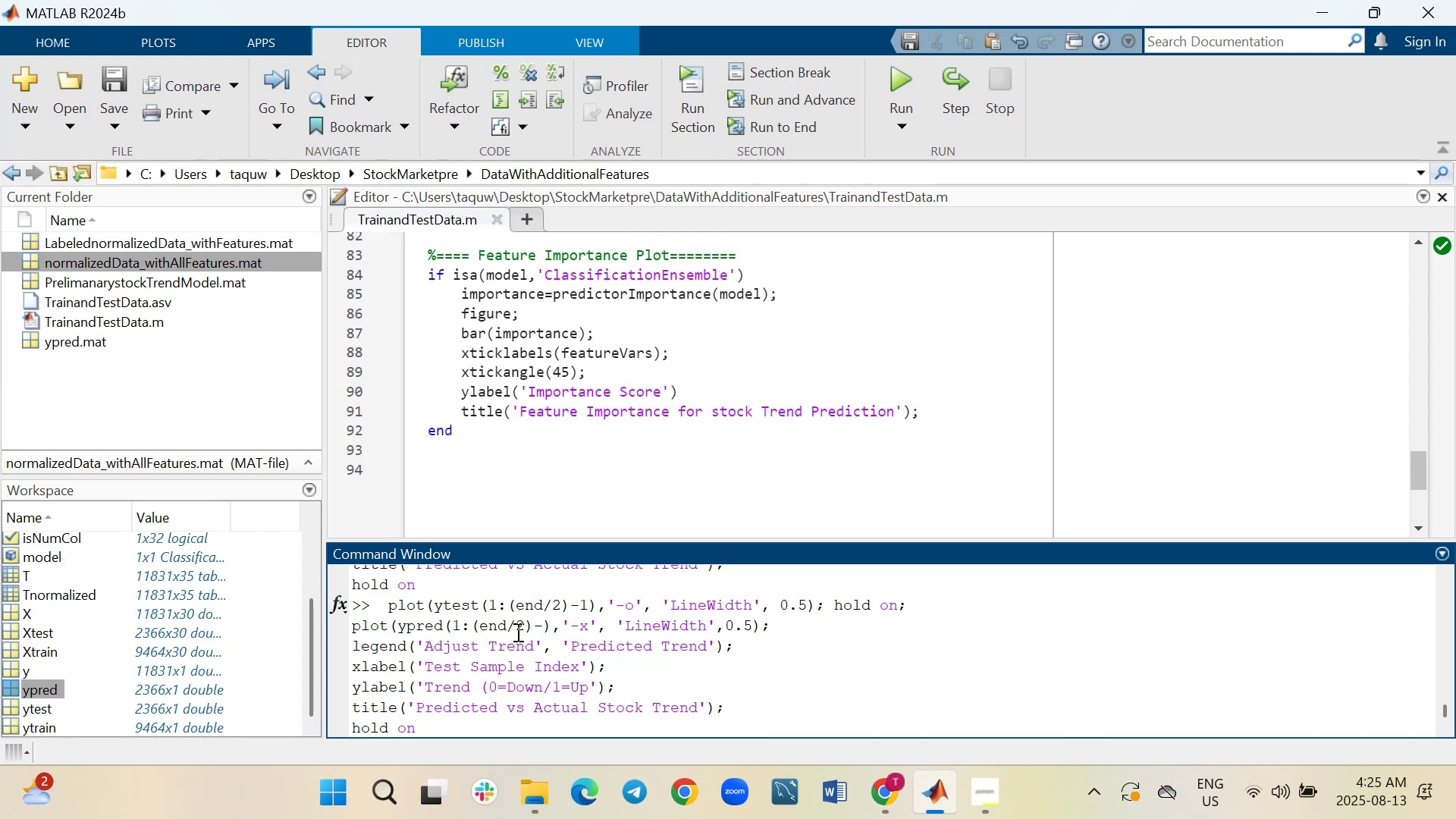 
key(1)
 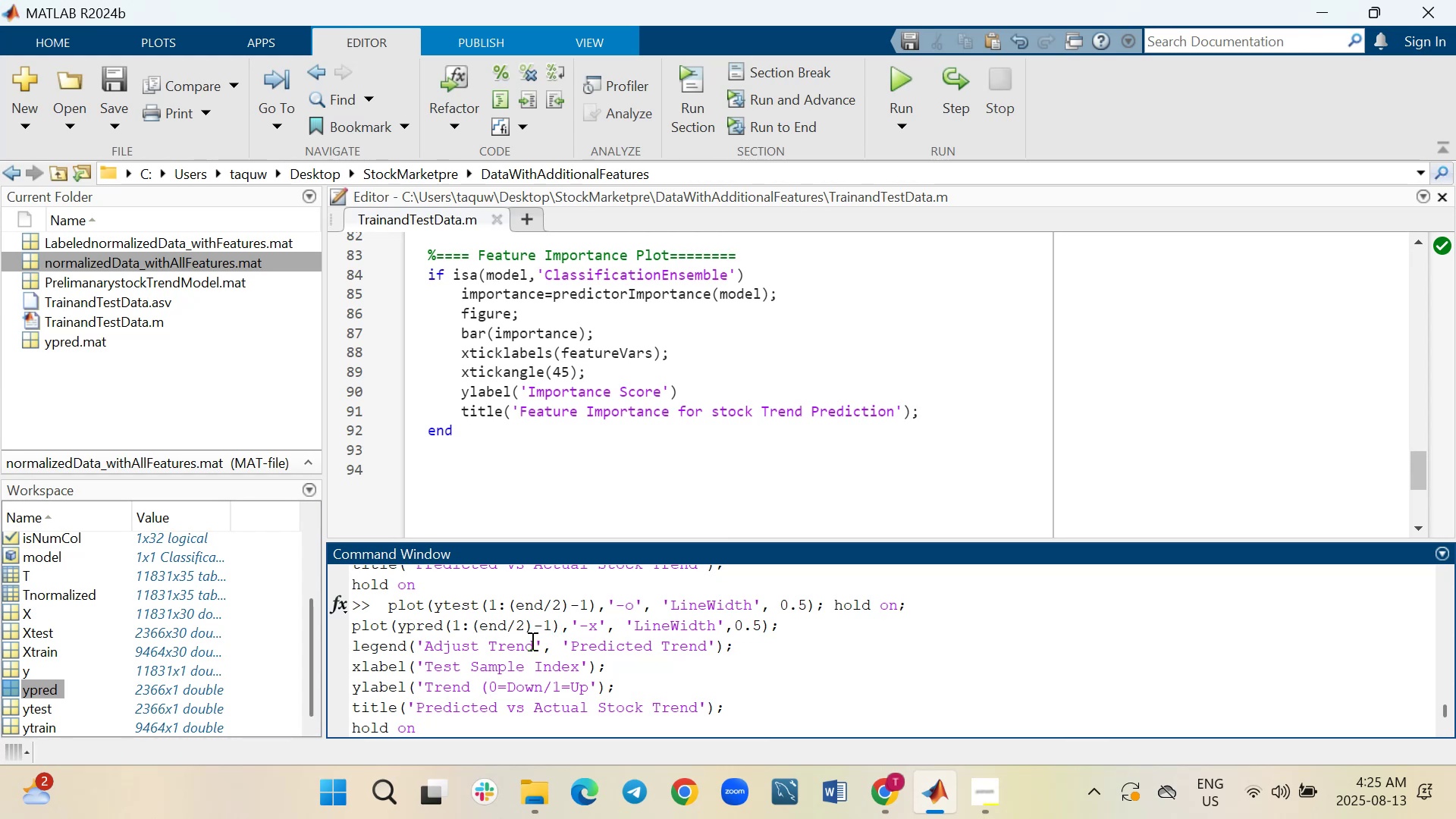 
key(Enter)
 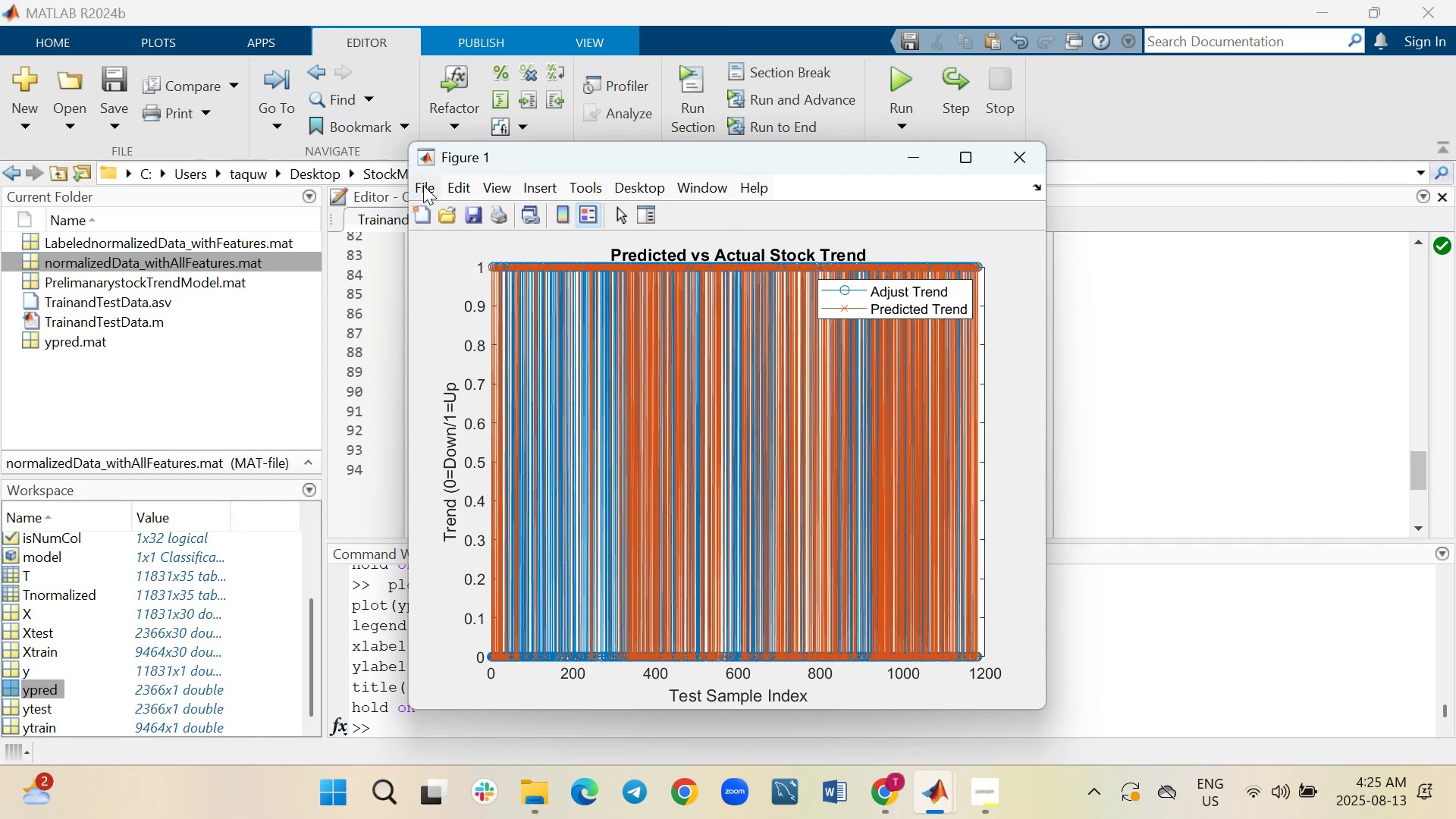 
wait(5.72)
 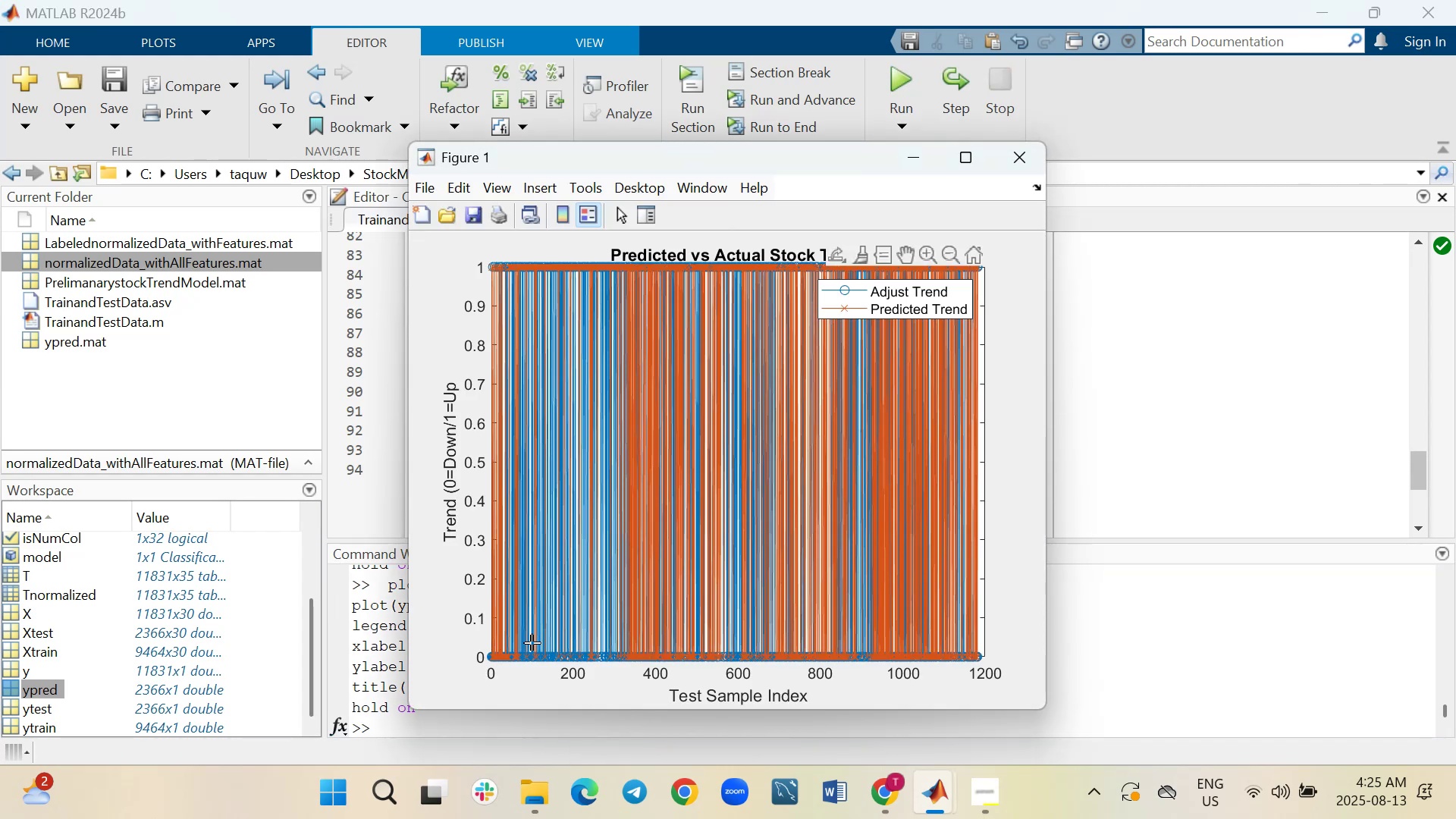 
left_click_drag(start_coordinate=[610, 254], to_coordinate=[682, 258])
 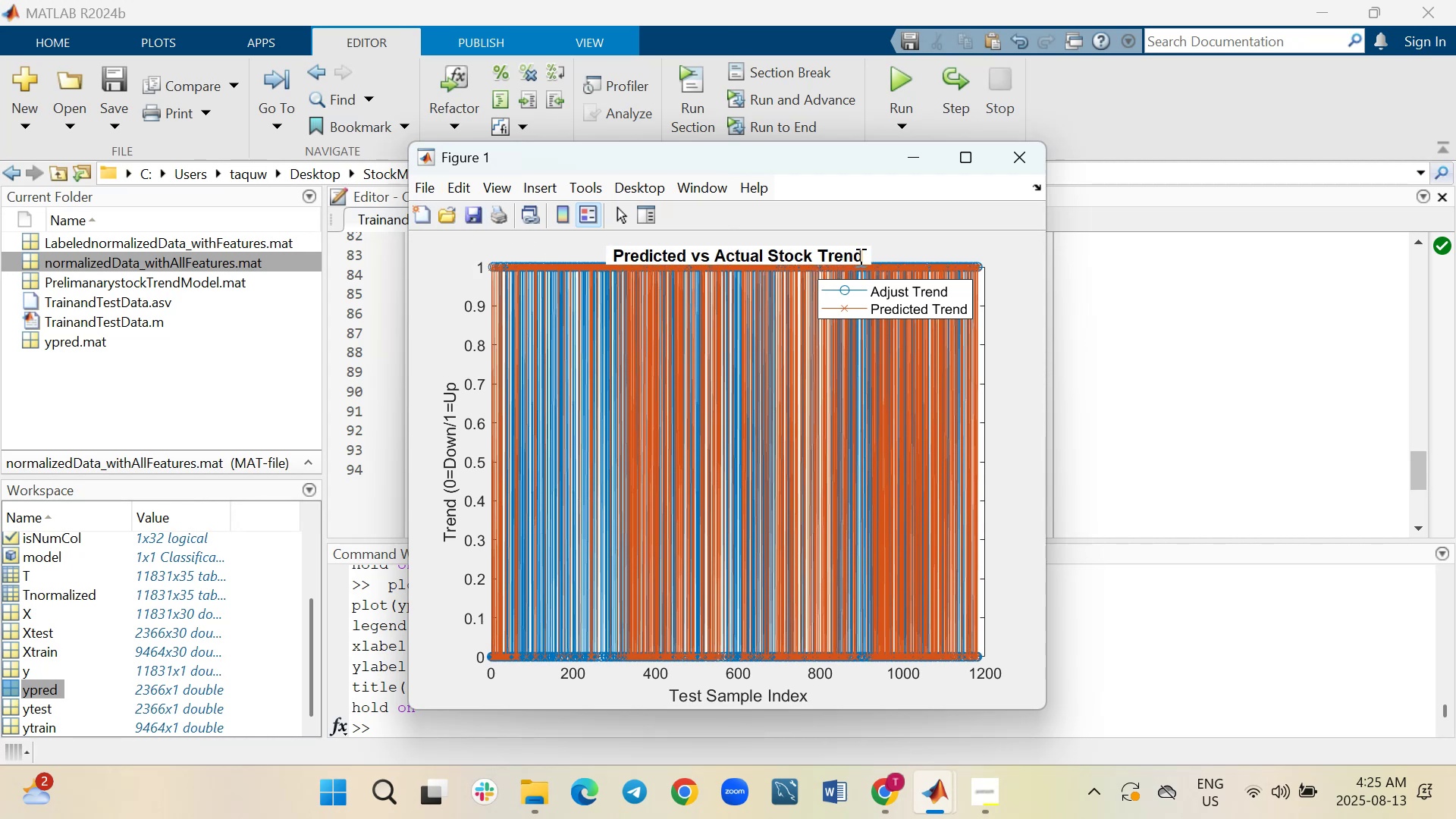 
left_click_drag(start_coordinate=[865, 258], to_coordinate=[601, 259])
 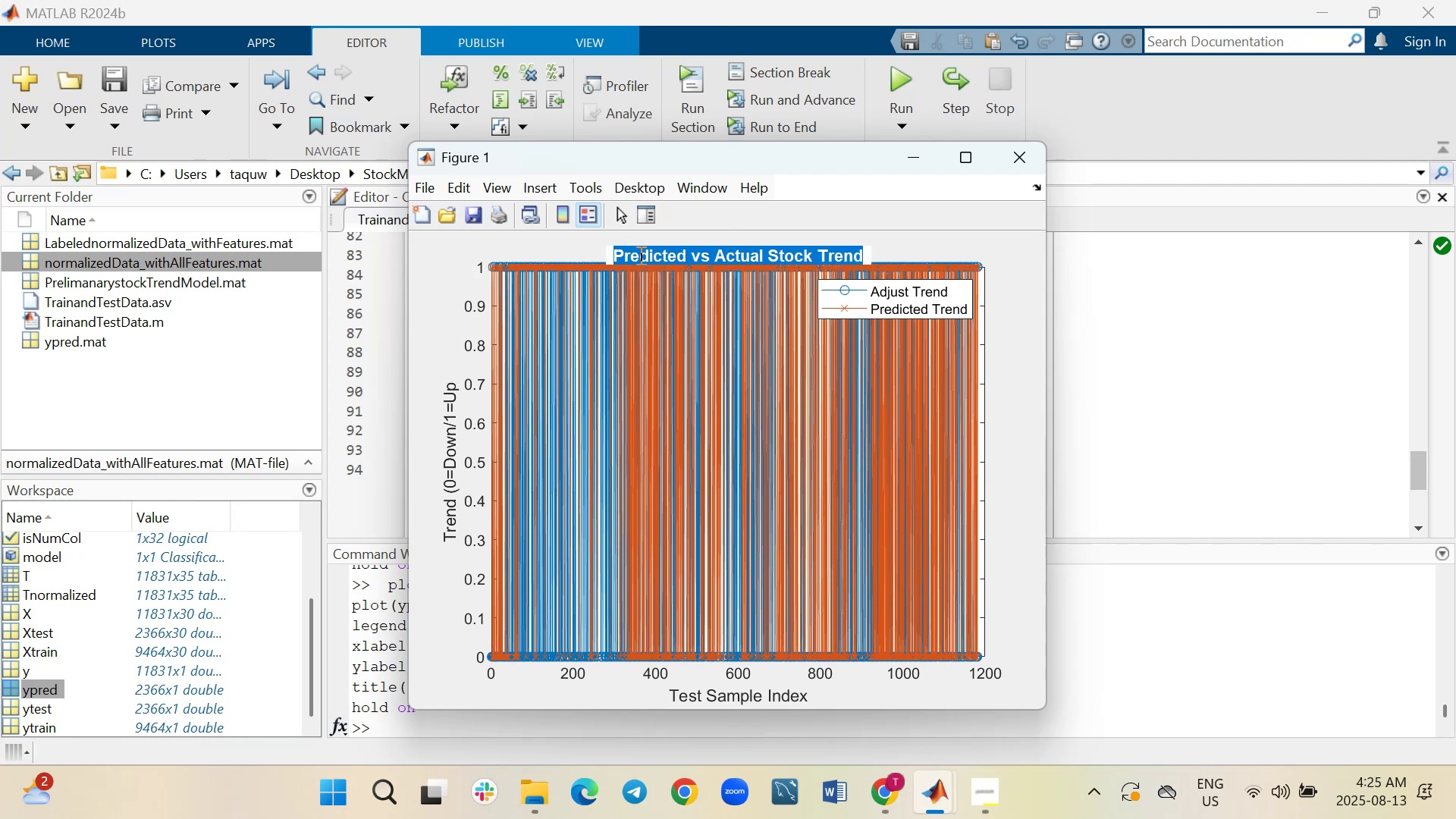 
right_click([639, 255])
 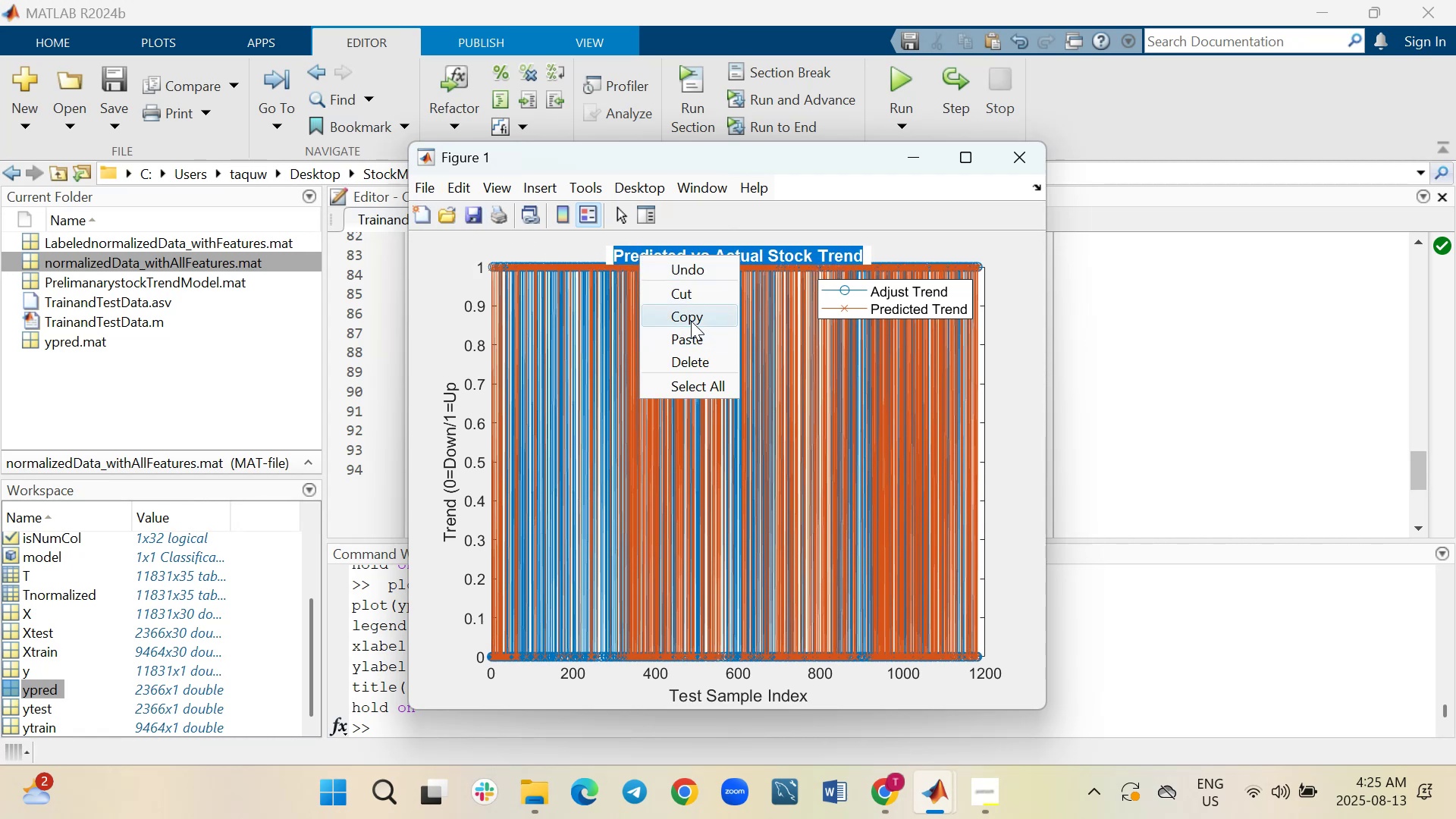 
left_click([691, 321])
 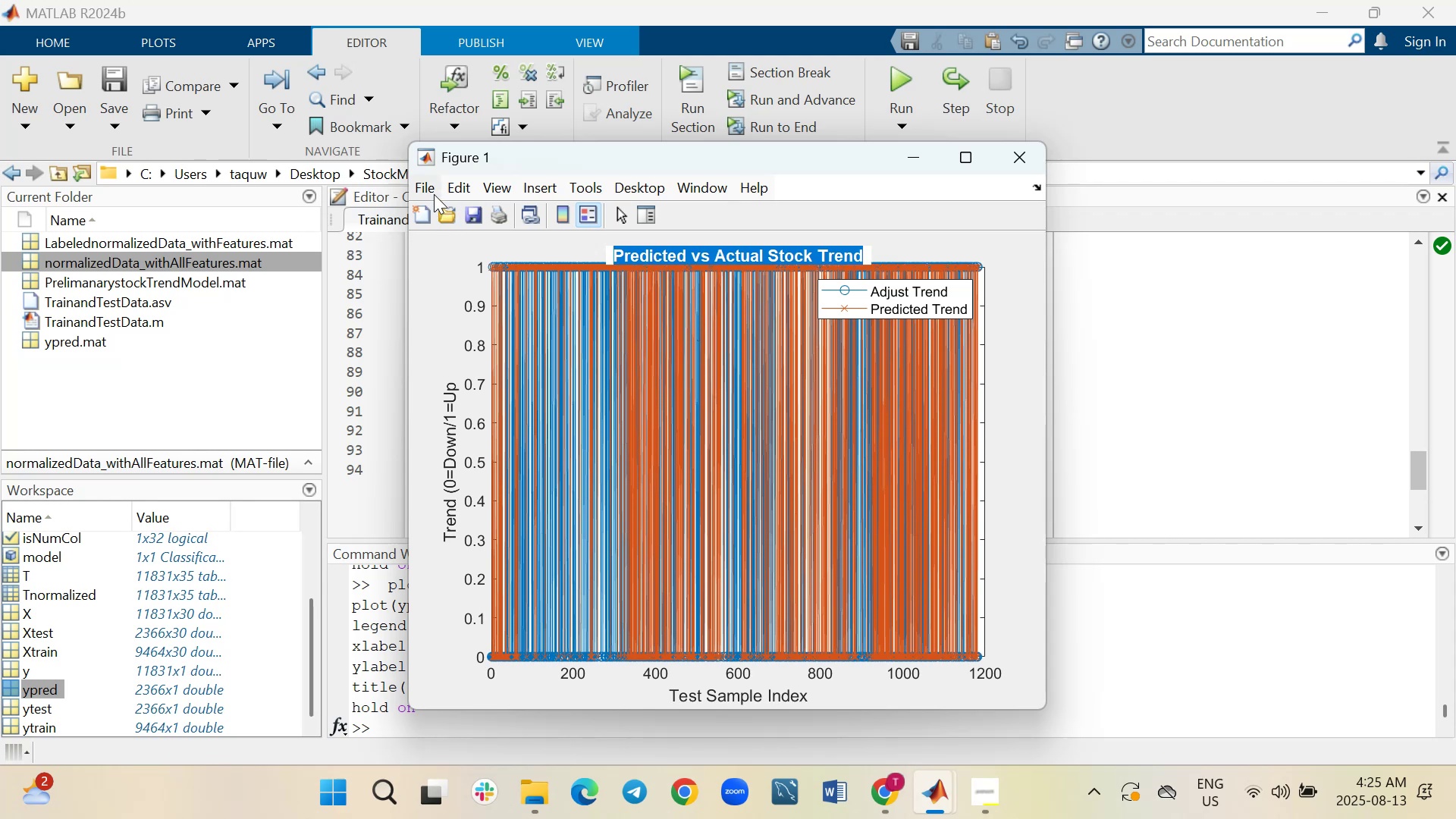 
left_click([424, 184])
 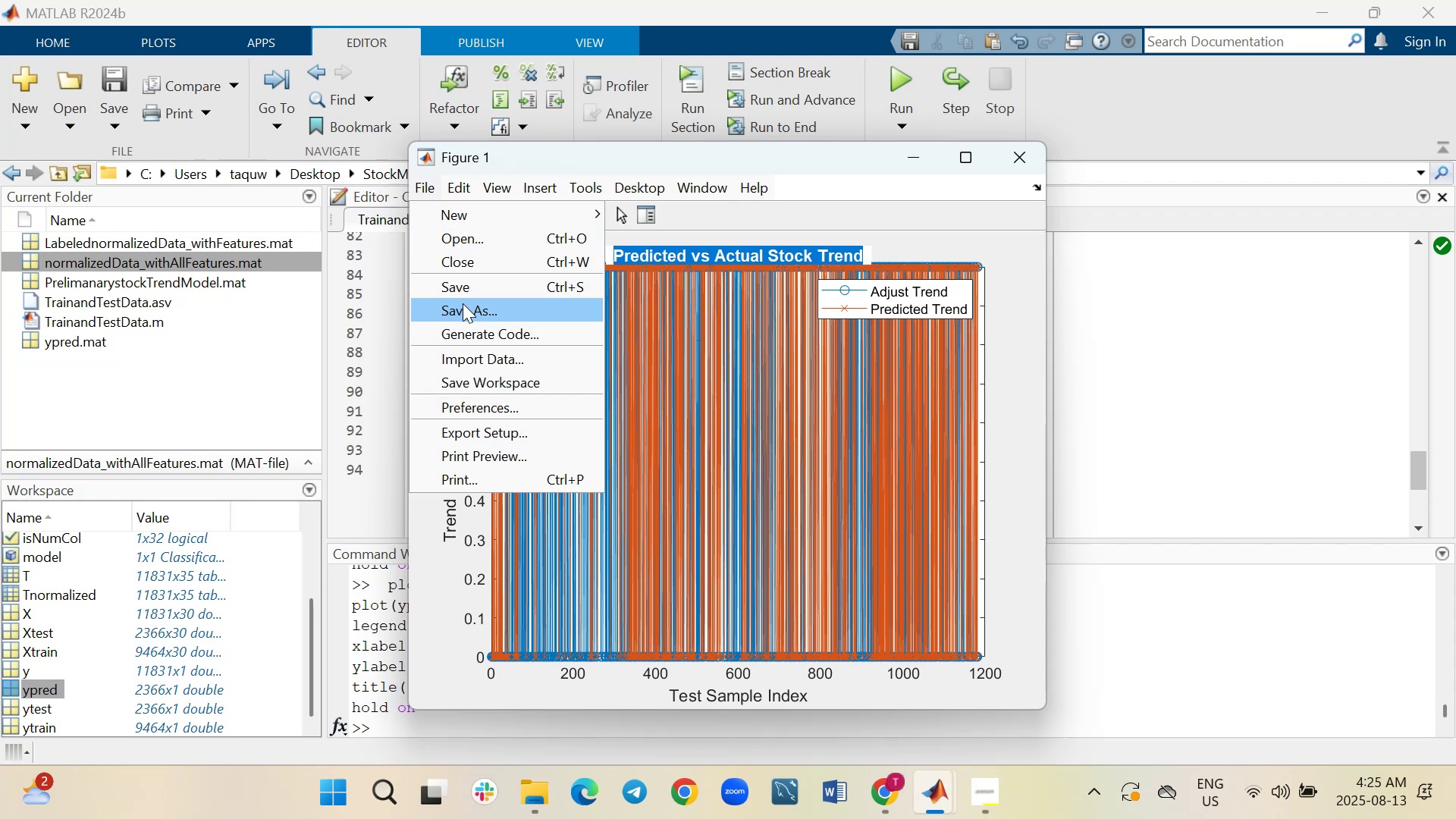 
left_click([463, 305])
 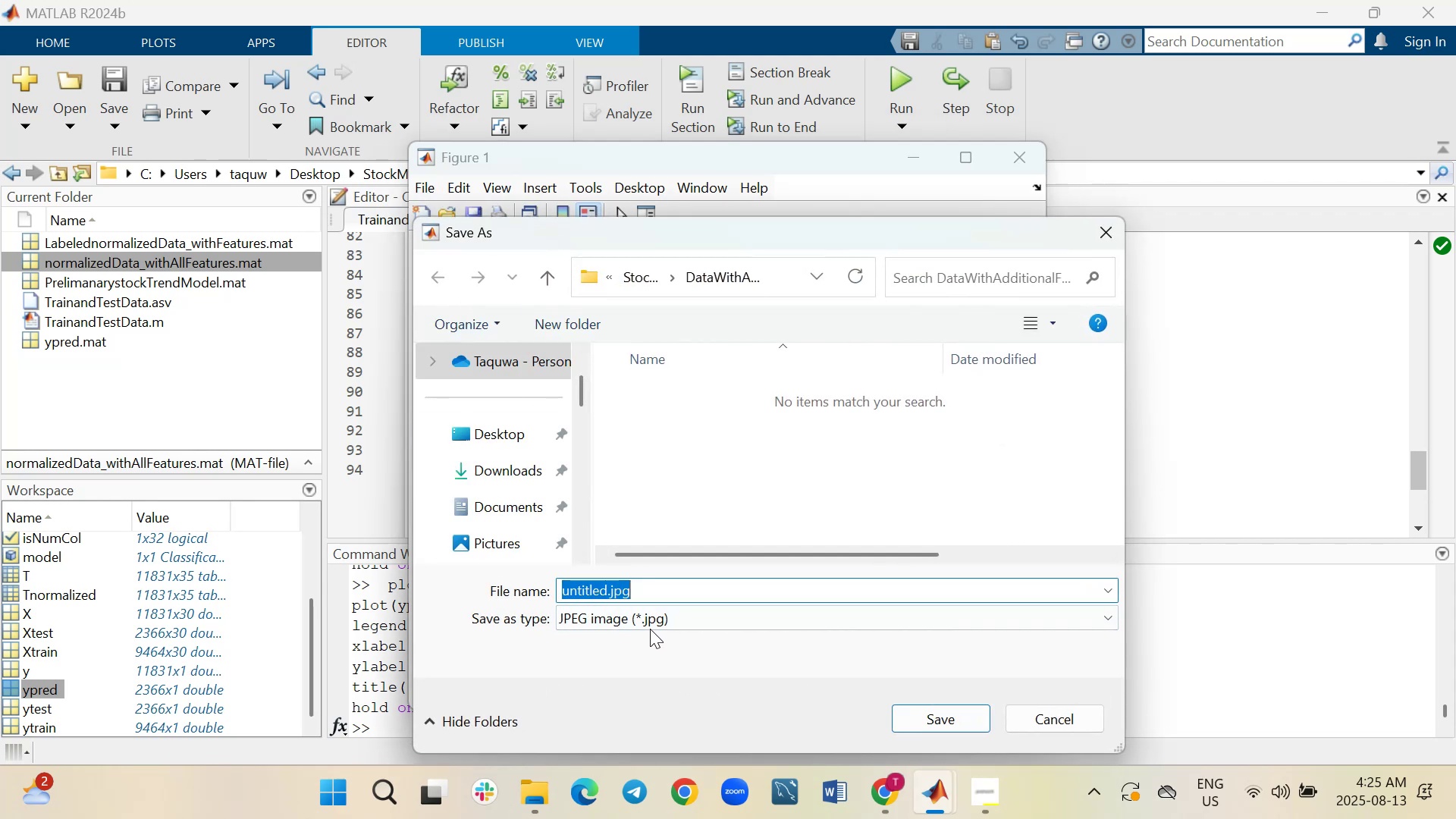 
left_click([649, 625])
 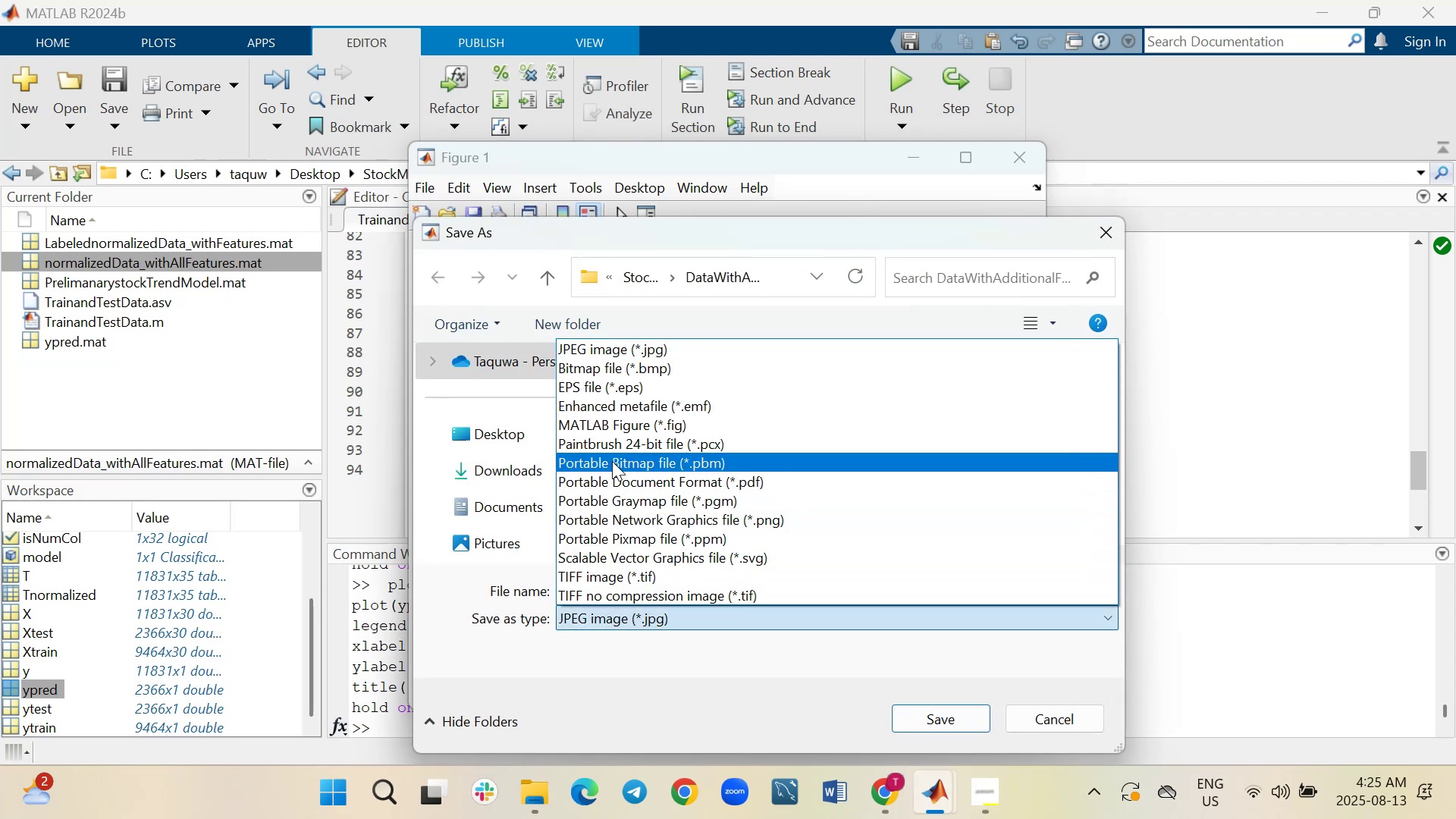 
left_click([611, 428])
 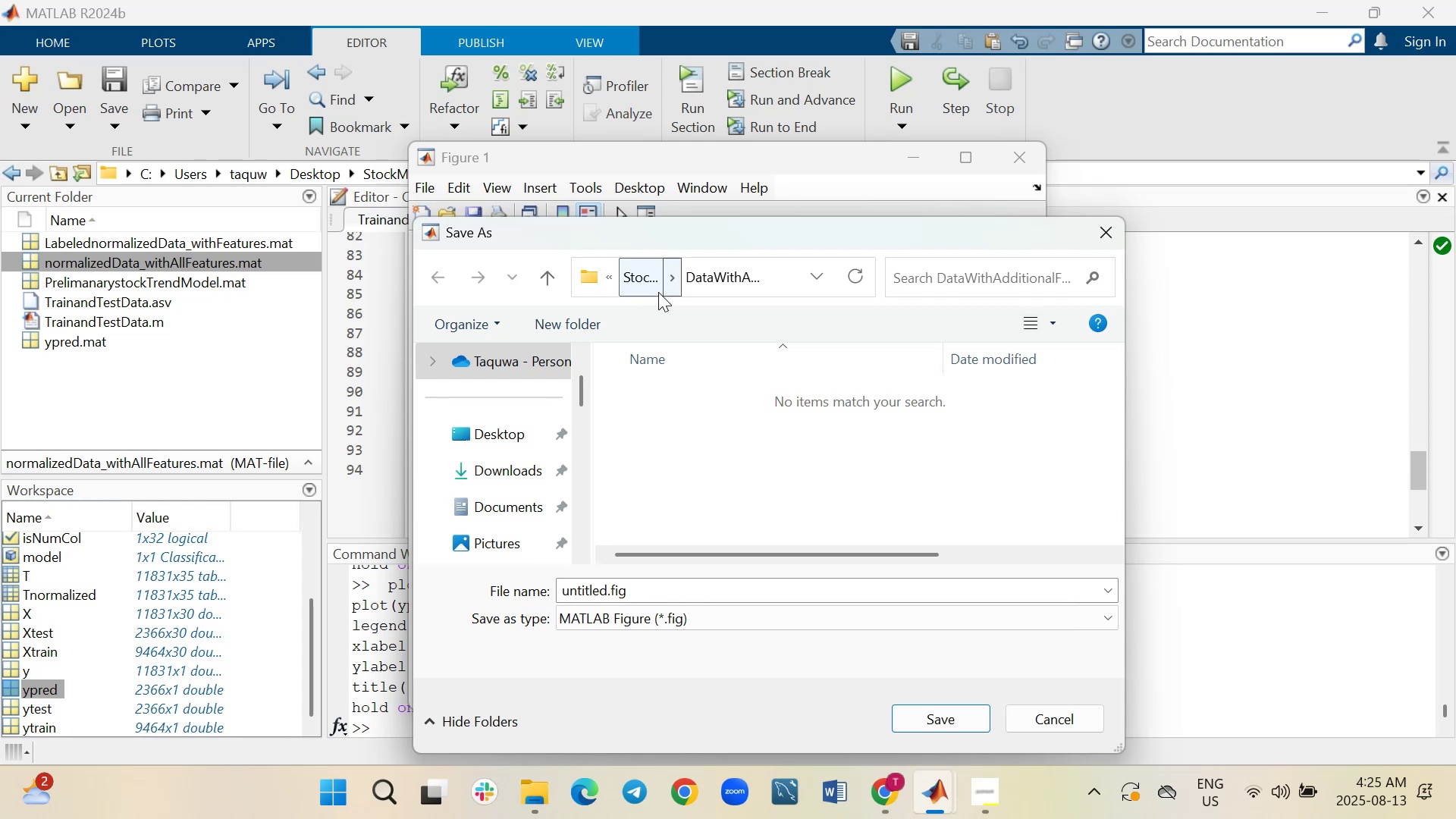 
left_click([639, 268])
 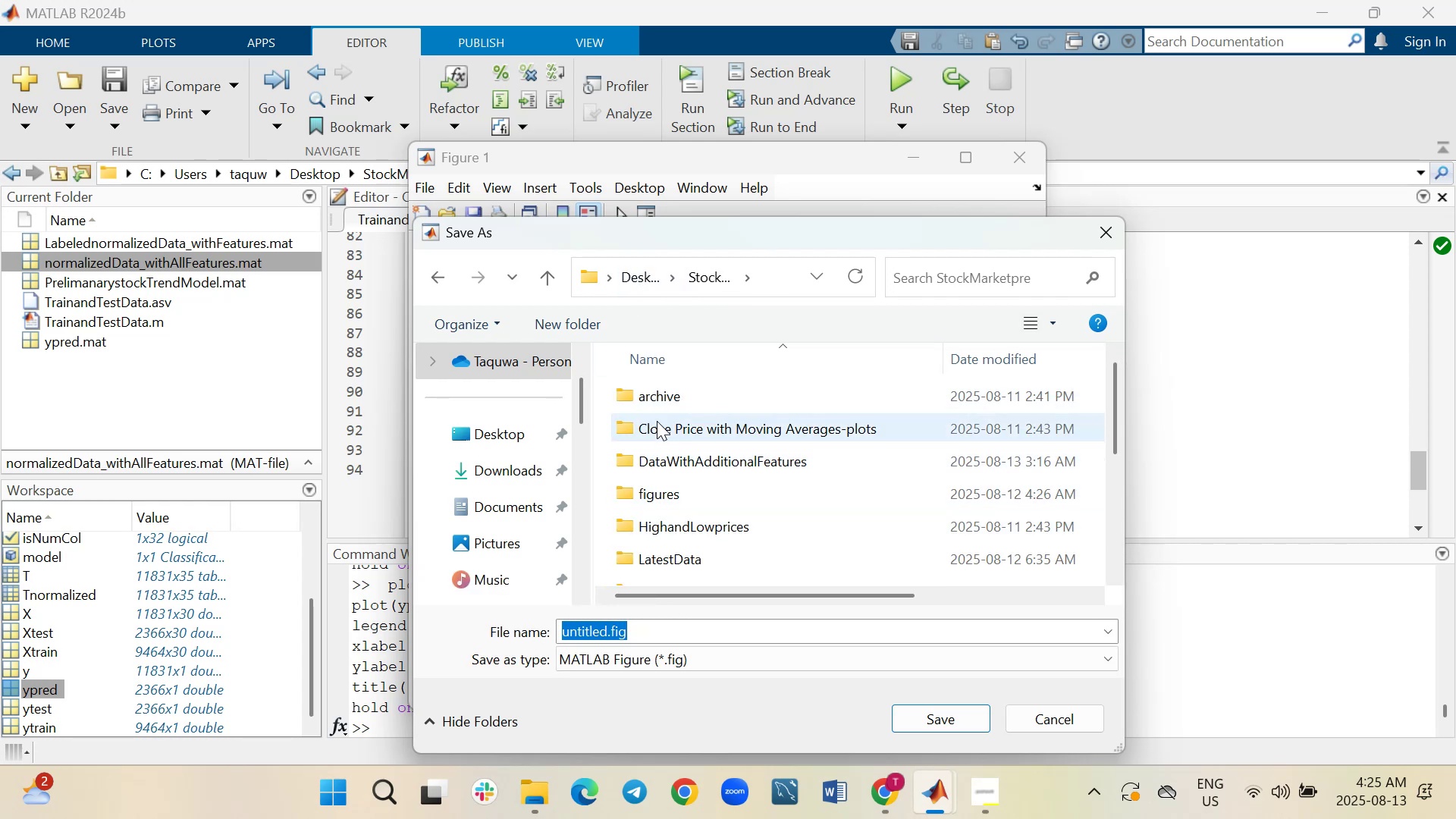 
scroll: coordinate [686, 529], scroll_direction: down, amount: 2.0
 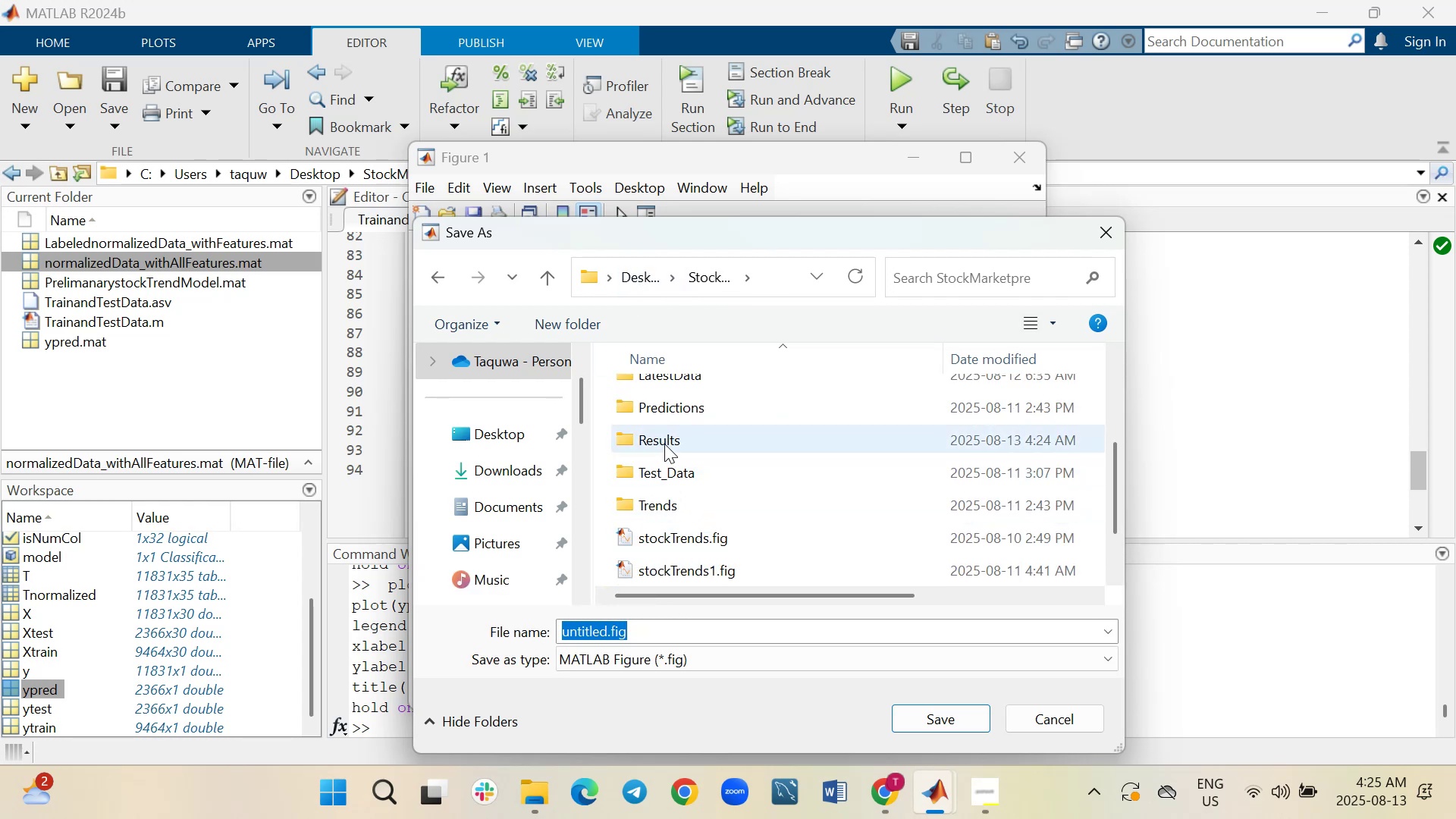 
double_click([664, 443])
 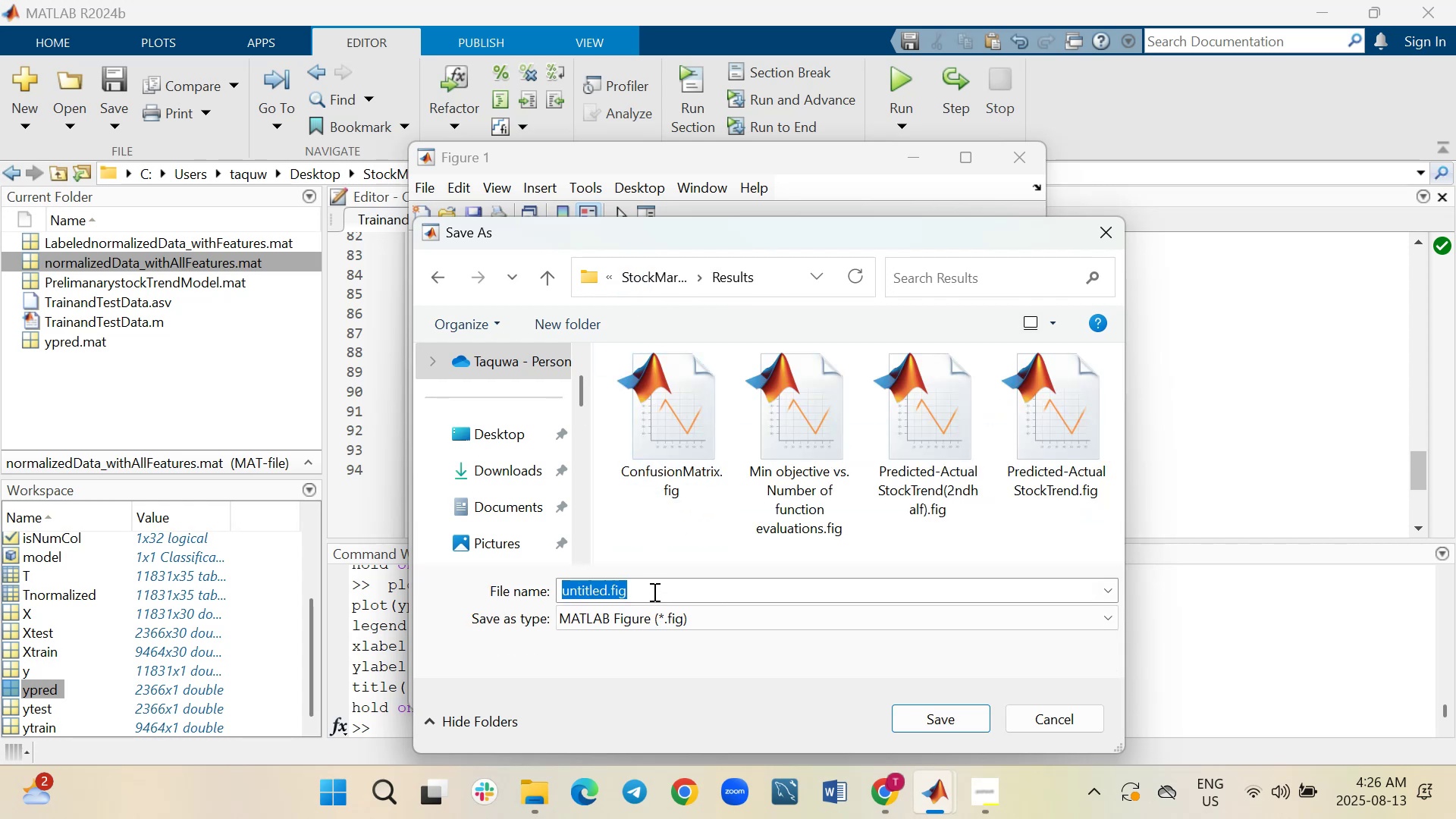 
key(Control+V)
 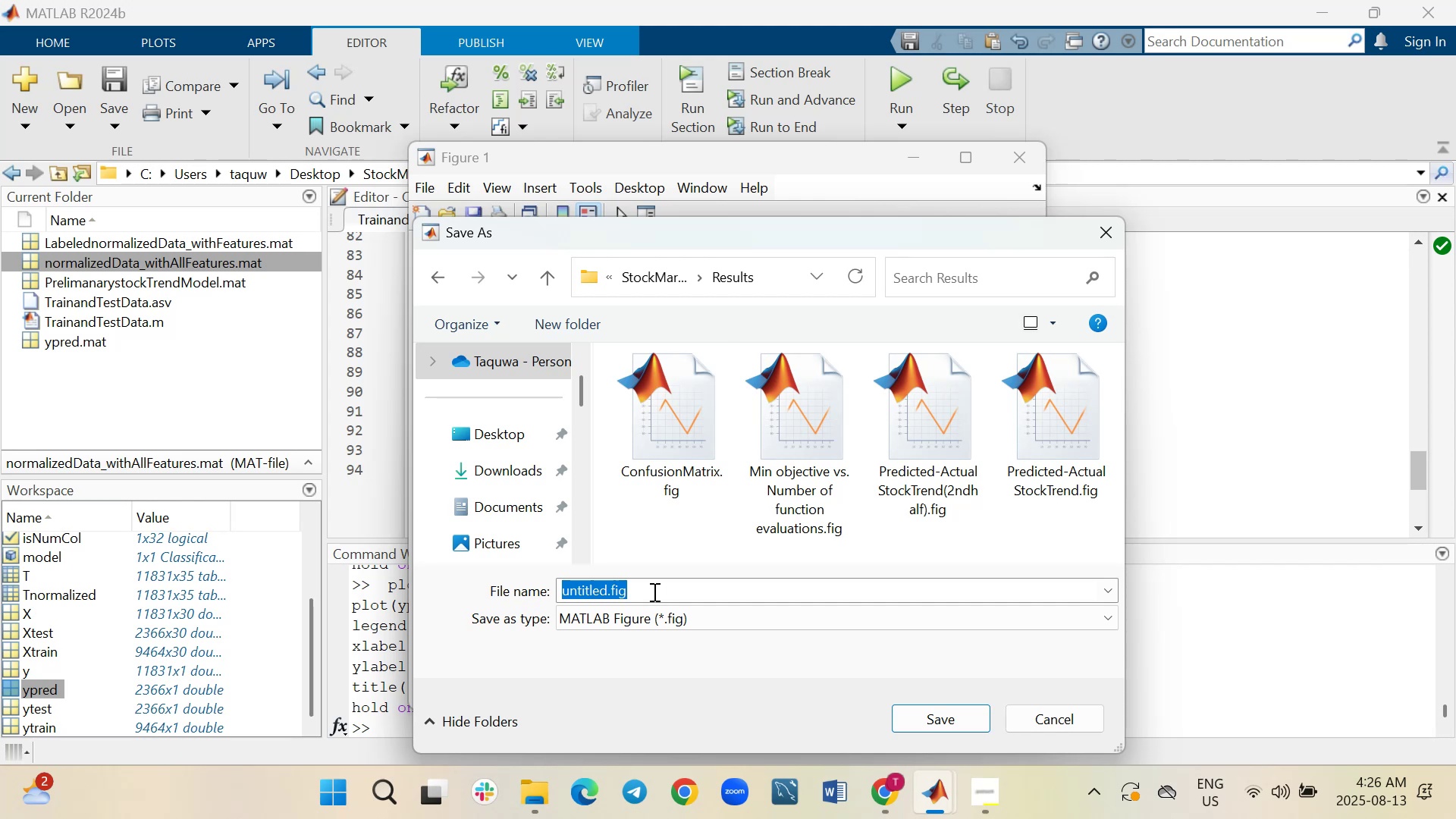 
key(Control+V)
 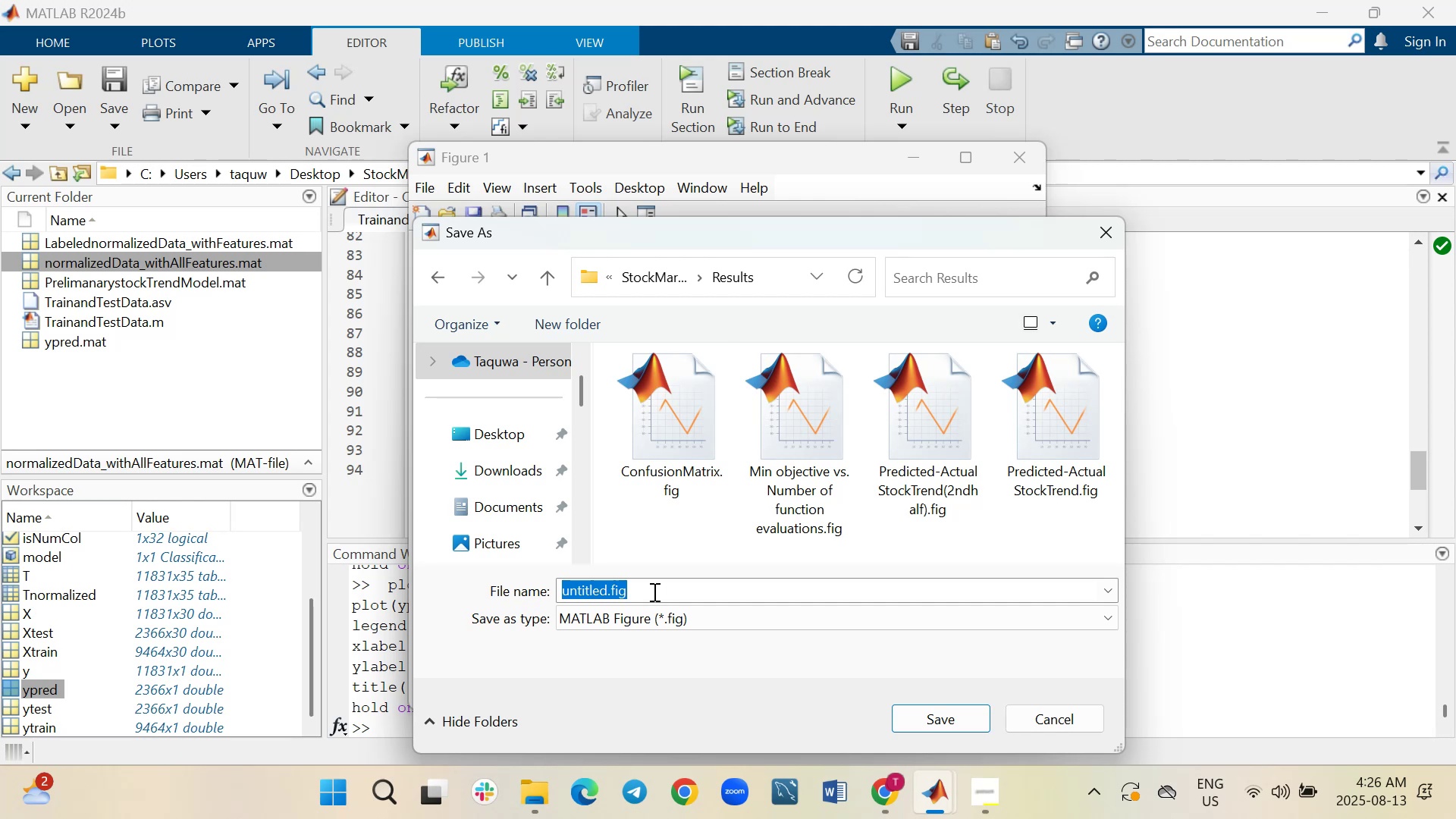 
left_click([653, 592])
 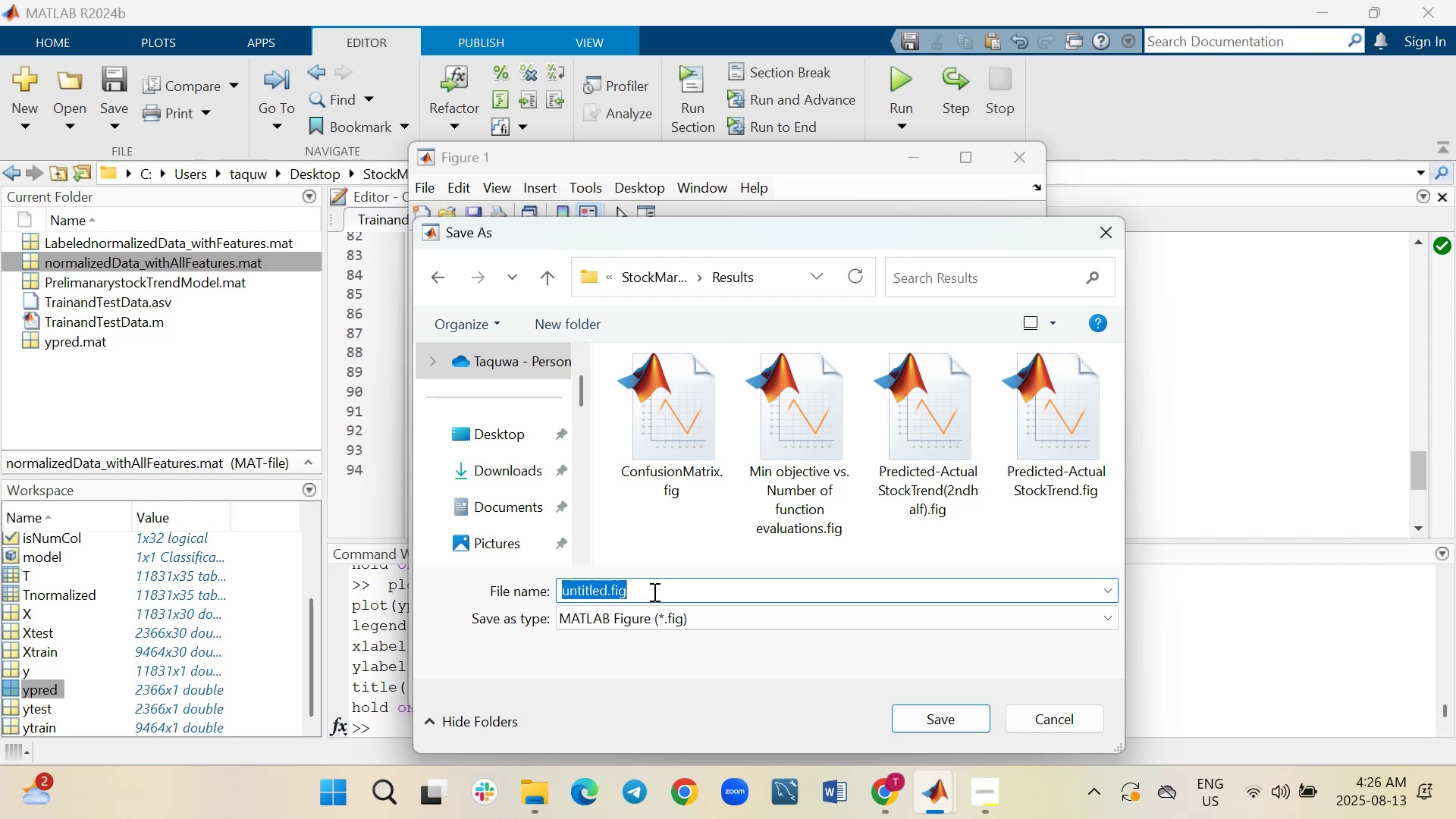 
key(Control+V)
 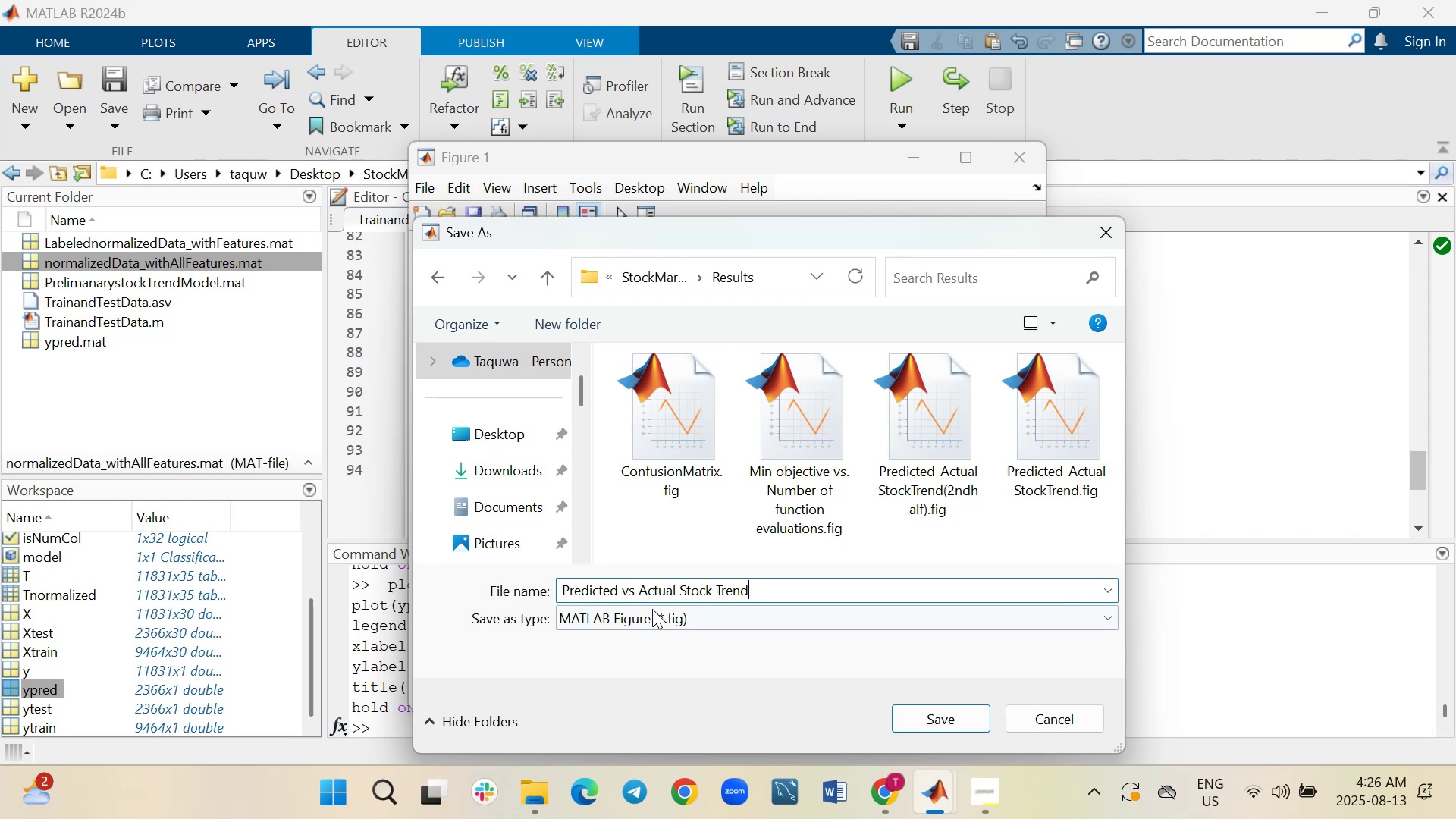 
left_click([638, 592])
 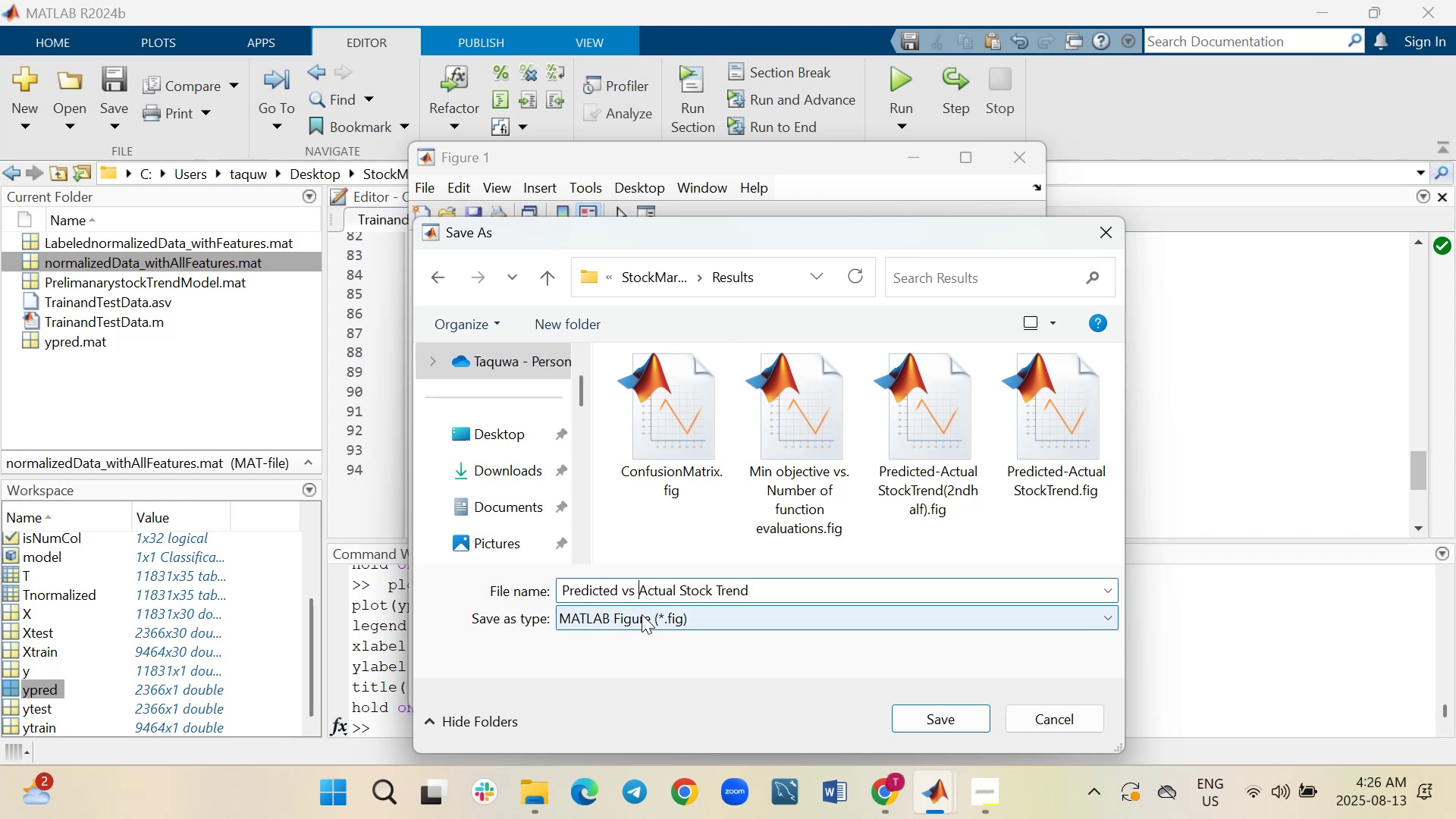 
key(Backspace)
 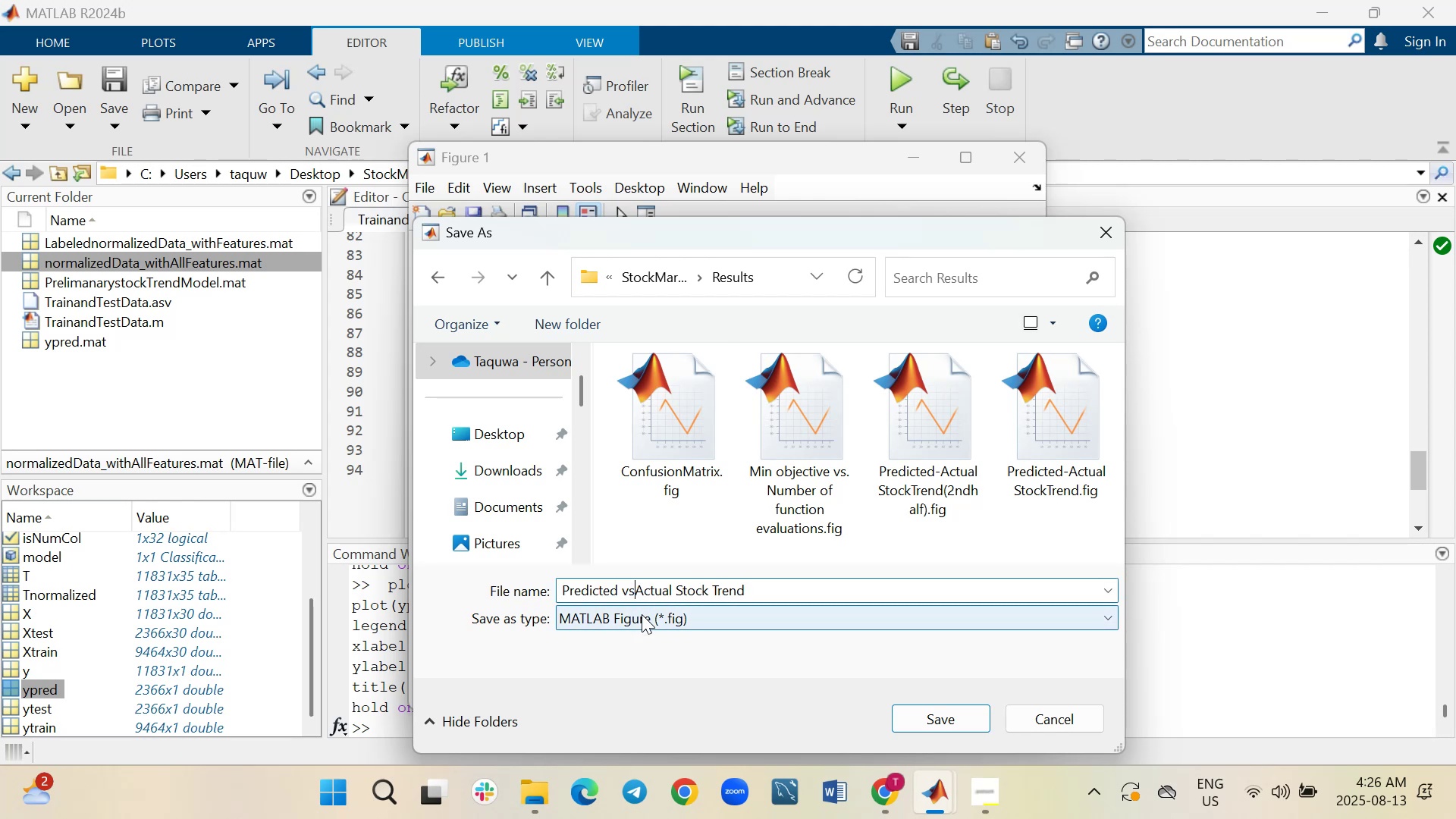 
key(Backspace)
 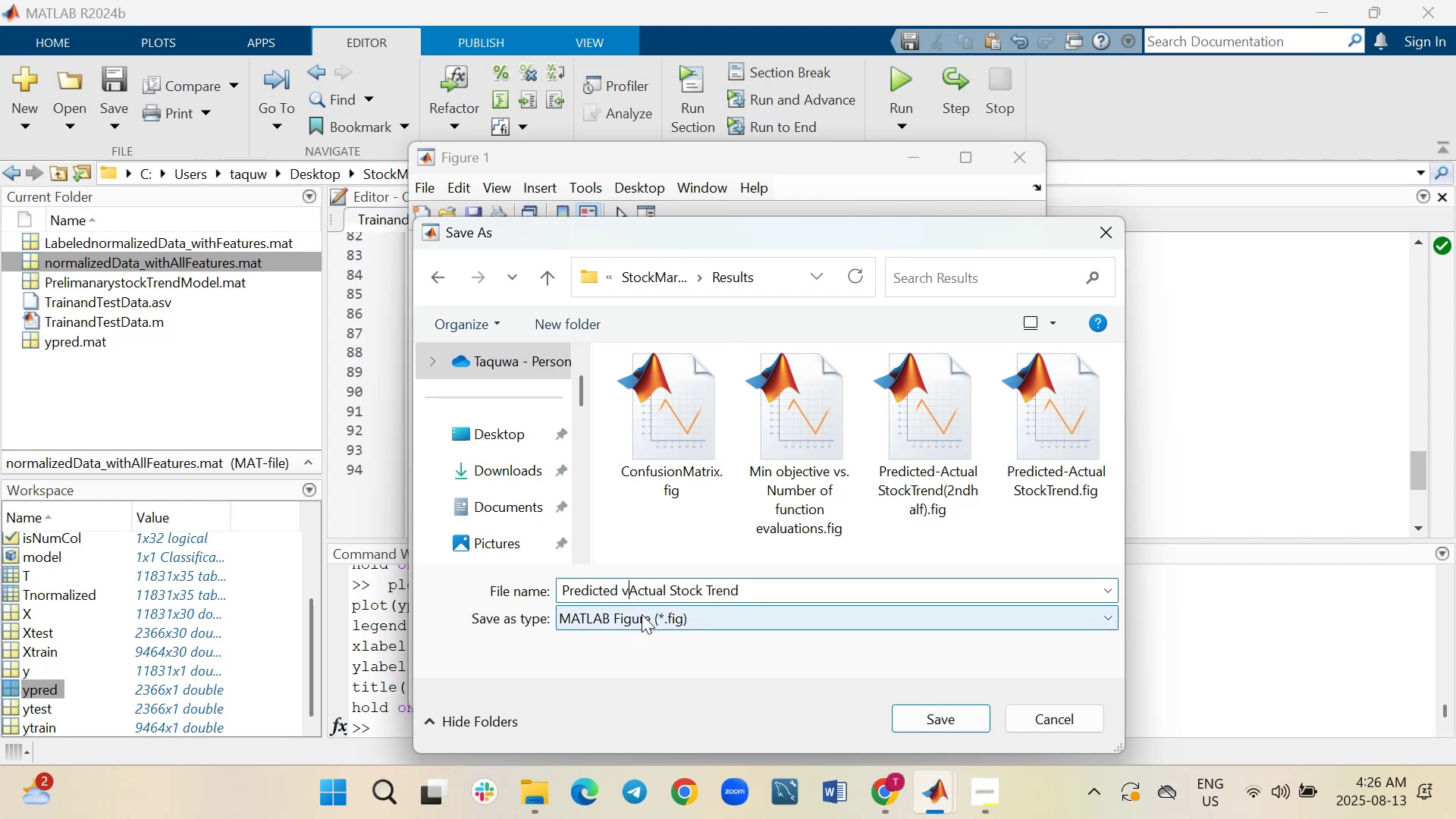 
key(Backspace)
 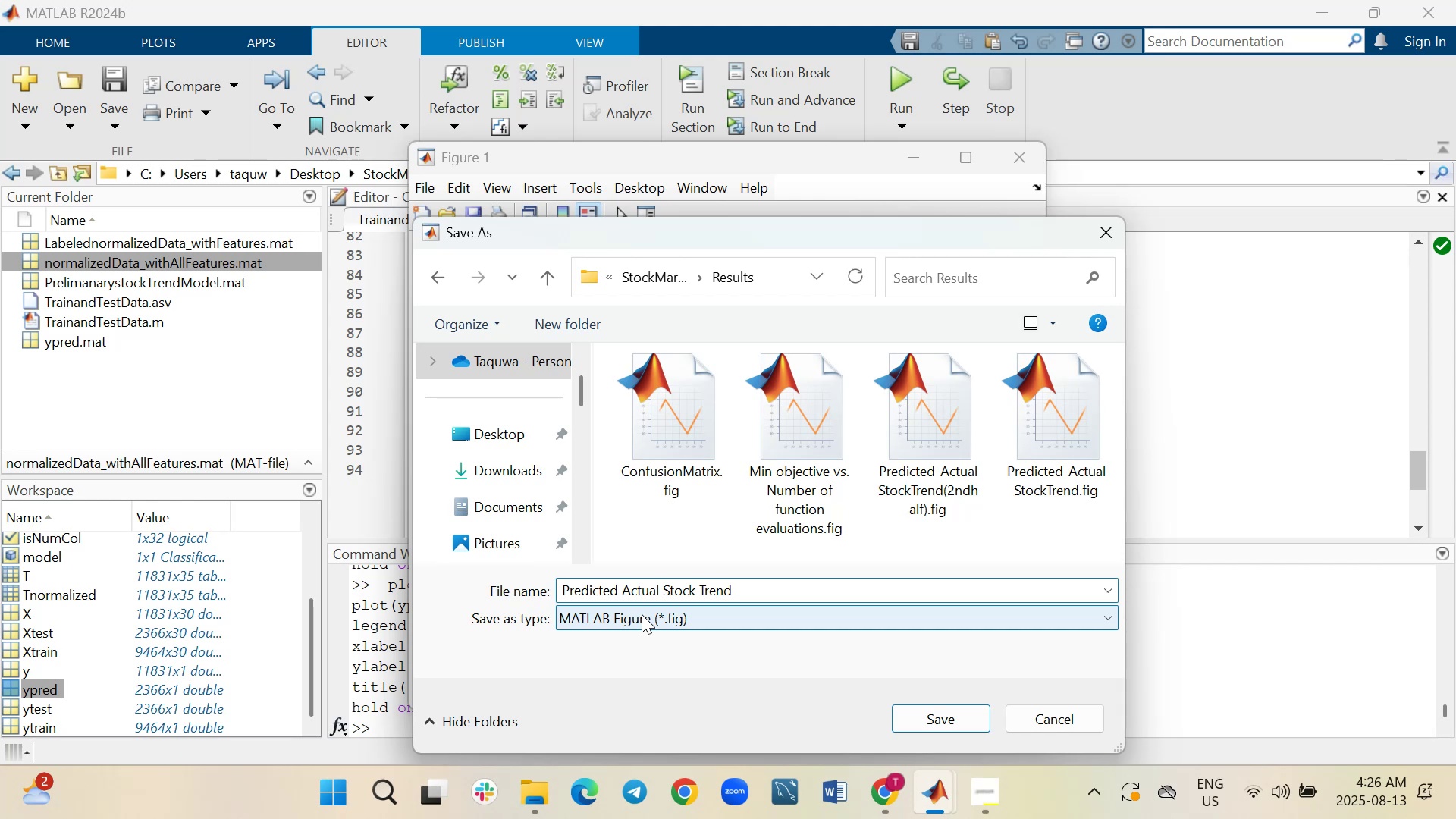 
key(Backspace)
 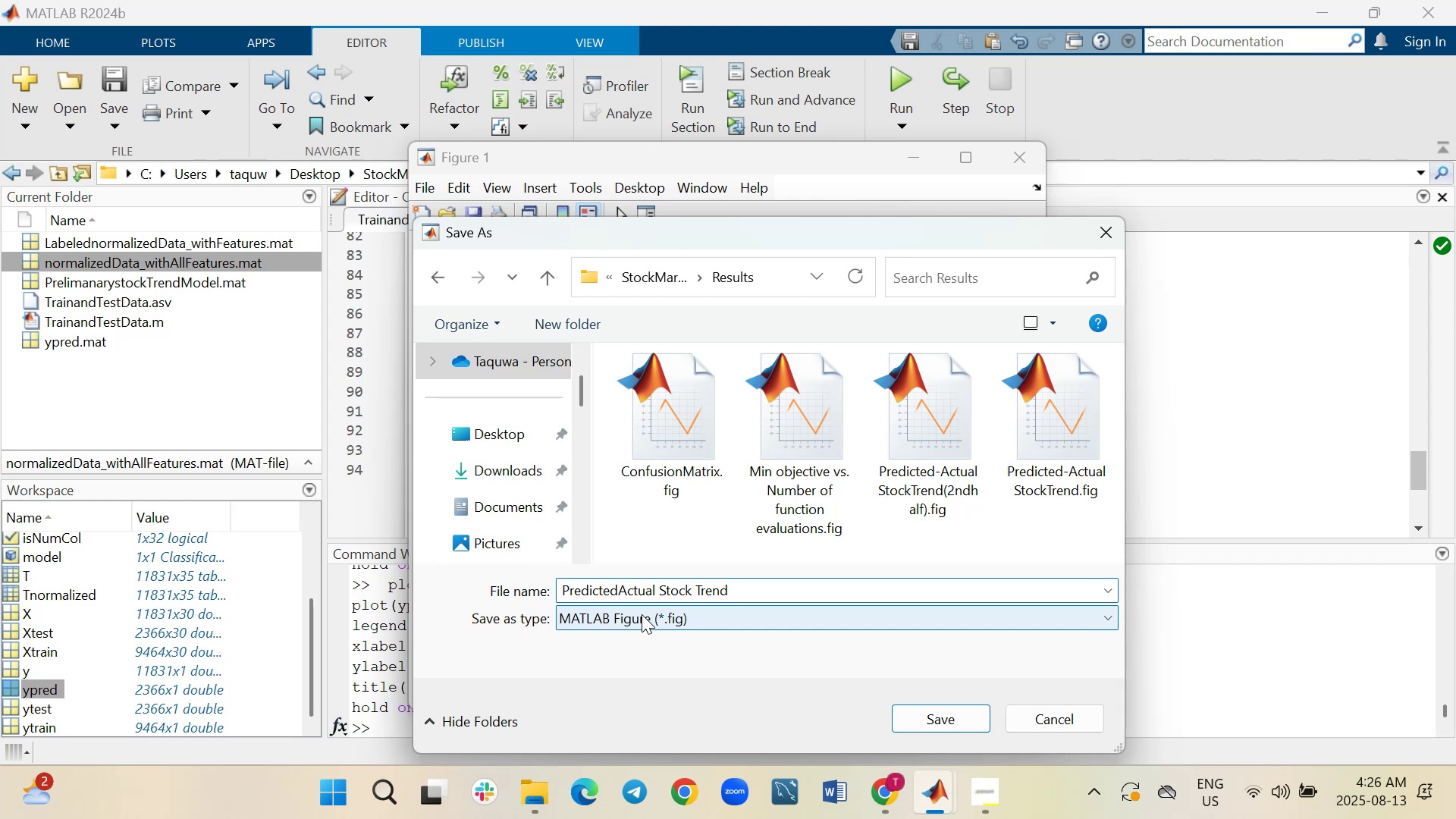 
key(Minus)
 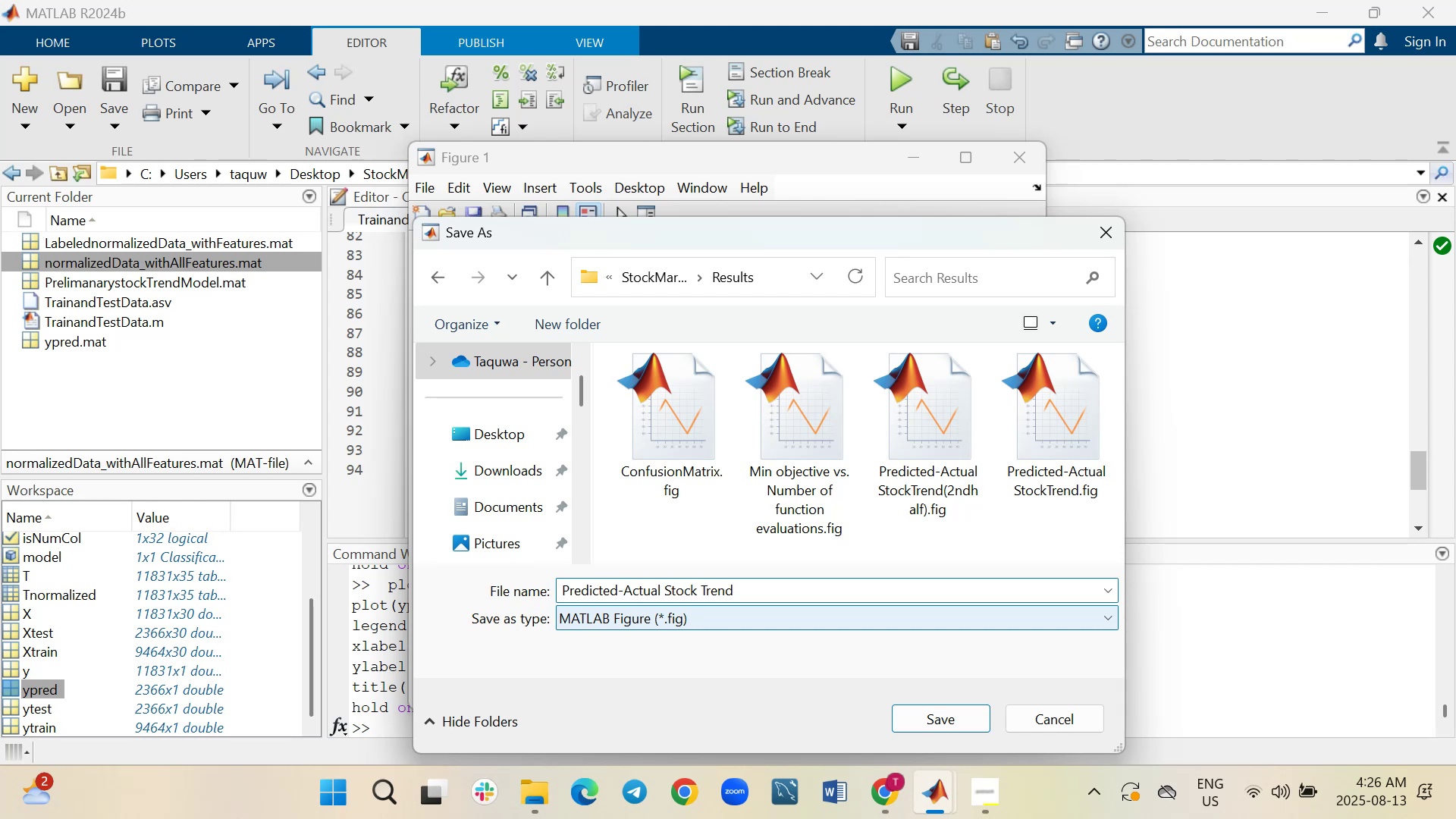 
key(ArrowRight)
 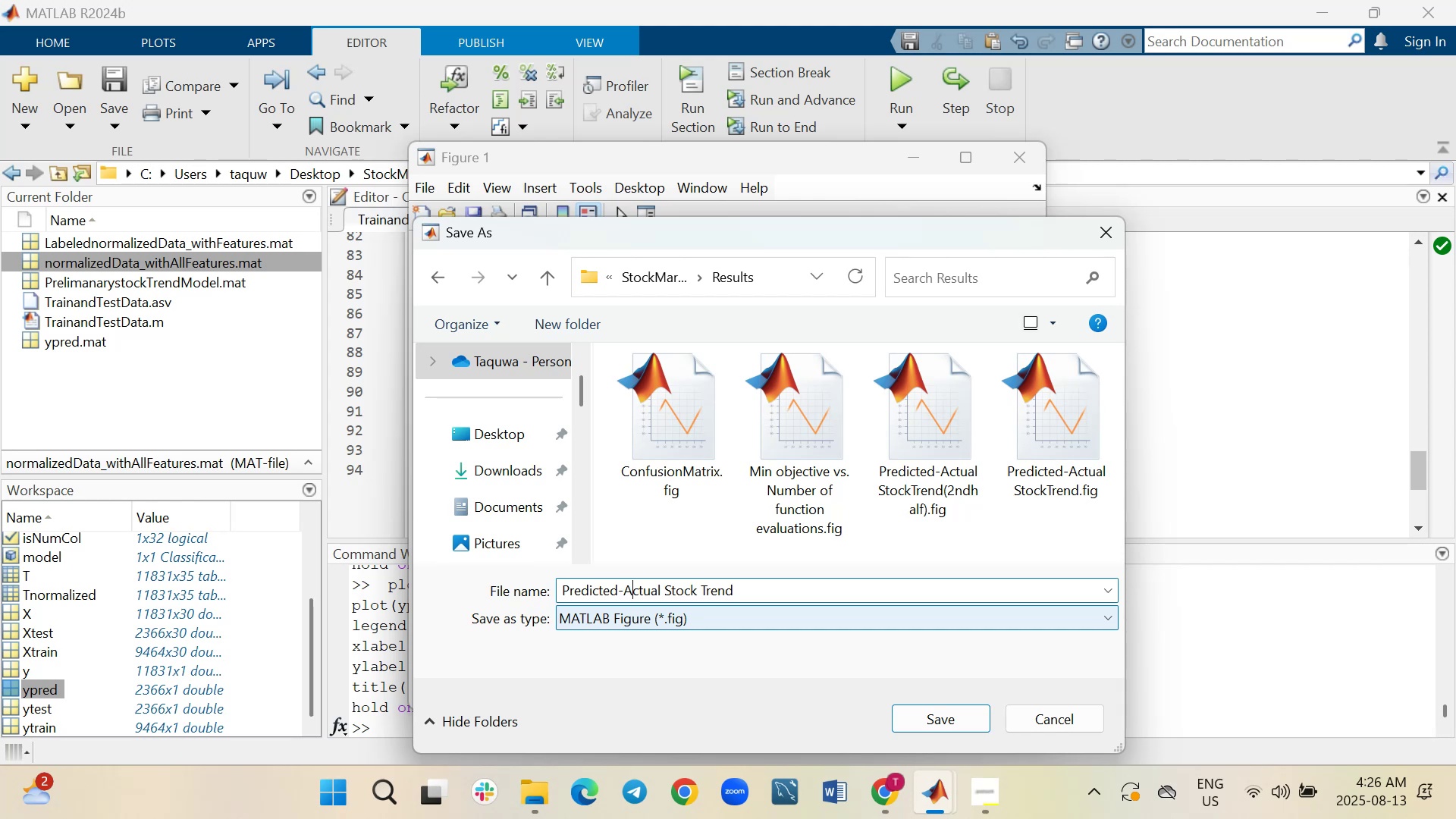 
key(ArrowRight)
 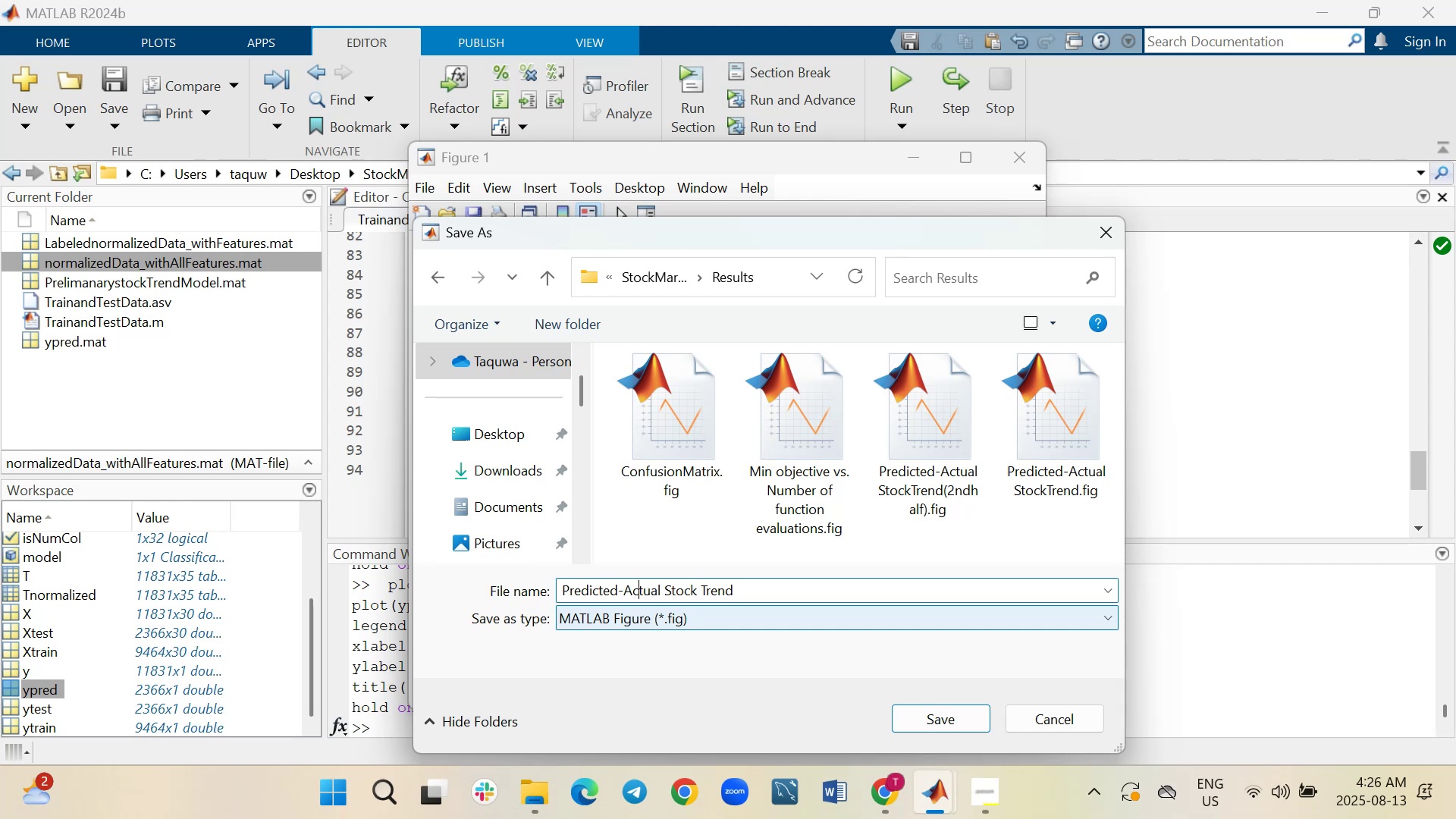 
key(ArrowRight)
 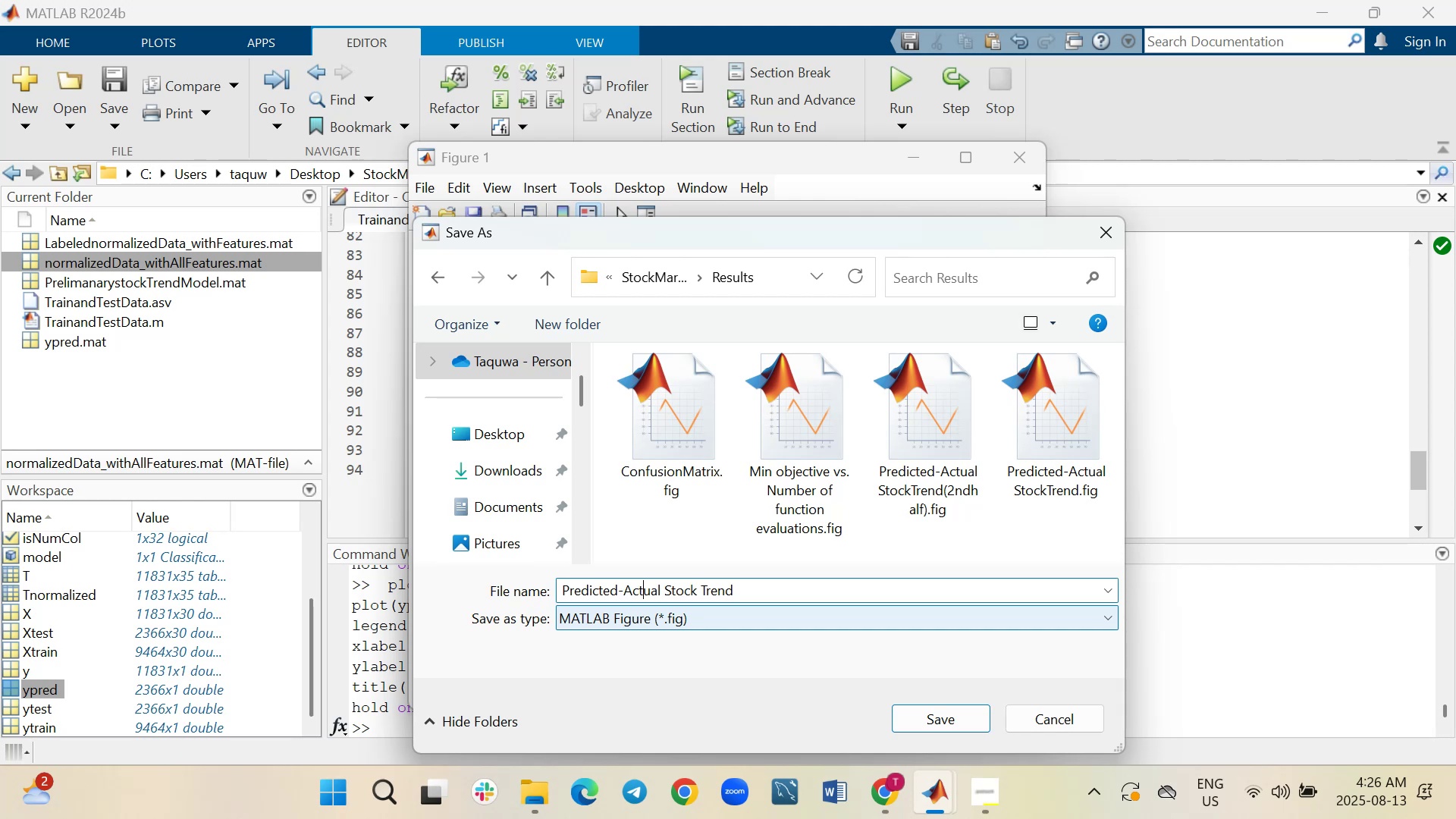 
key(ArrowRight)
 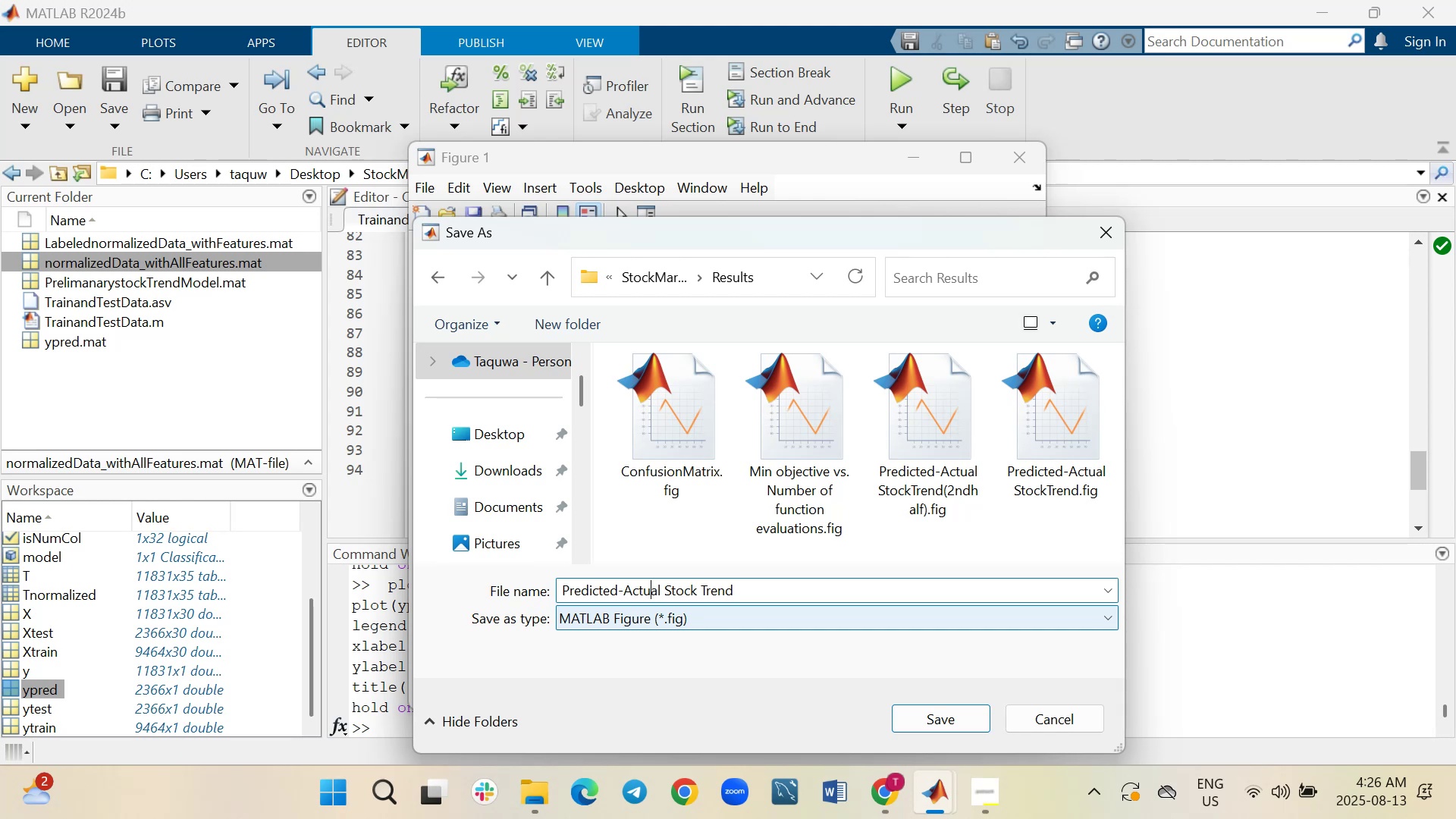 
key(ArrowRight)
 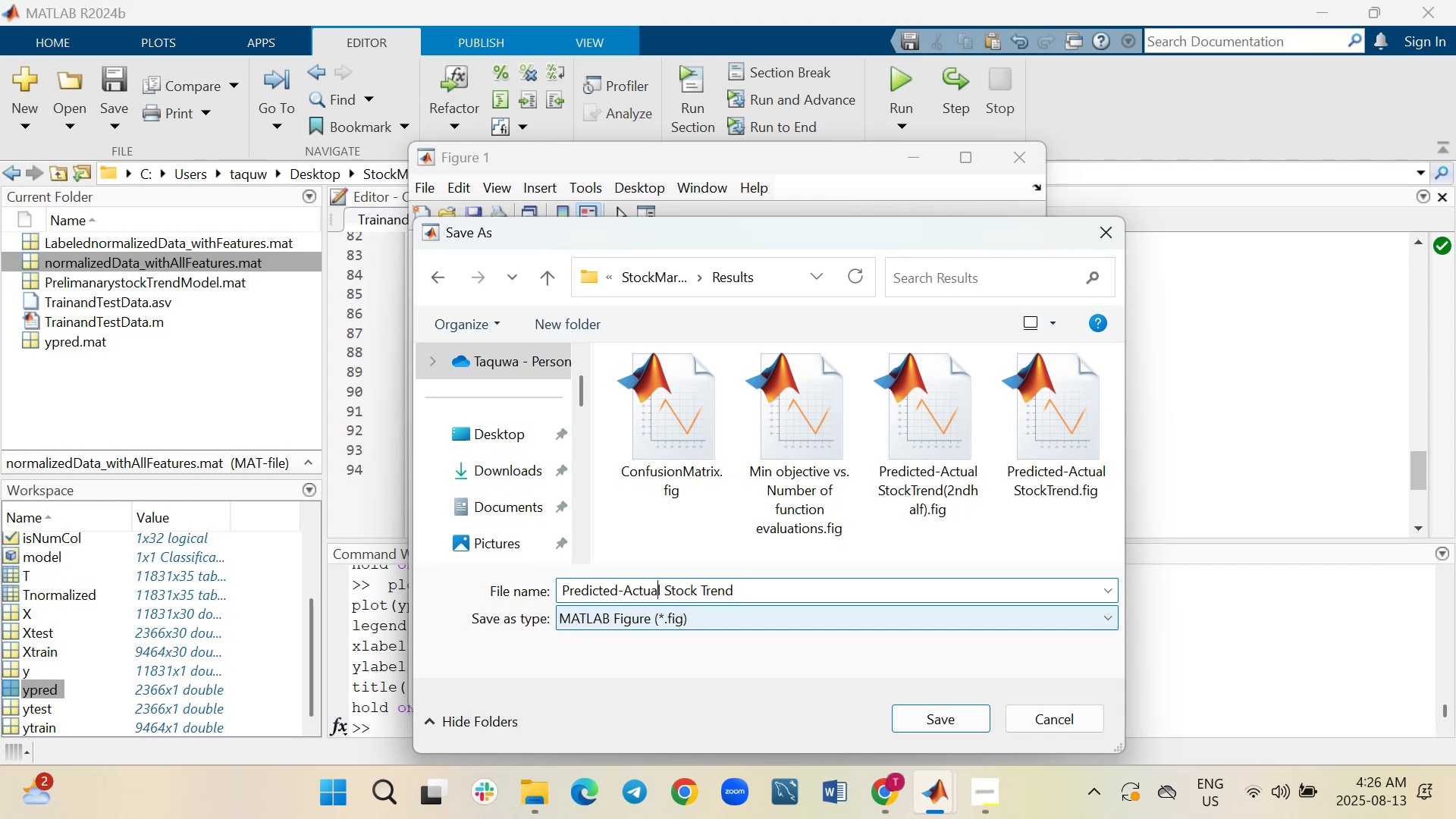 
key(ArrowRight)
 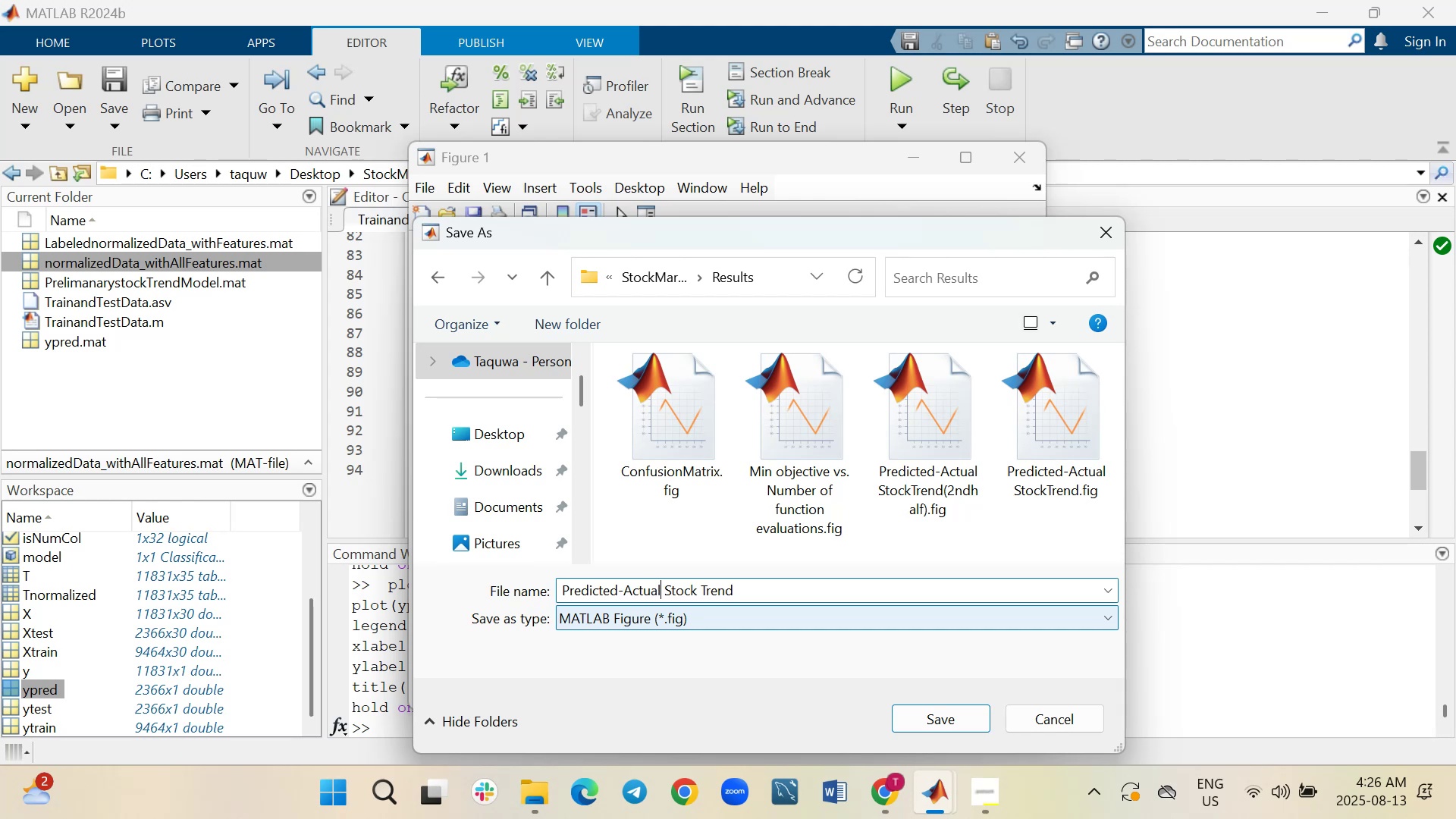 
key(ArrowRight)
 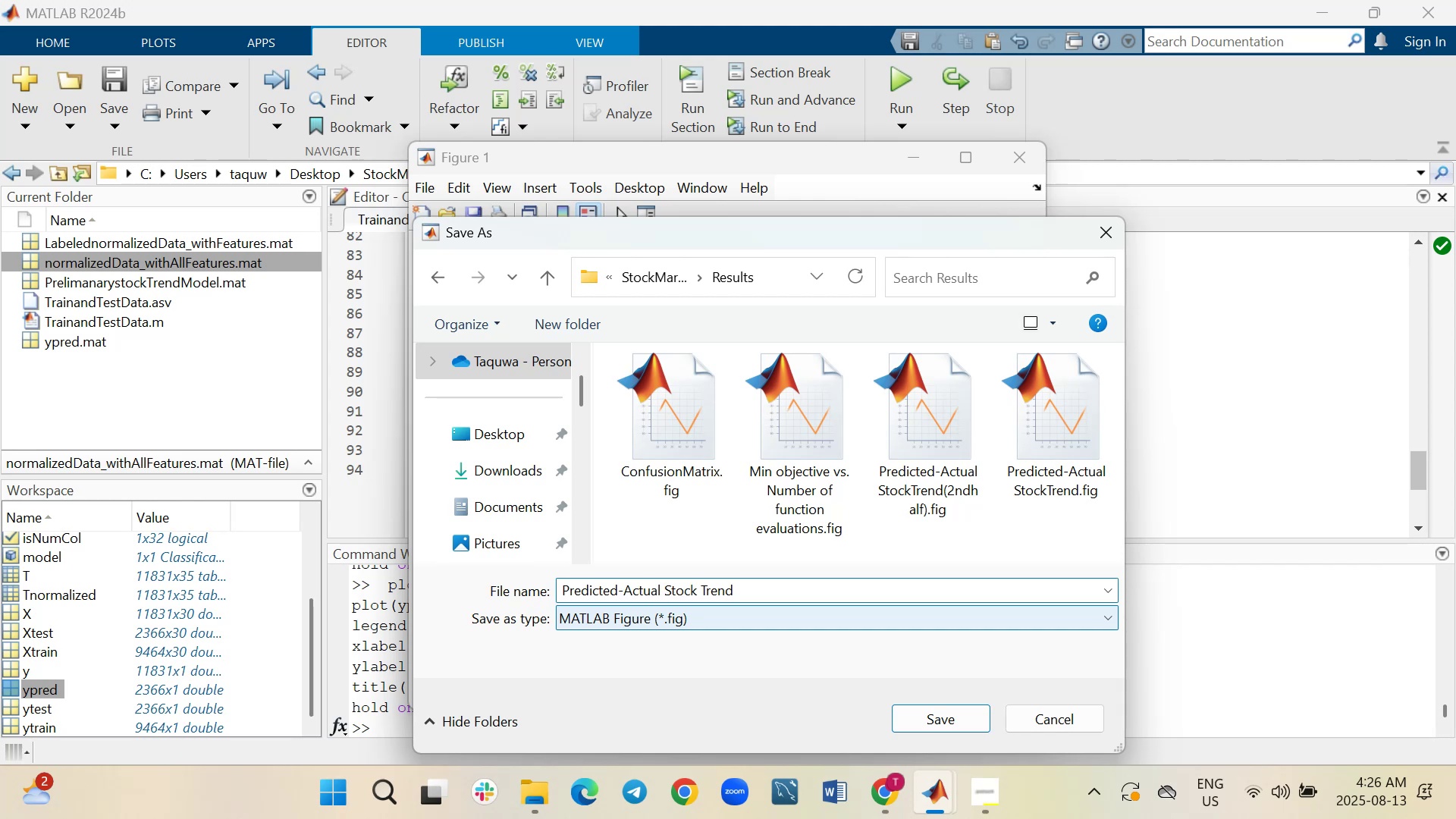 
key(Backspace)
 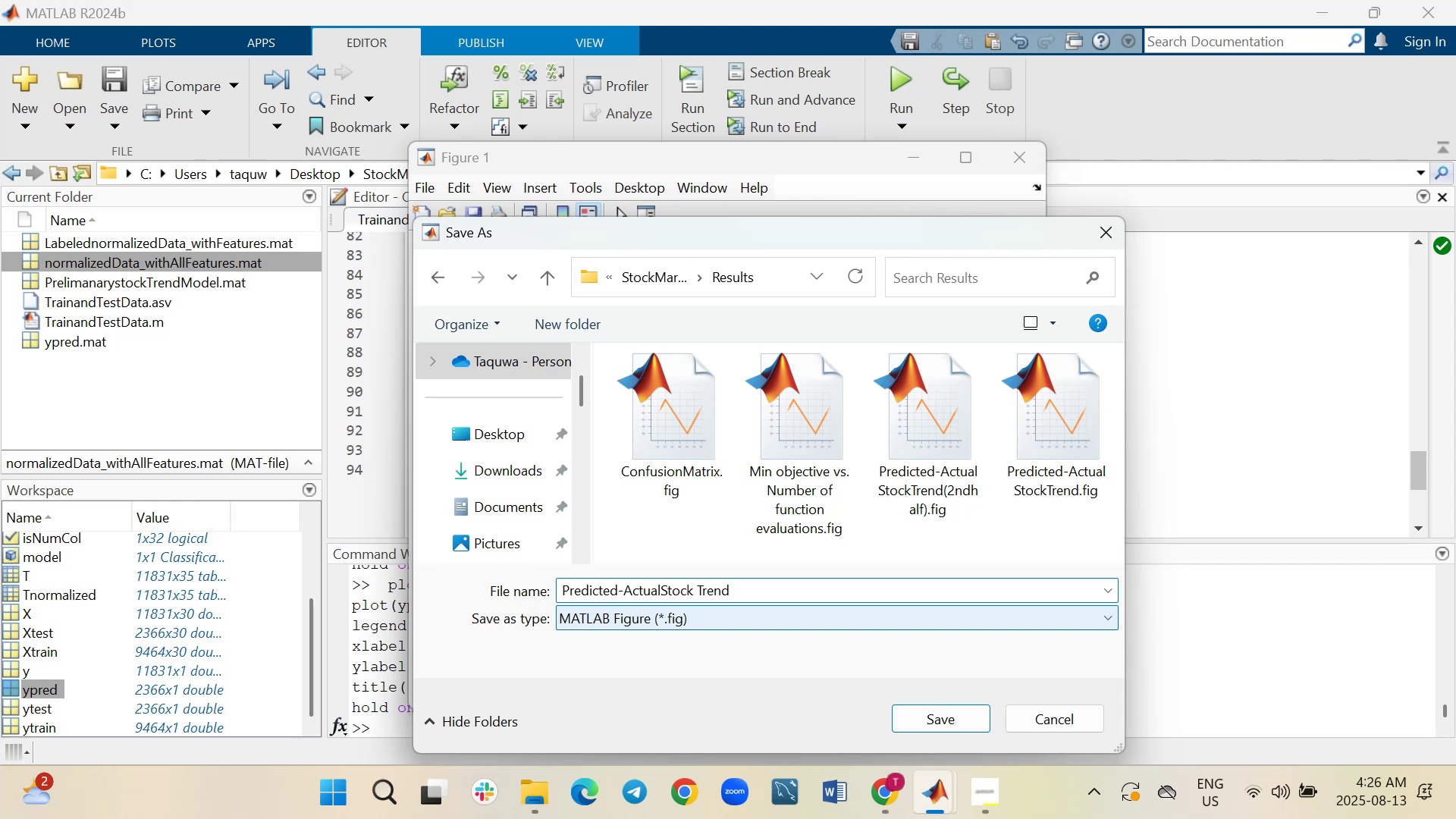 
key(ArrowRight)
 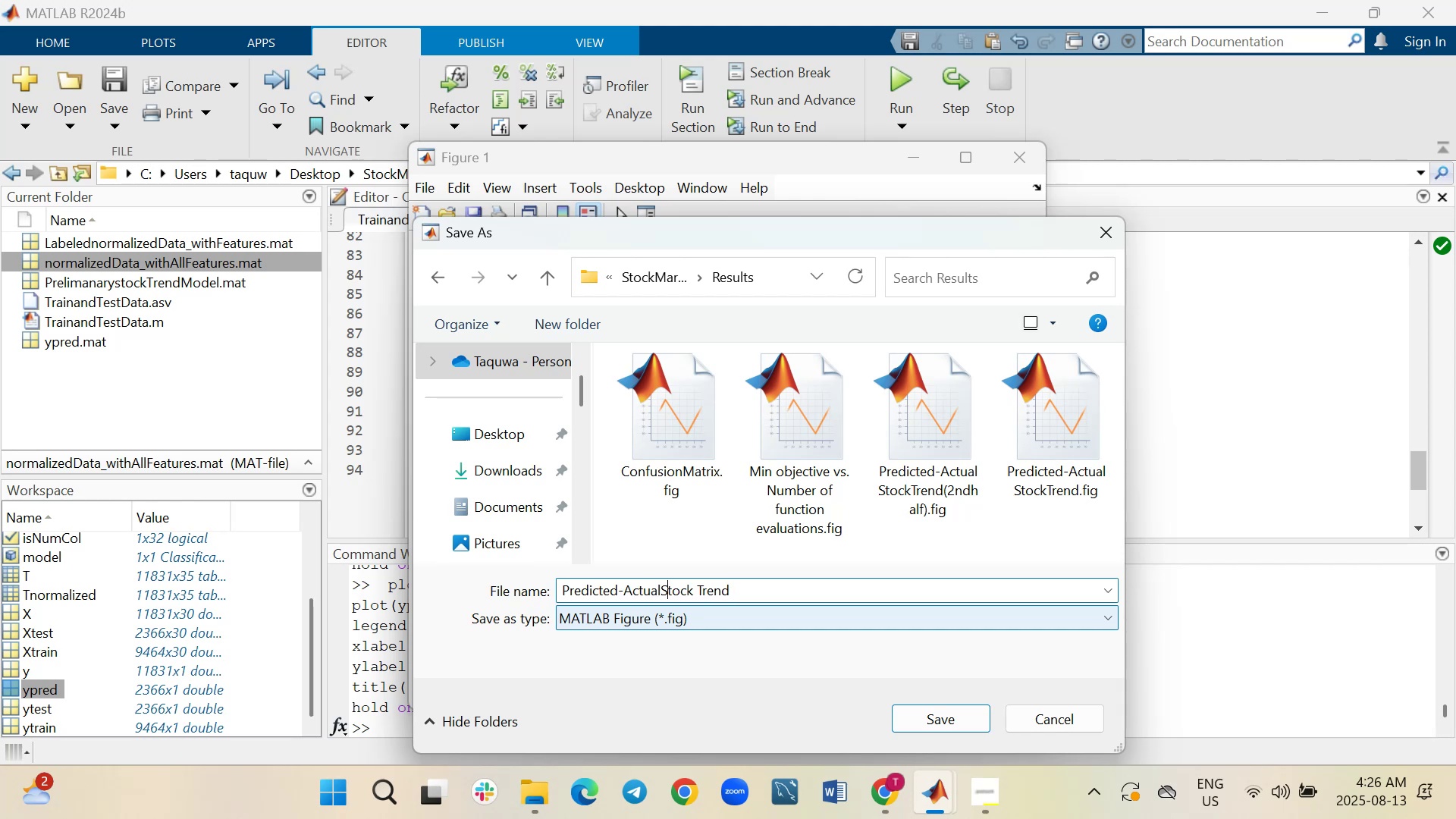 
key(ArrowRight)
 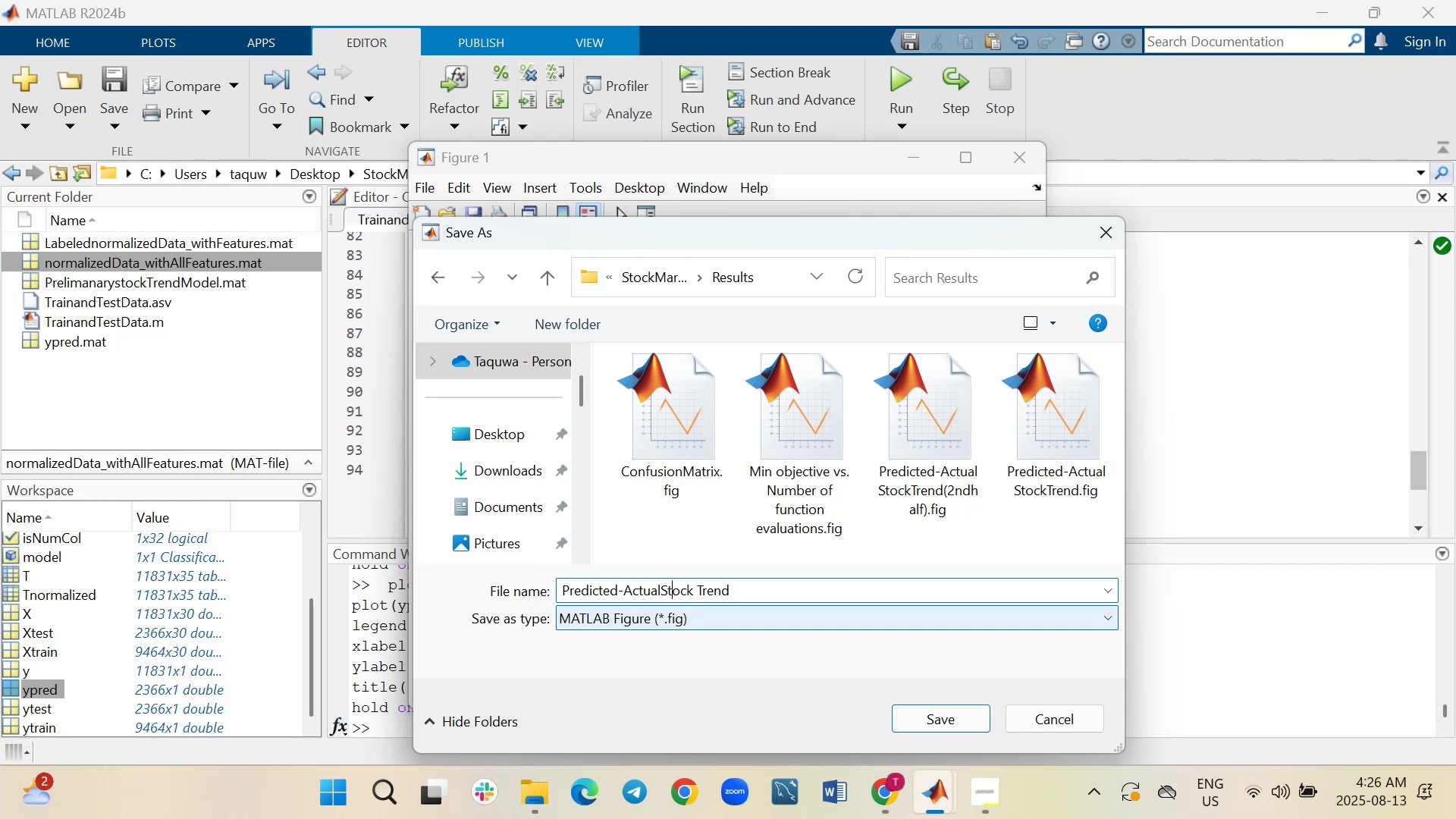 
key(ArrowRight)
 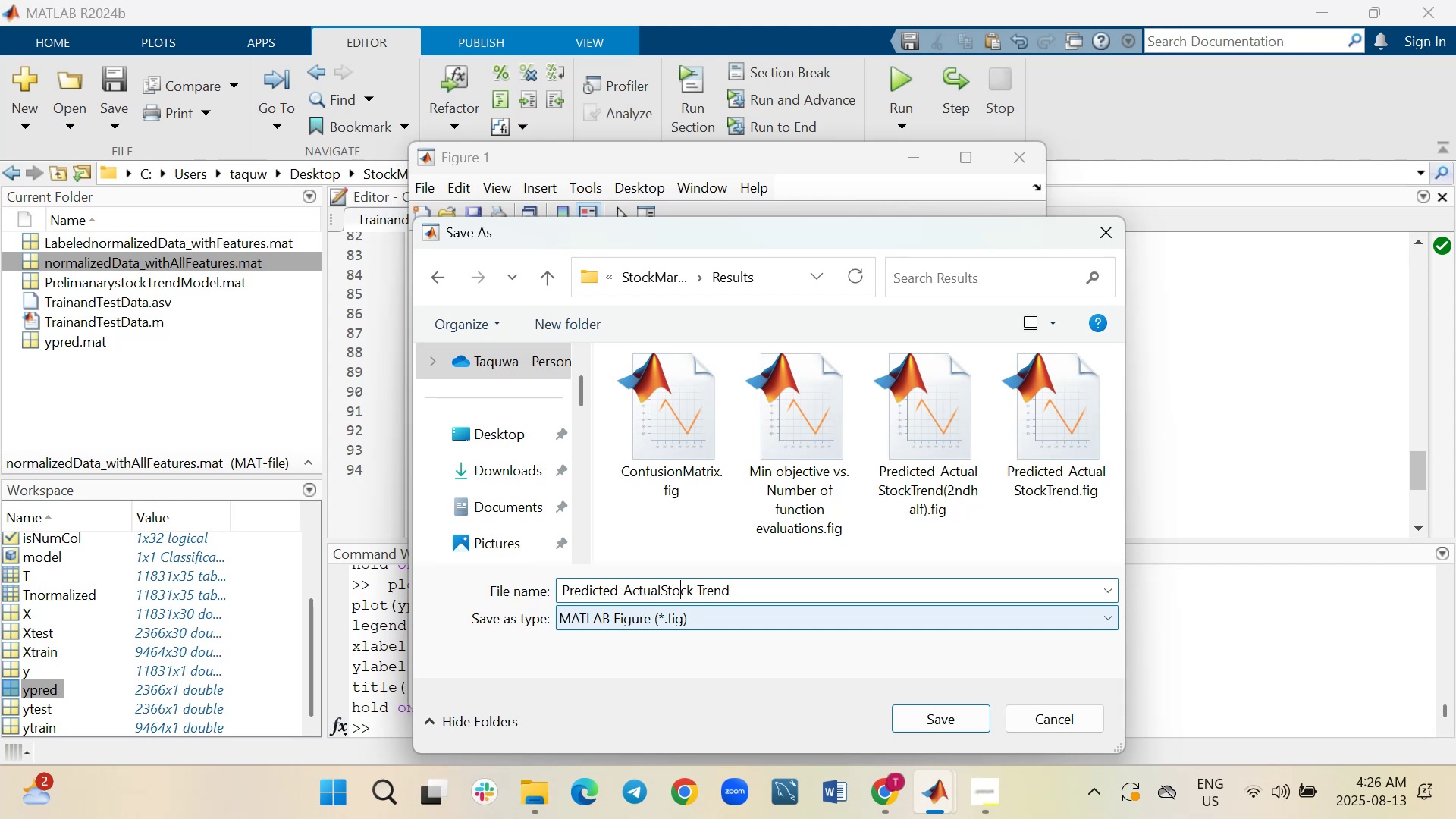 
key(ArrowRight)
 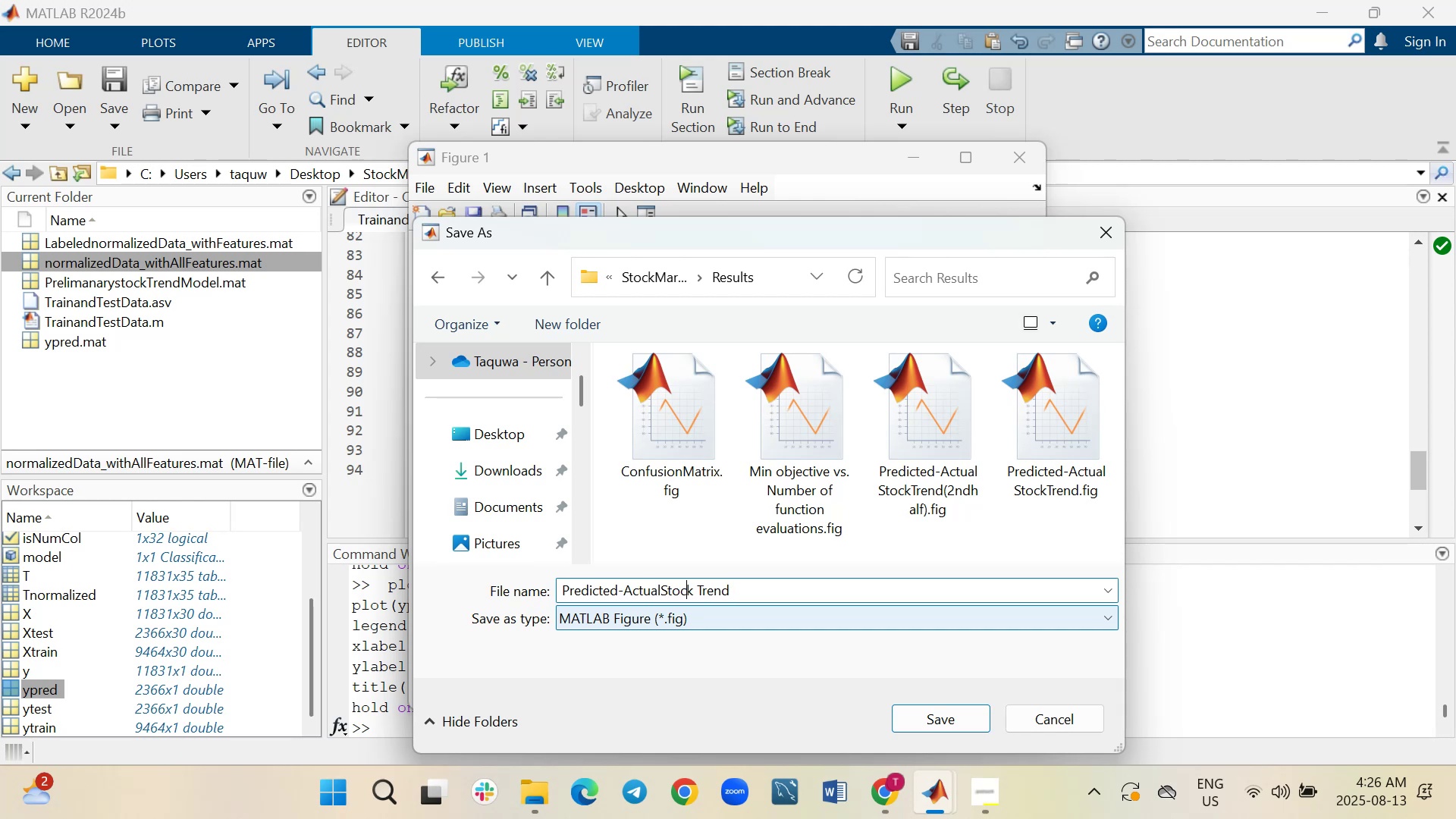 
key(ArrowRight)
 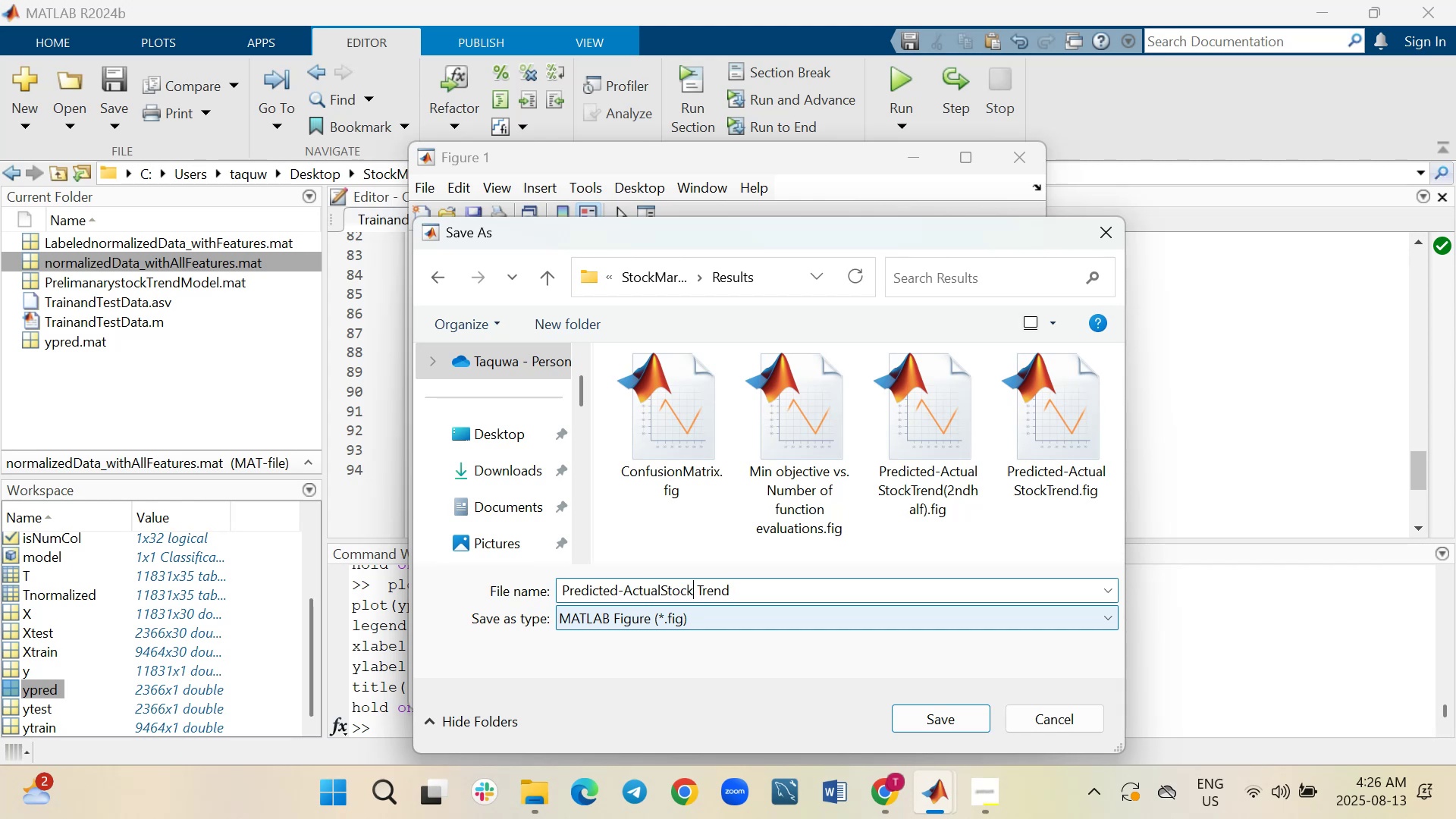 
key(ArrowRight)
 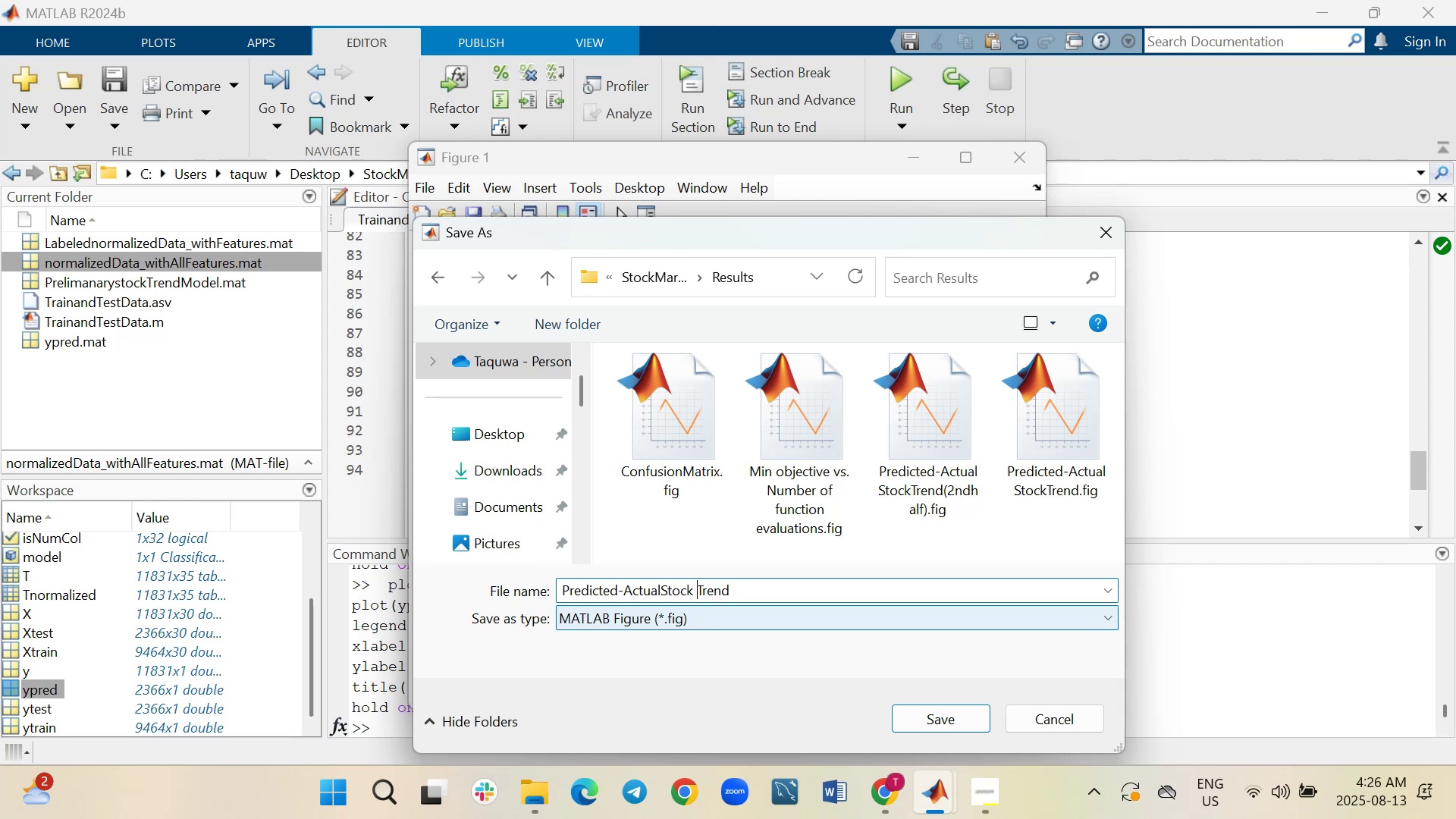 
key(Backspace)
 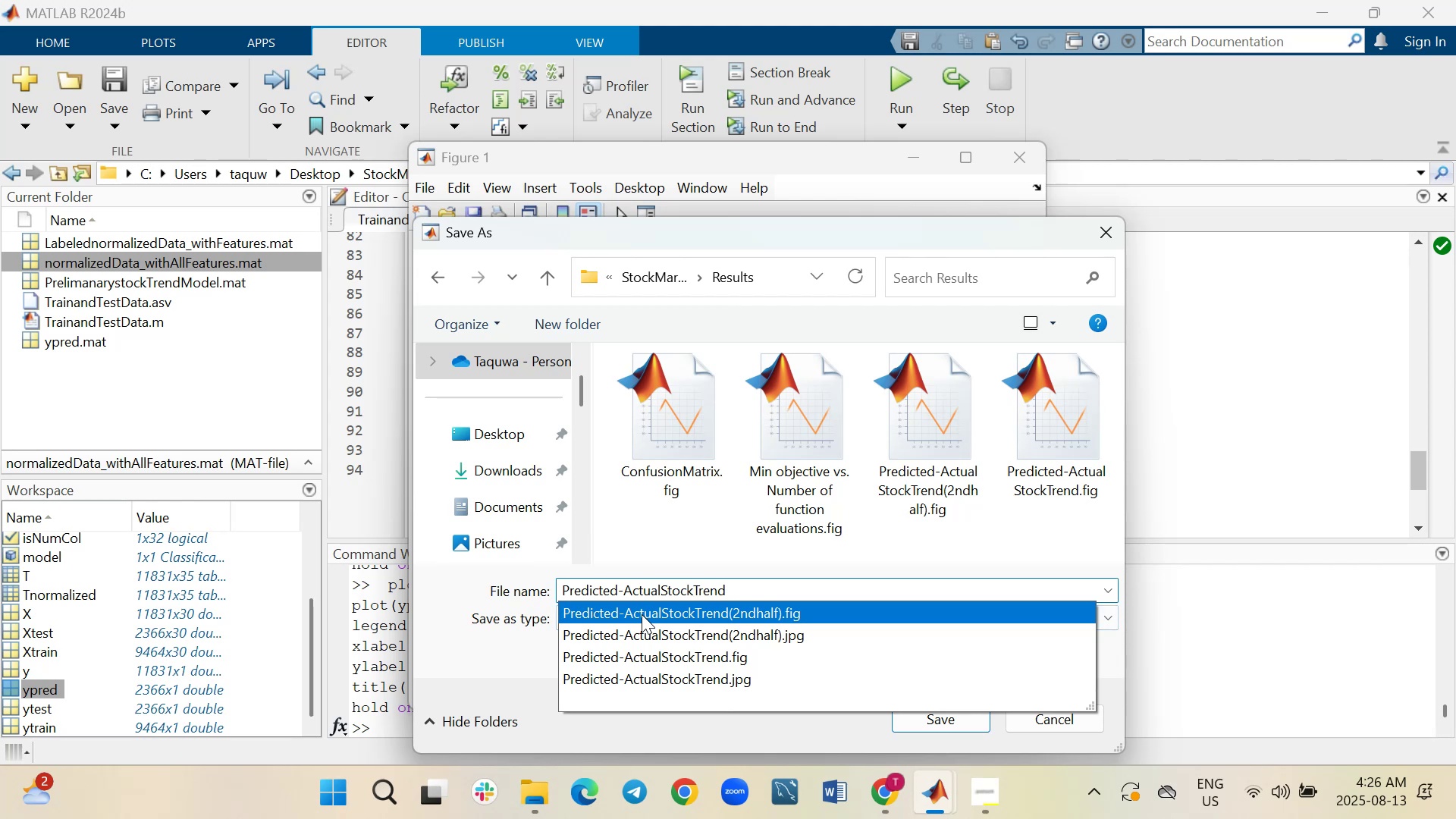 
key(ArrowRight)
 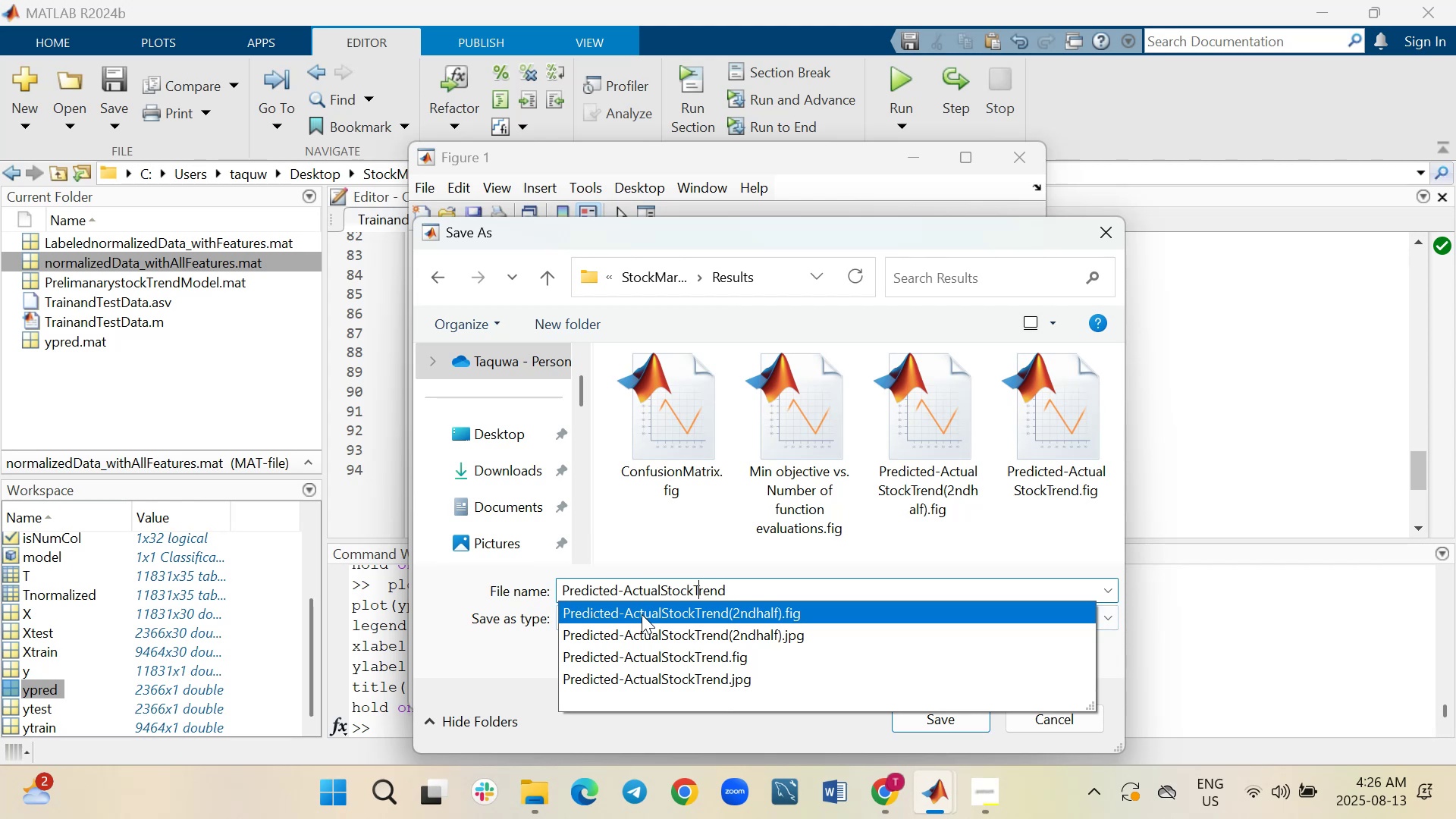 
key(ArrowRight)
 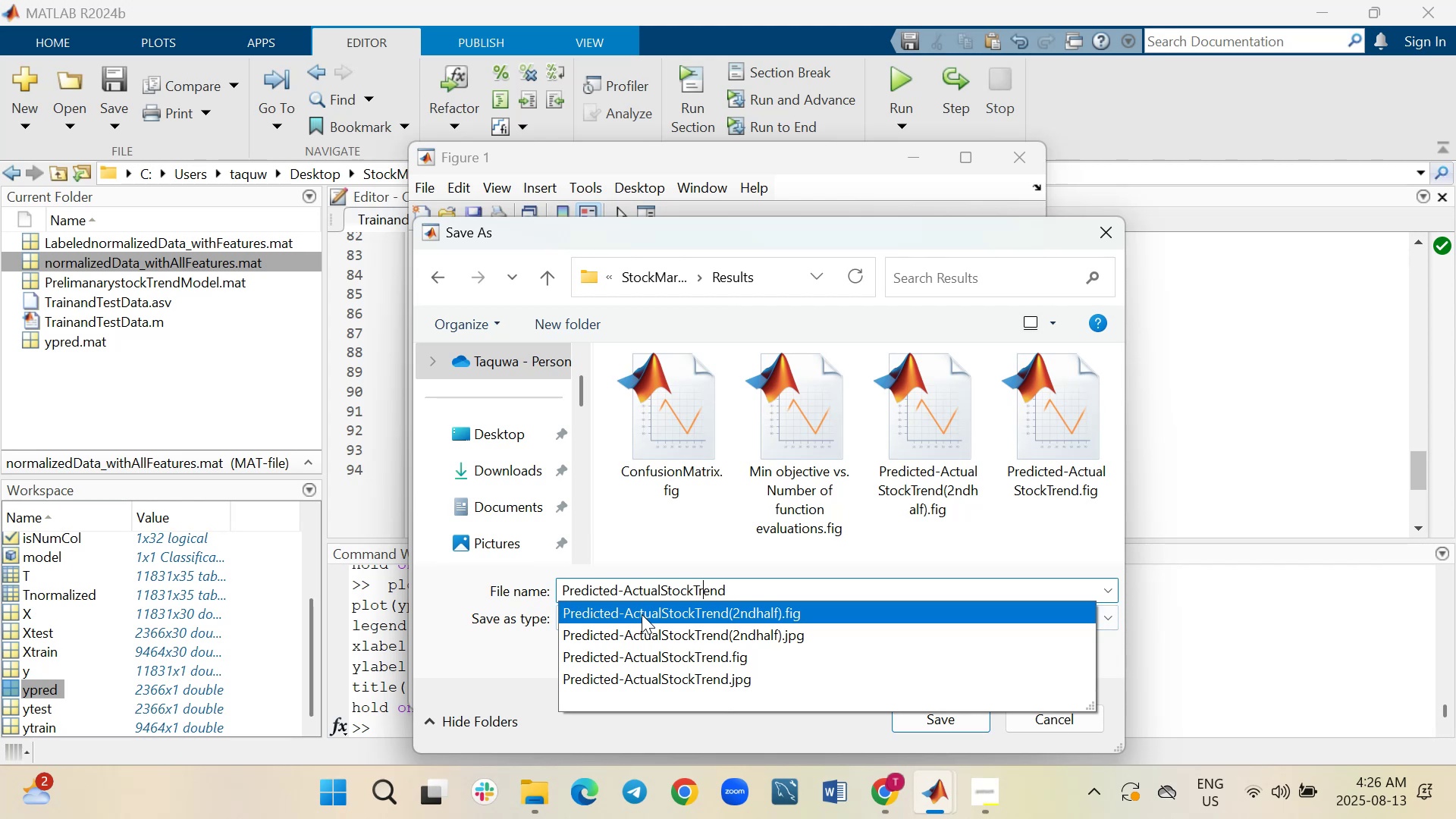 
key(ArrowRight)
 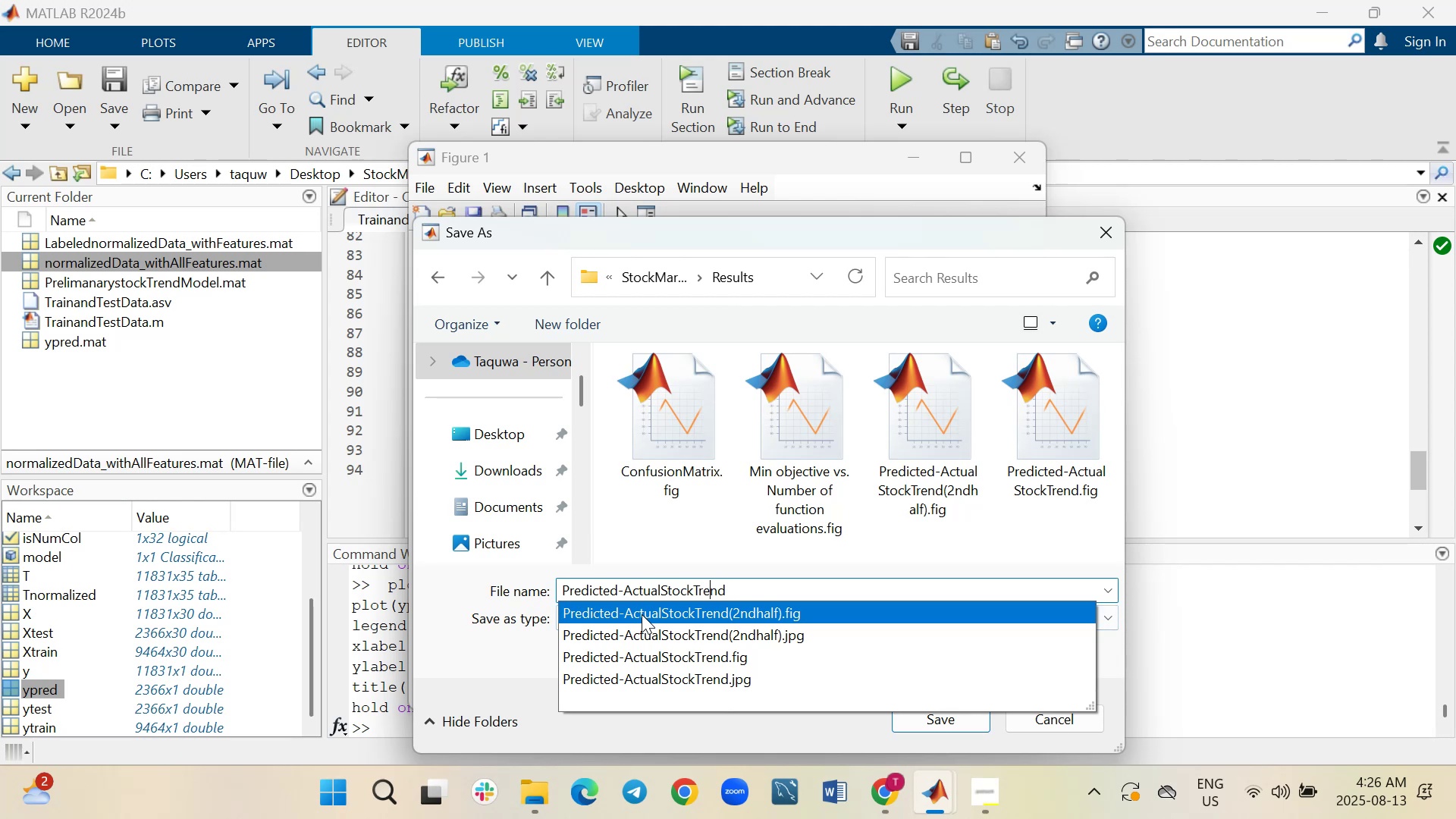 
key(ArrowRight)
 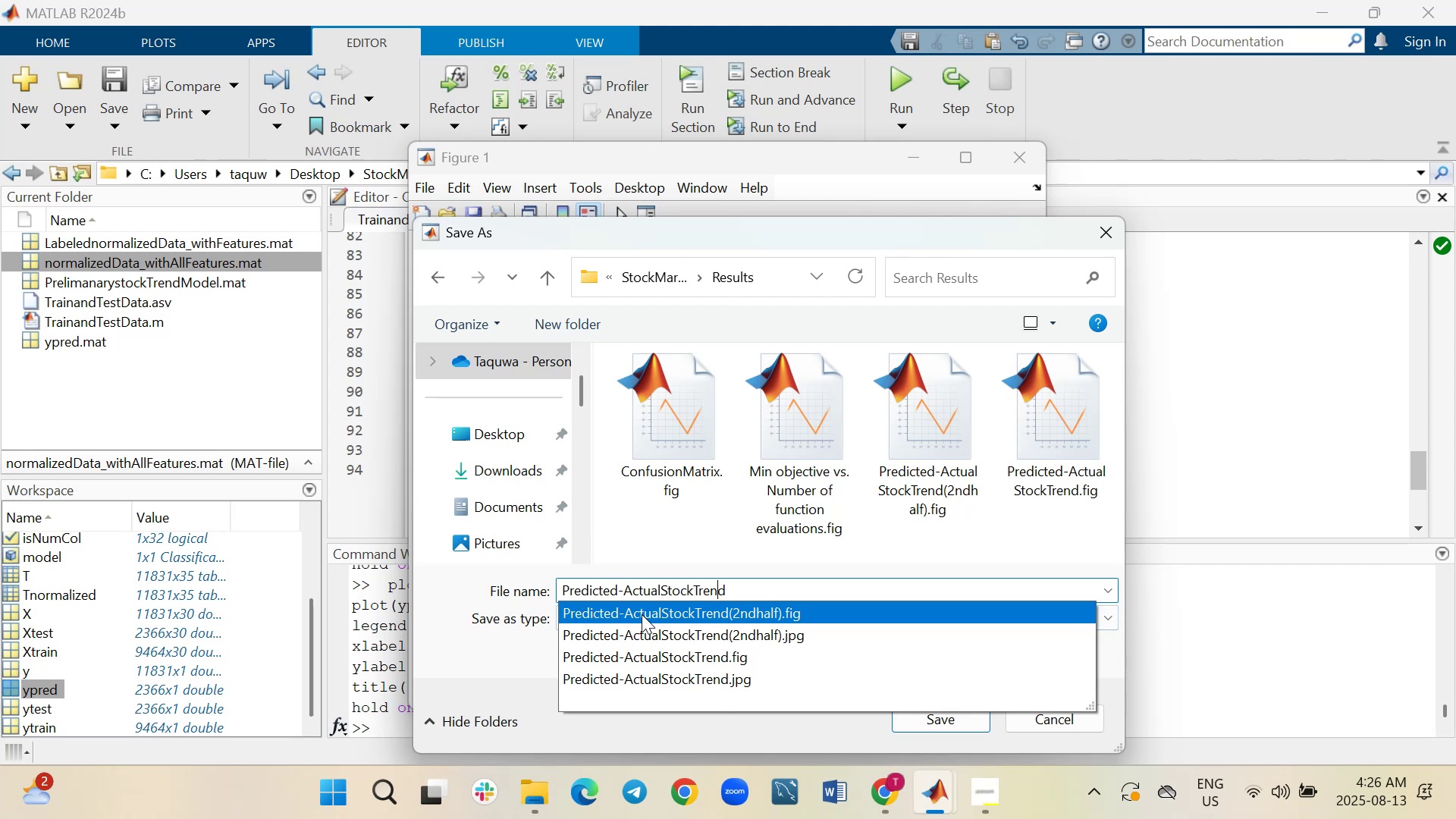 
key(ArrowRight)
 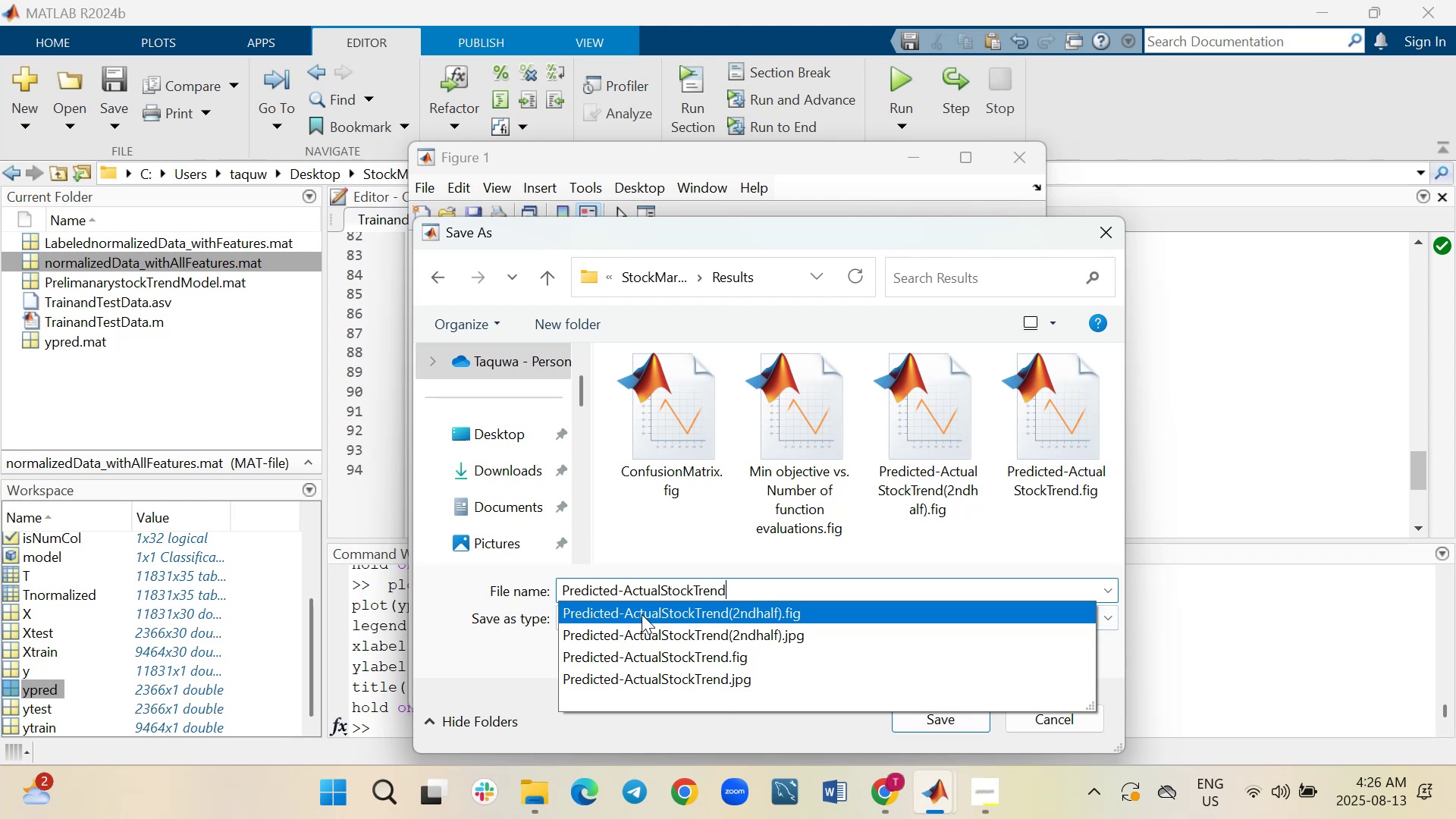 
type((1sthalf))
 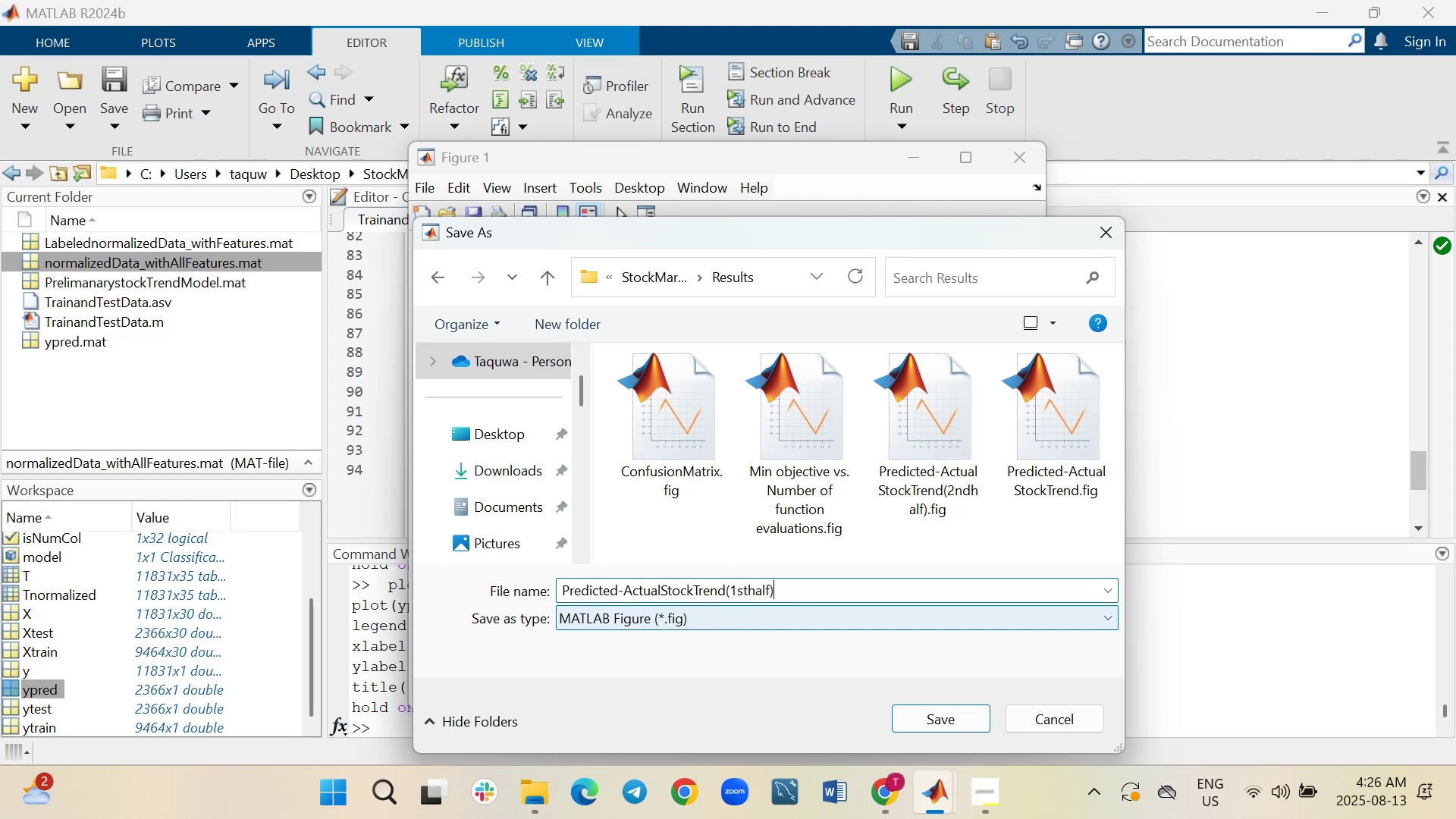 
left_click([930, 720])
 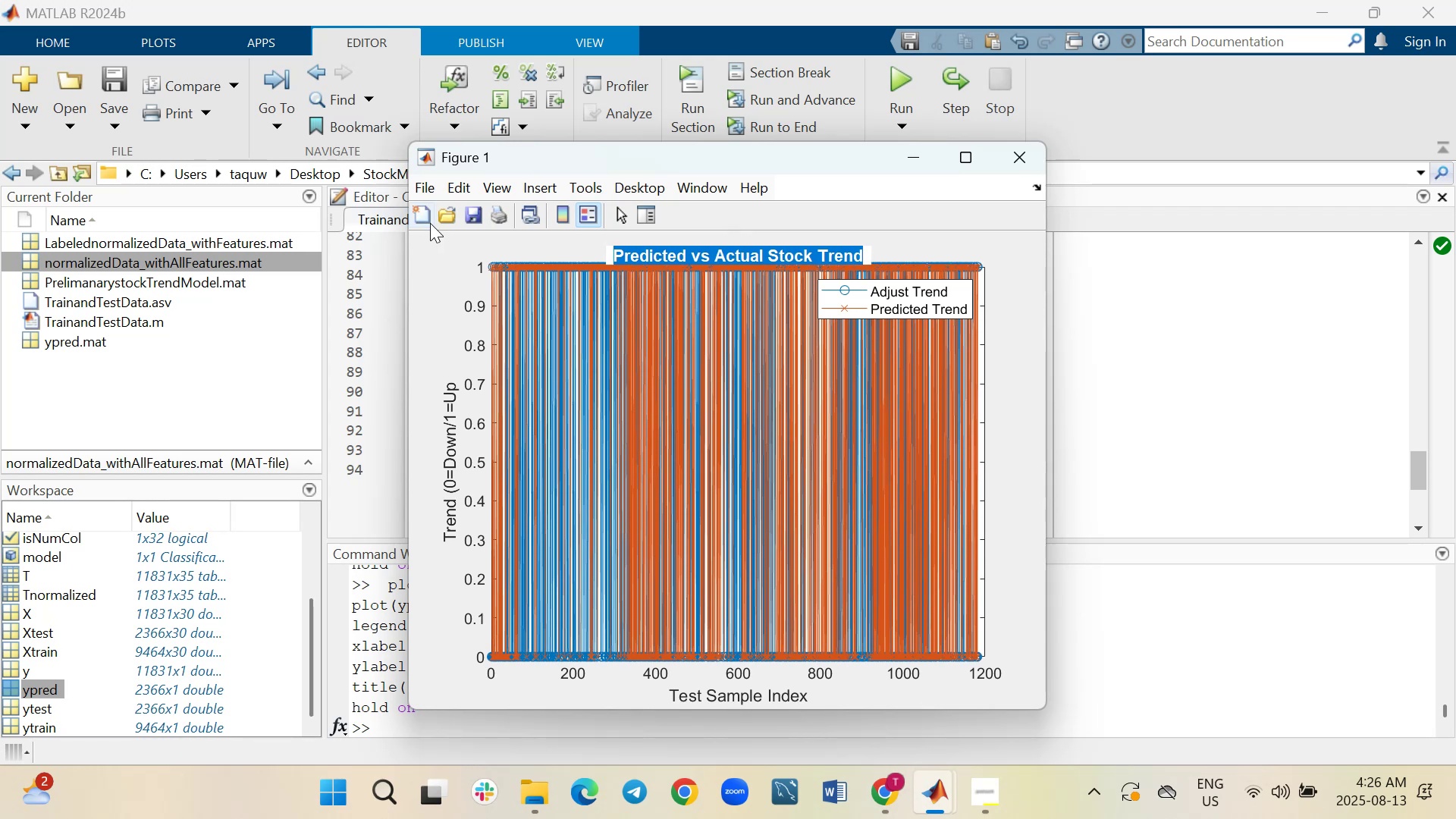 
left_click([426, 191])
 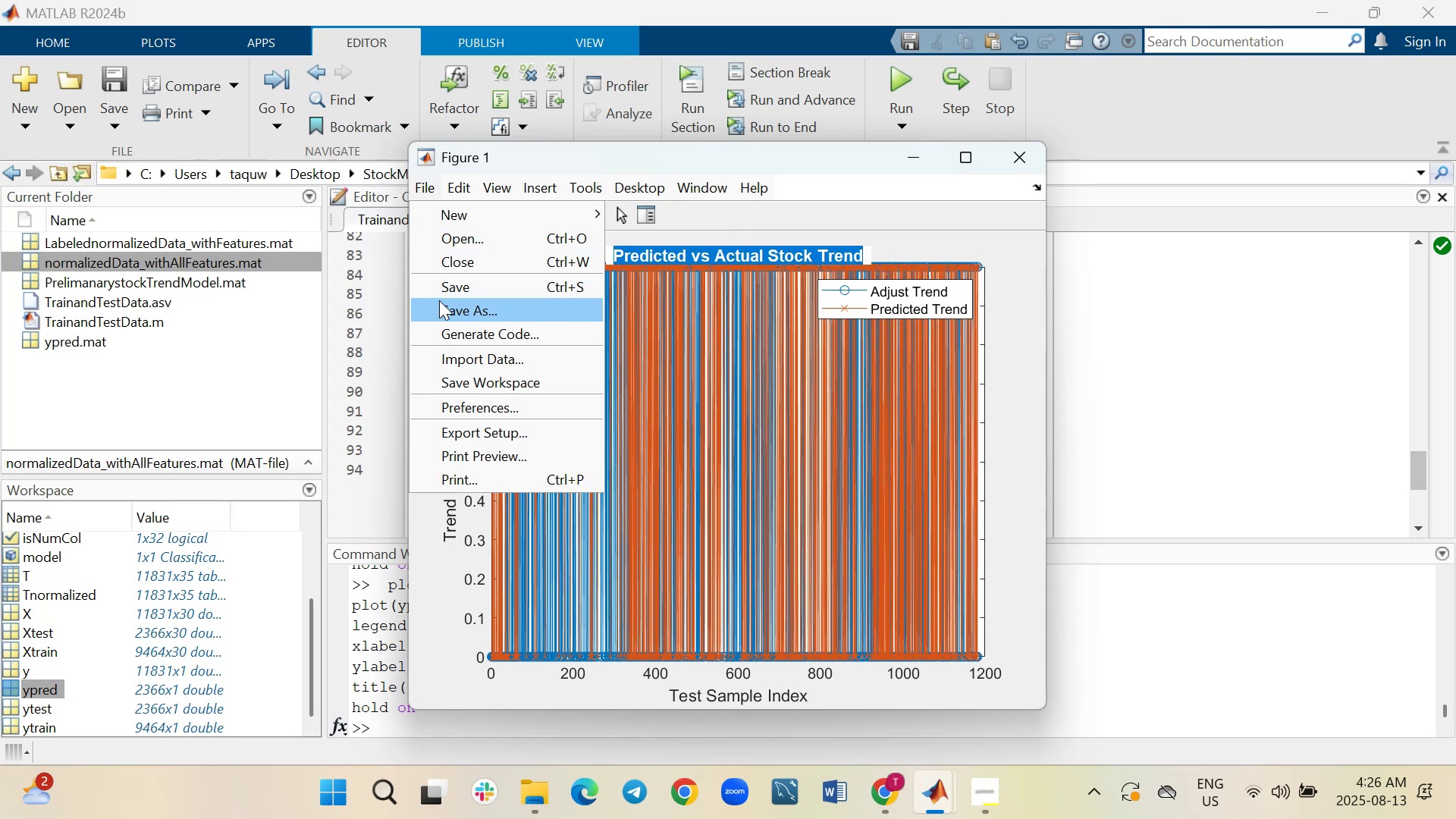 
left_click([441, 308])
 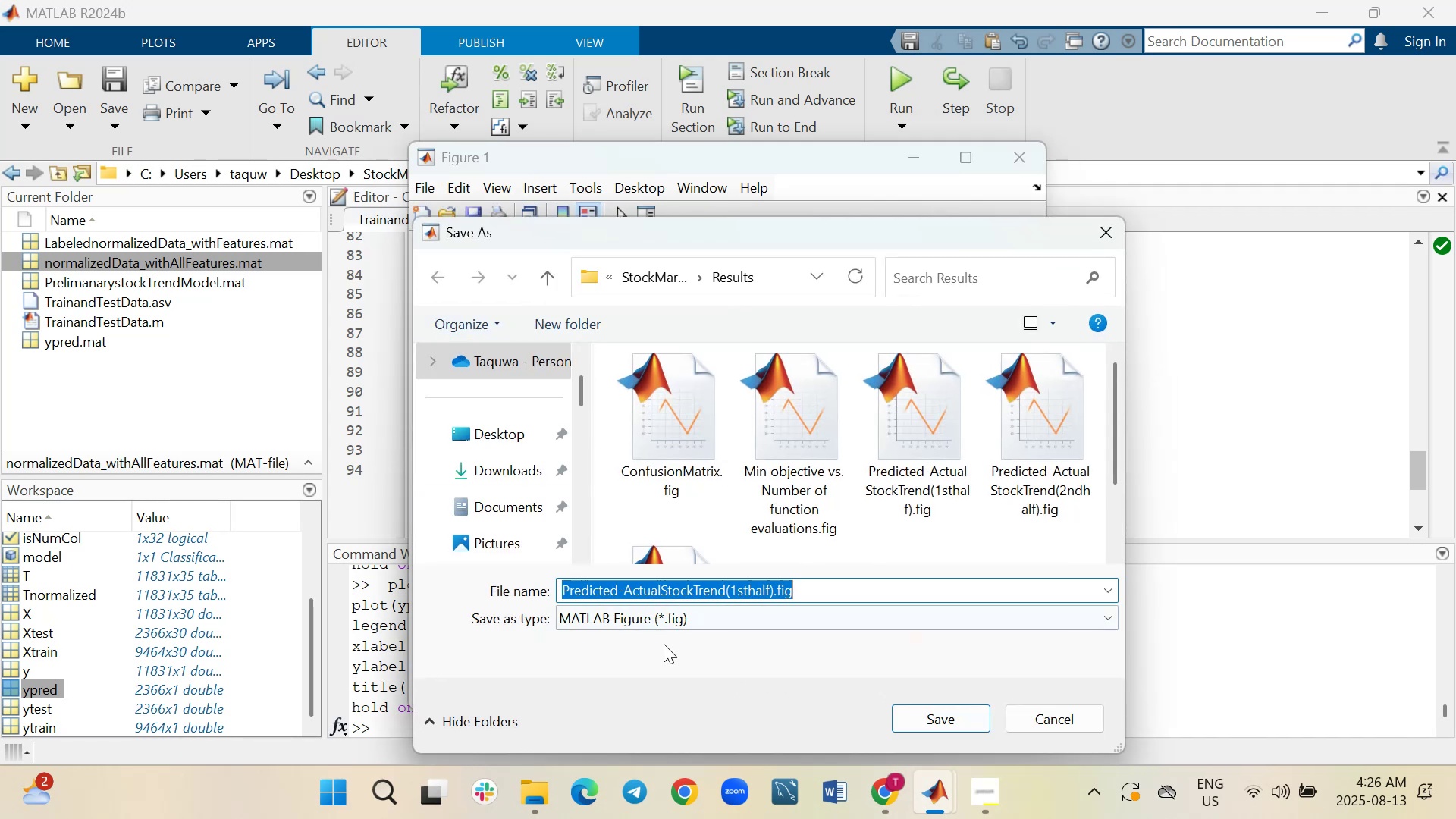 
left_click([661, 624])
 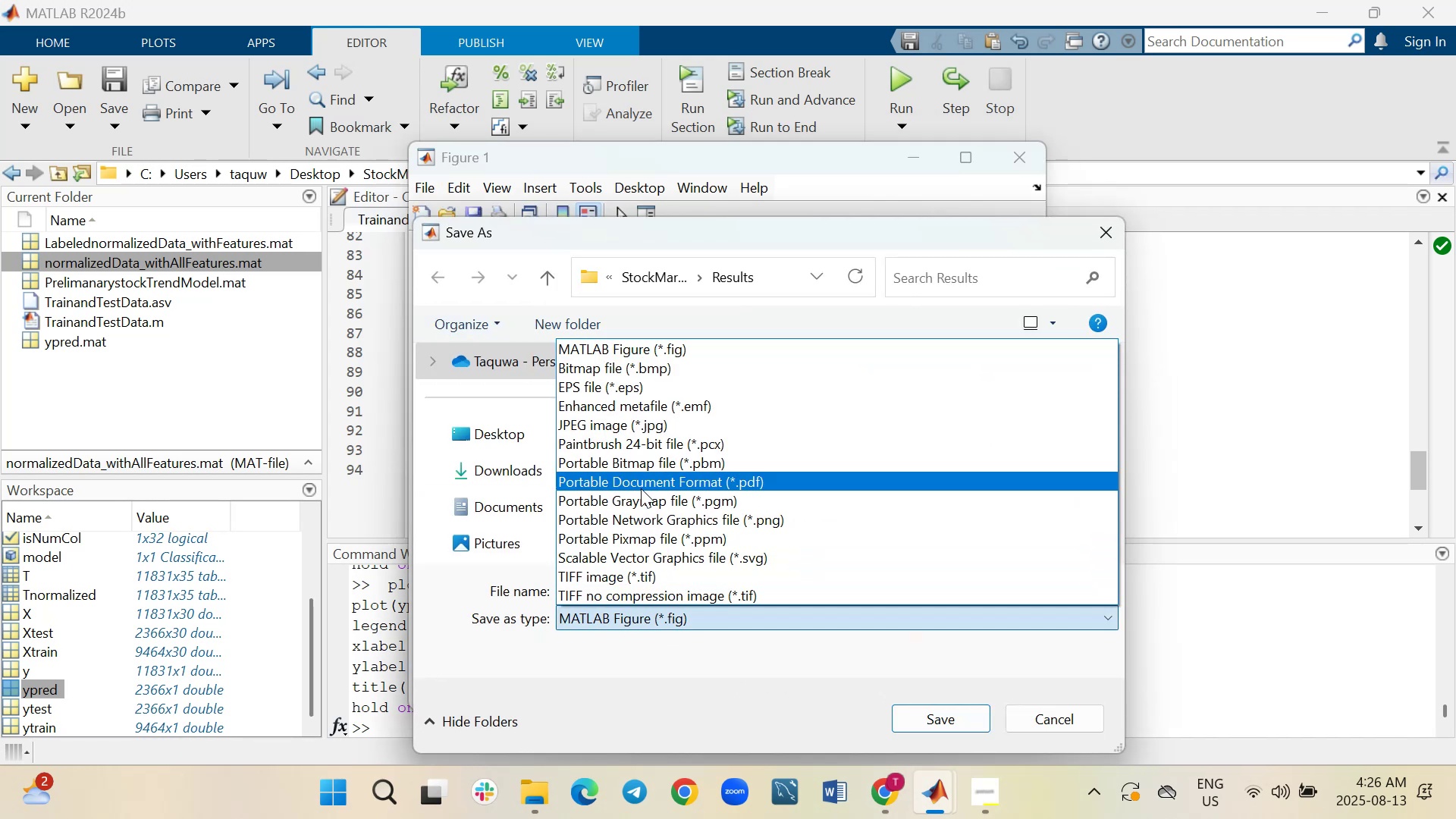 
left_click([623, 423])
 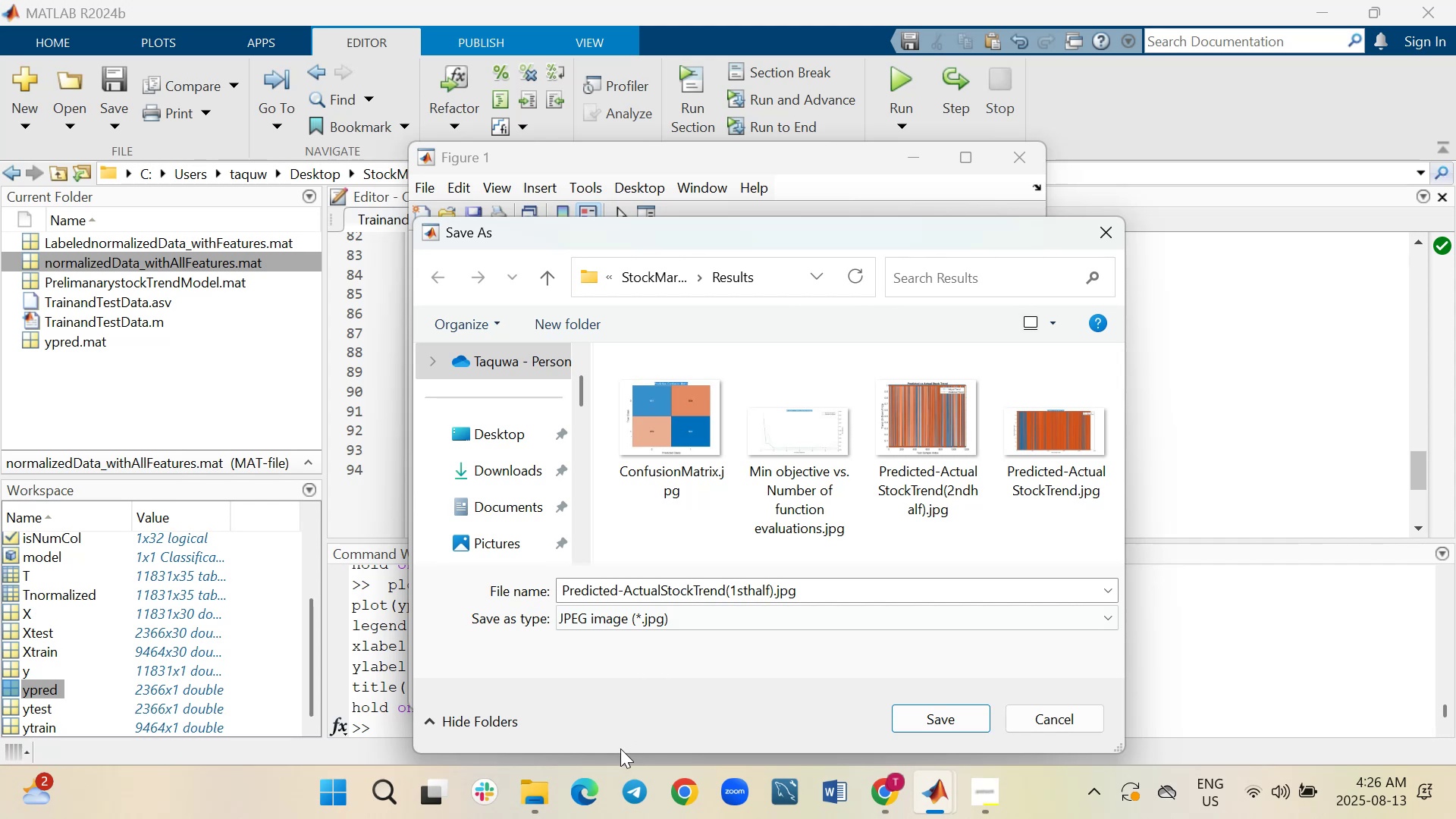 
mouse_move([809, 475])
 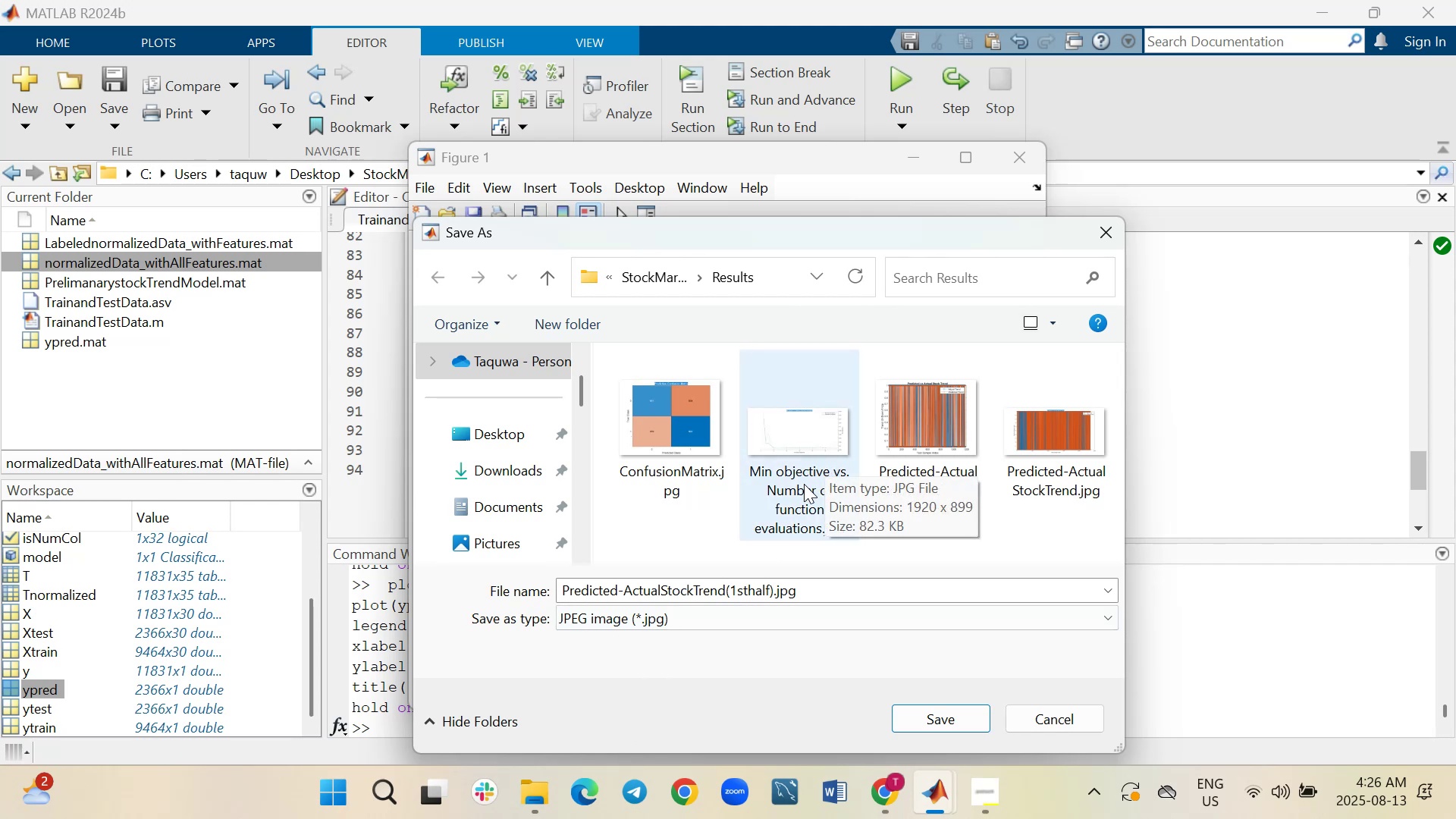 
mouse_move([776, 522])
 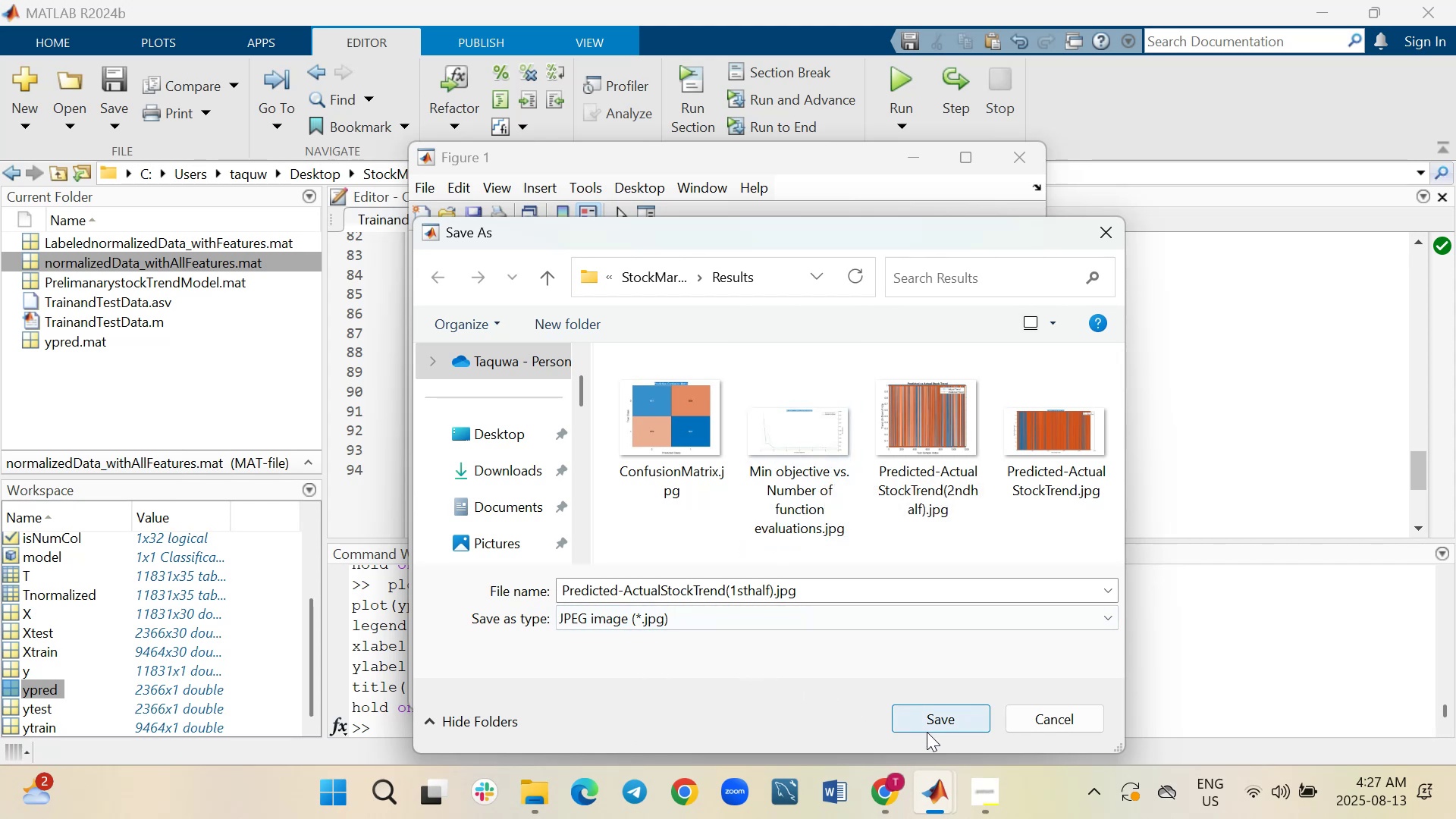 
left_click([927, 720])
 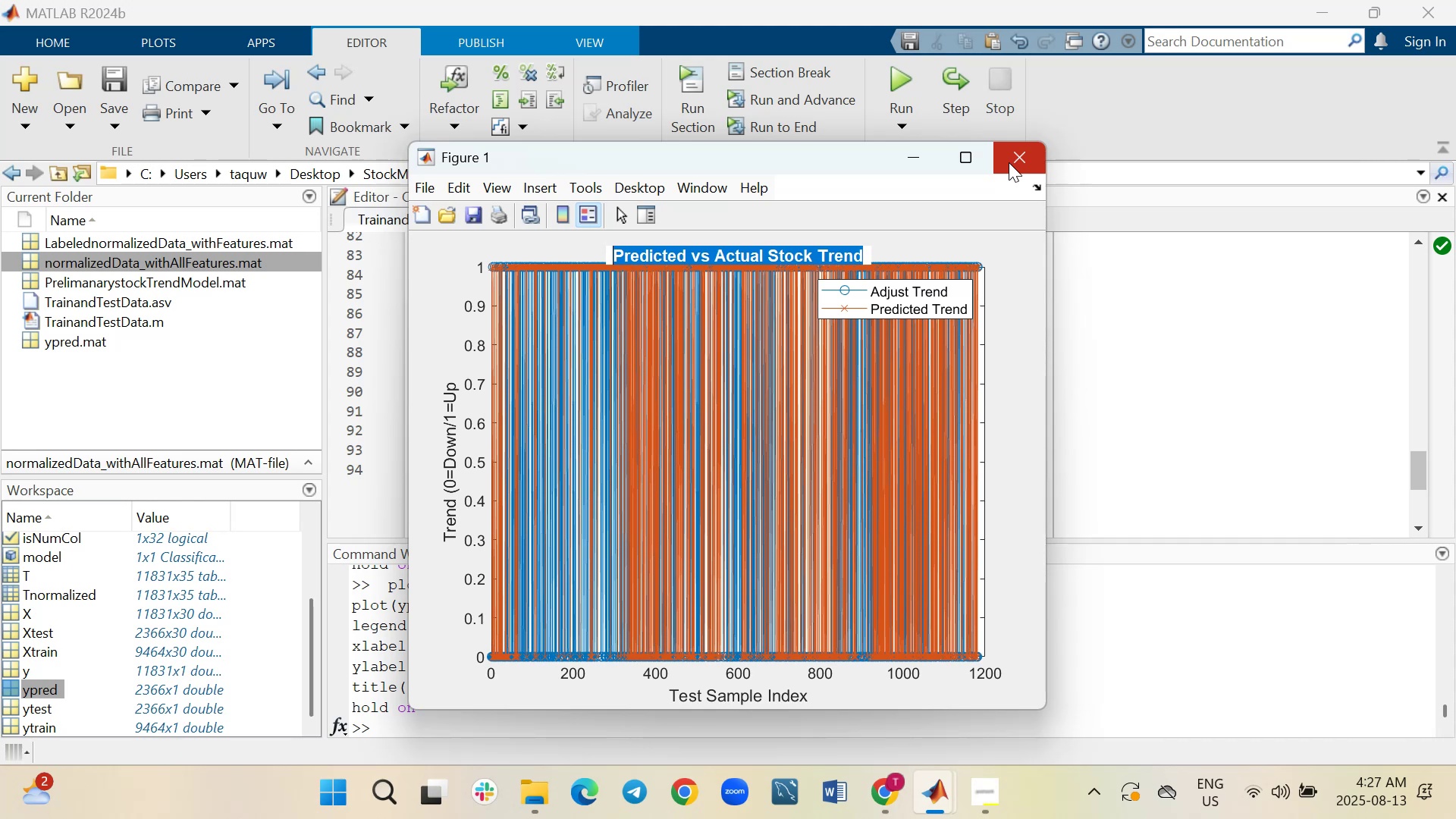 
left_click([1009, 162])
 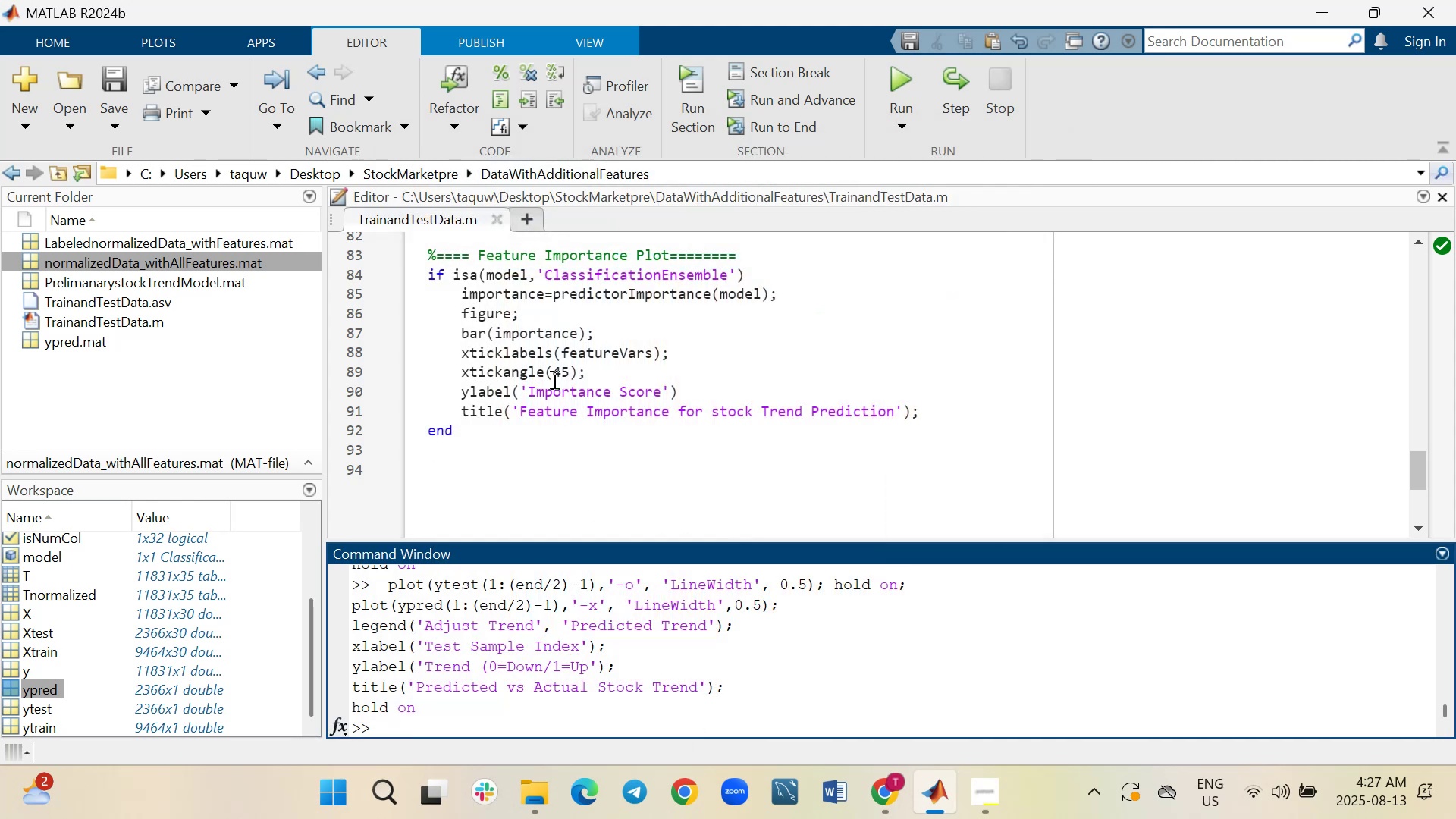 
wait(11.51)
 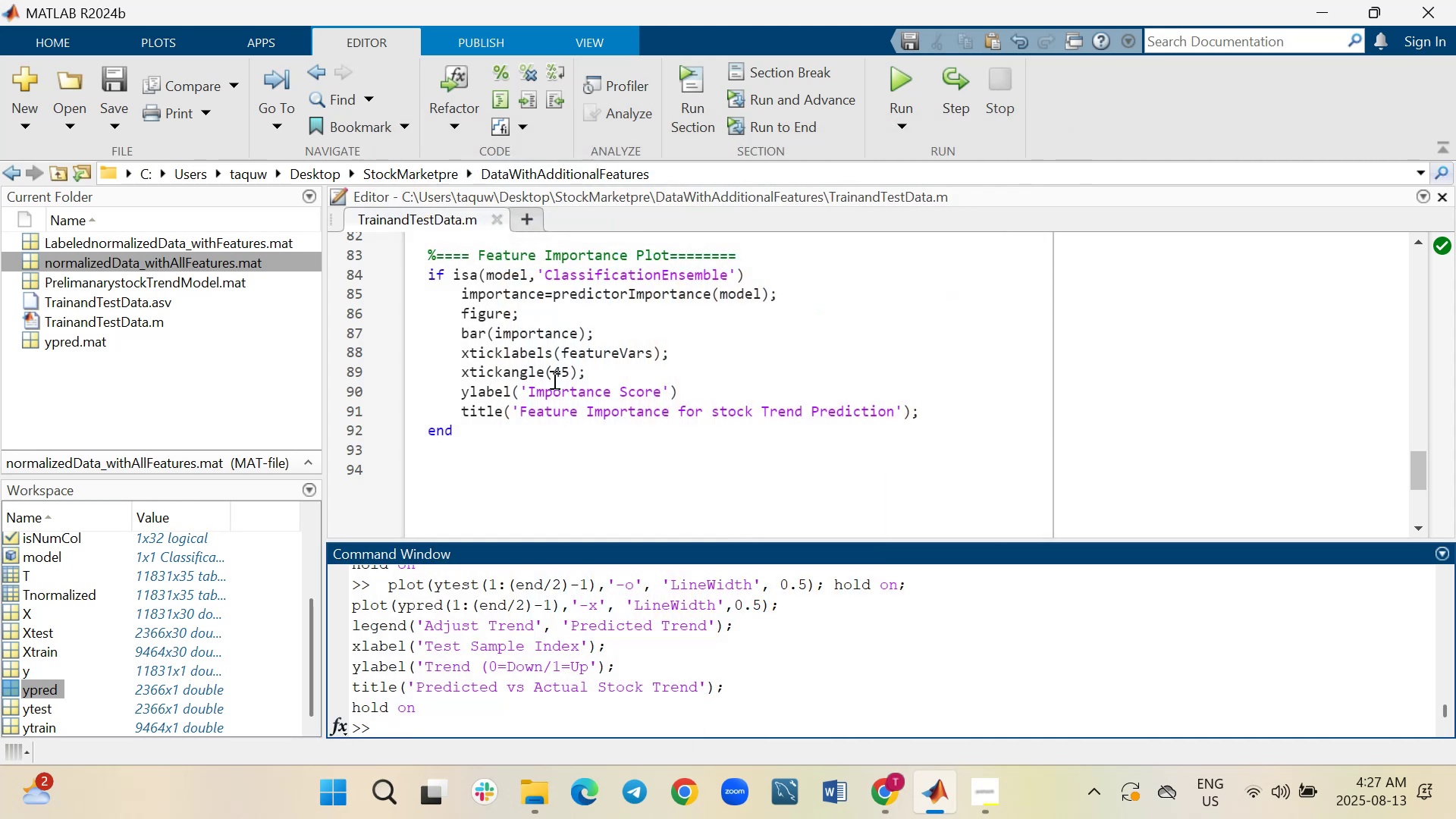 
left_click([541, 506])
 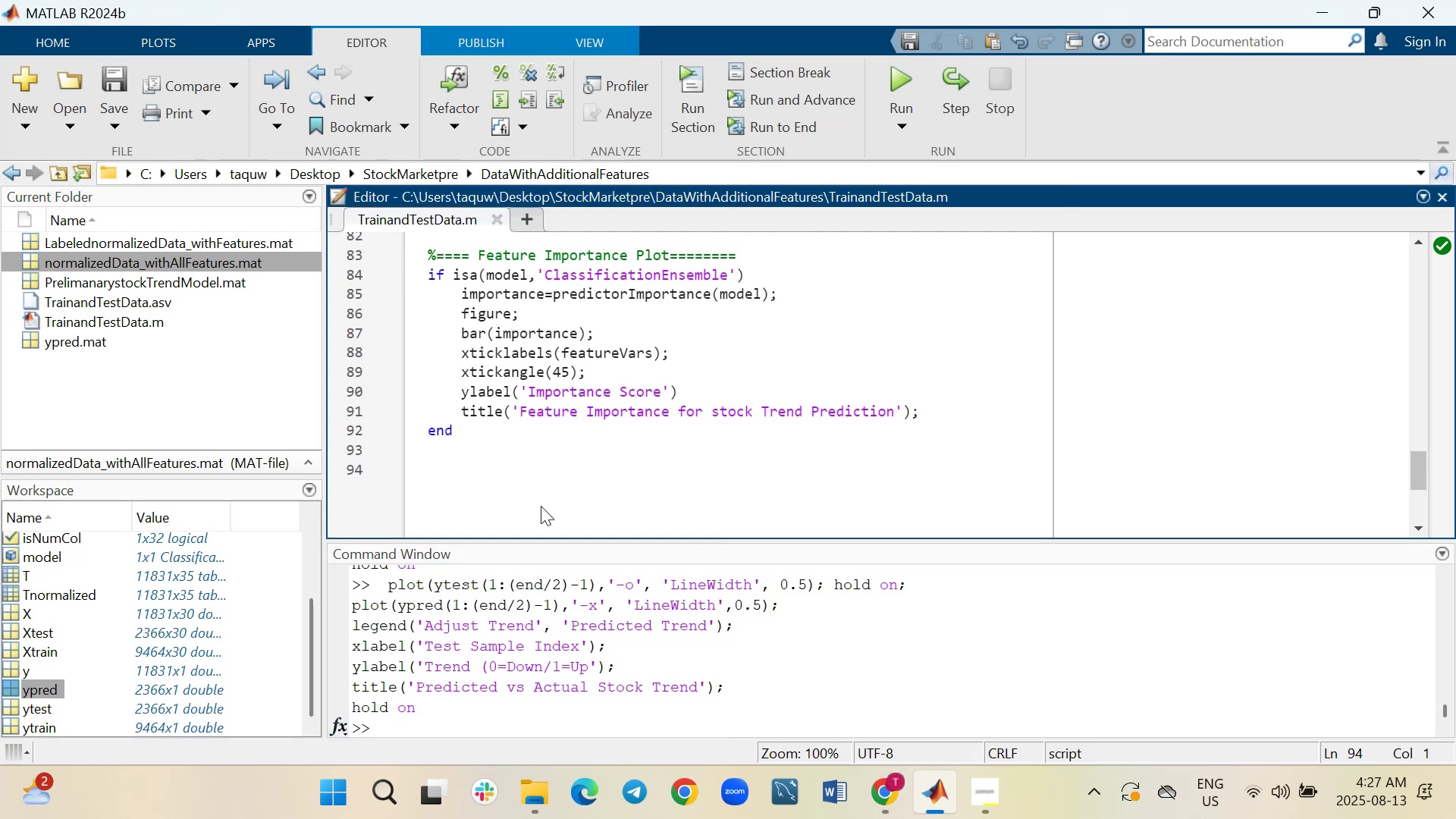 
wait(9.63)
 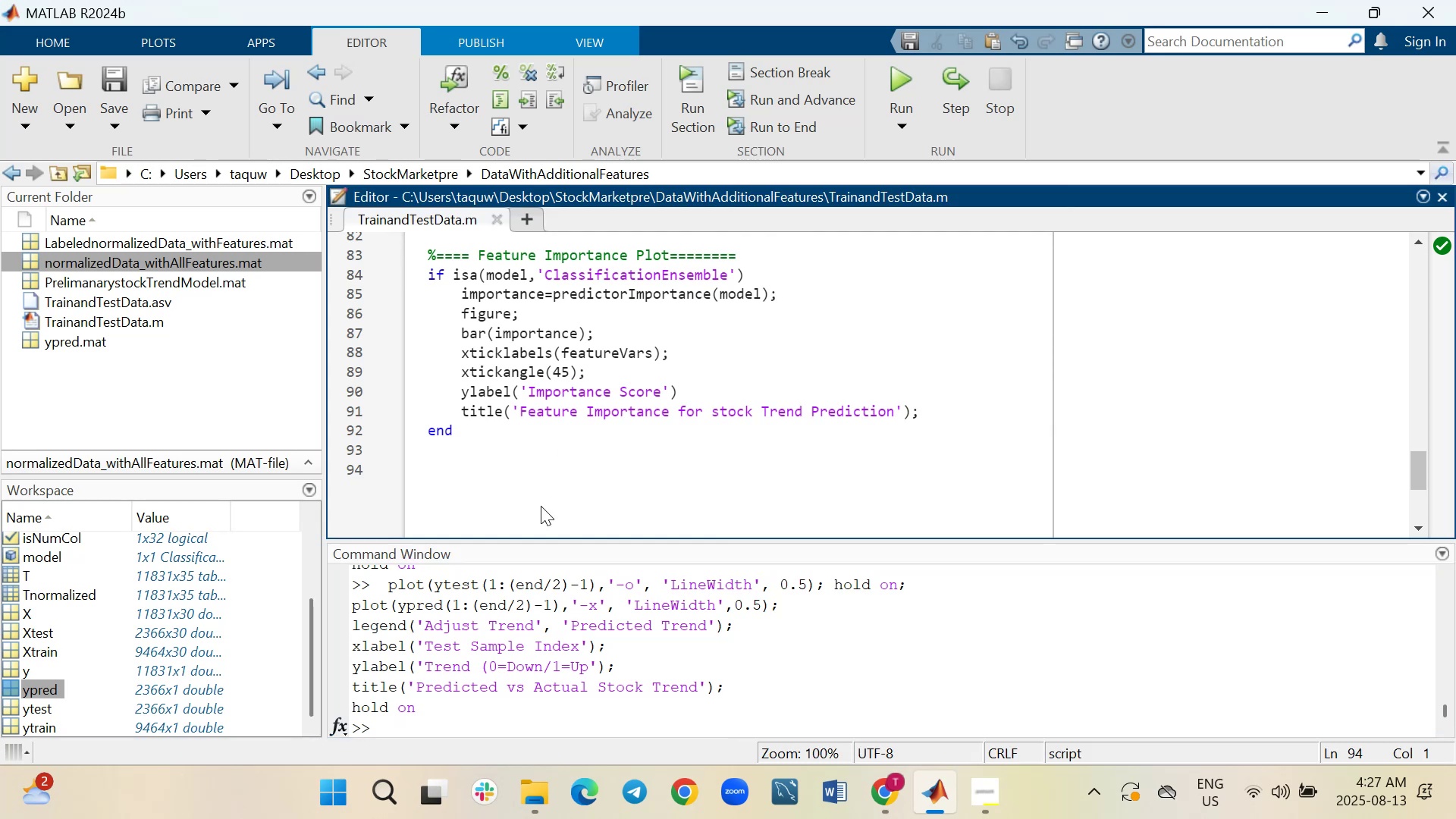 
key(Shift+5)
 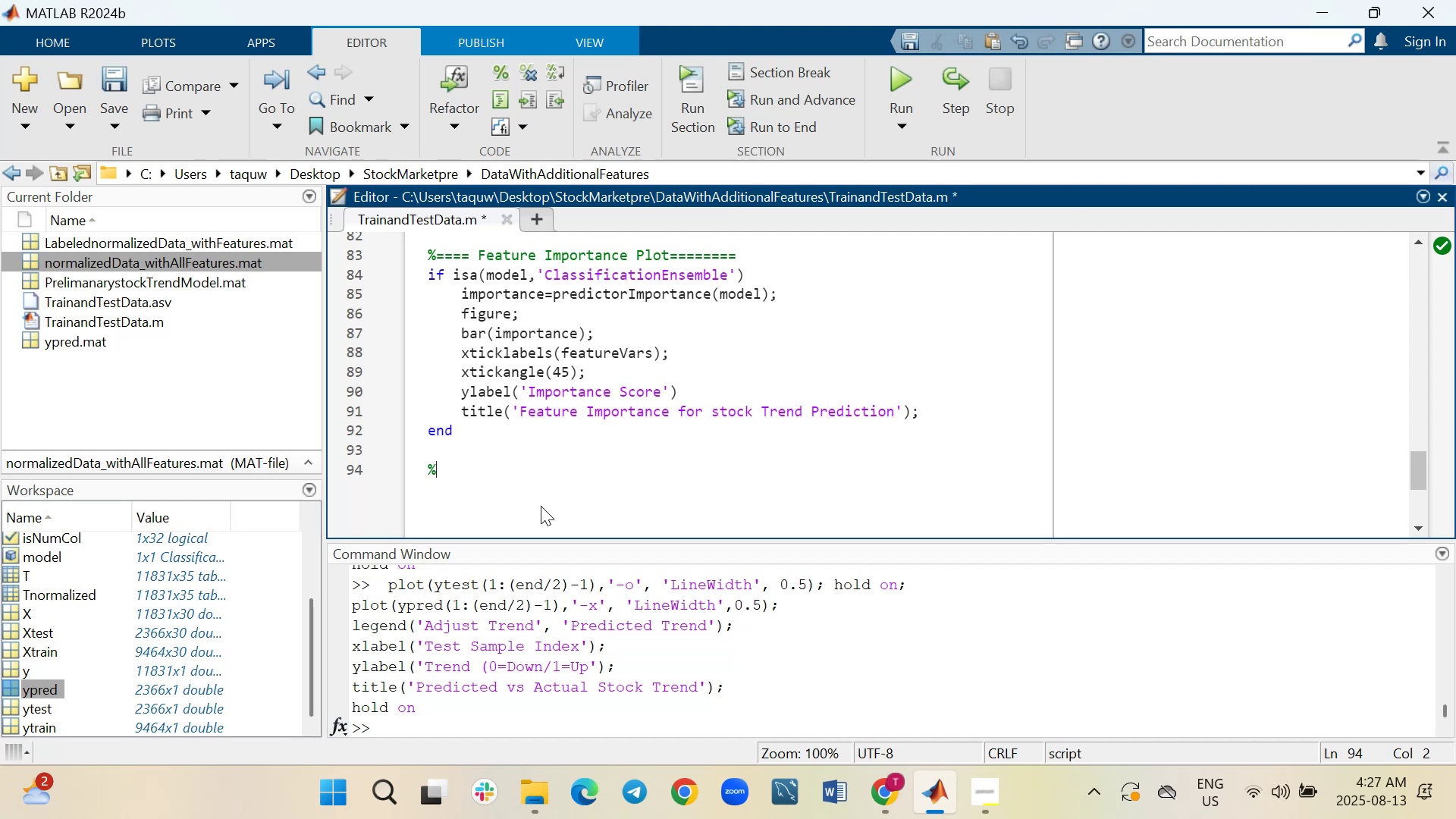 
hold_key(key=Equal, duration=0.72)
 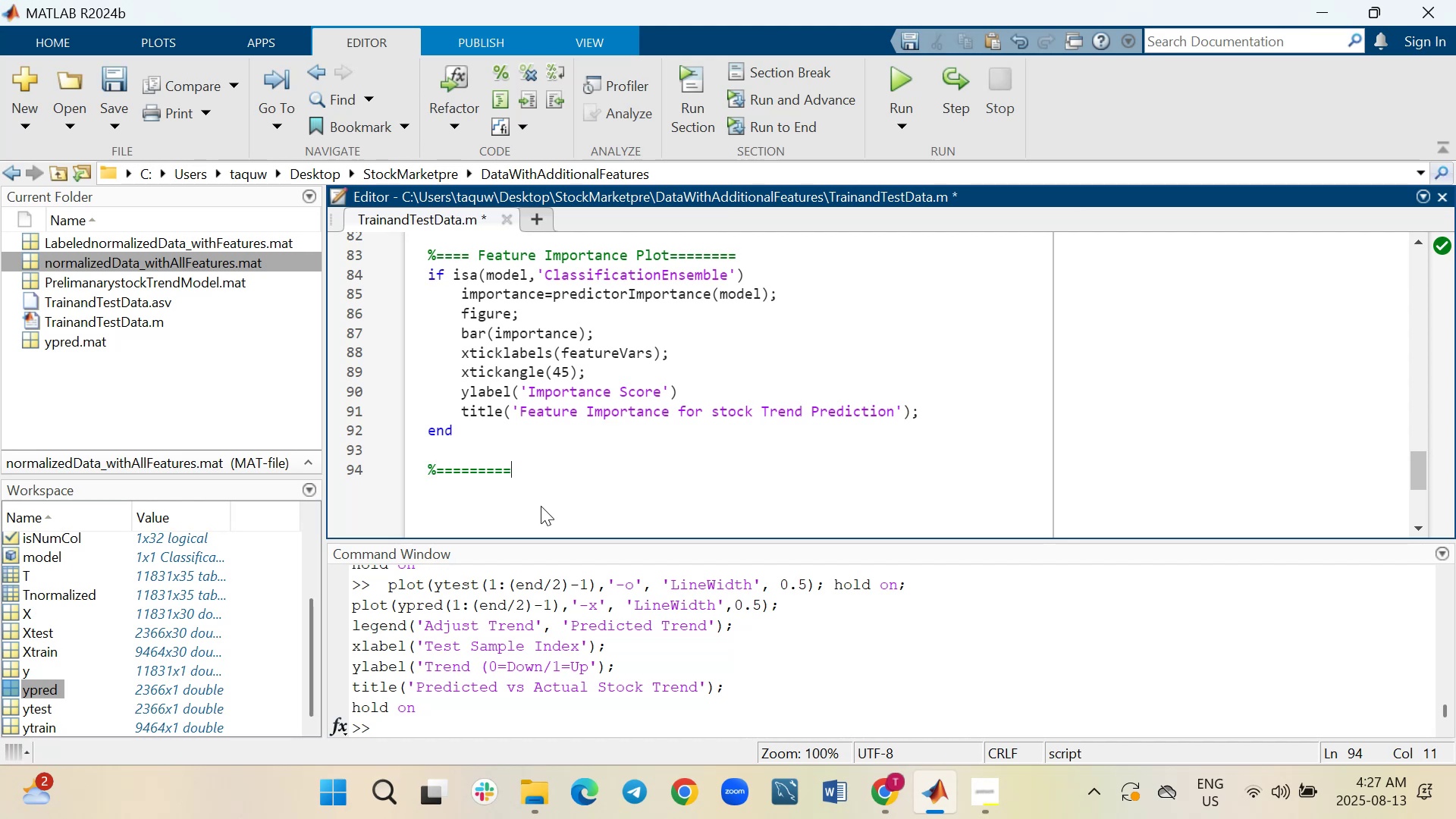 
type(==ROC CurVe)
key(Backspace)
key(Backspace)
key(Backspace)
key(Backspace)
 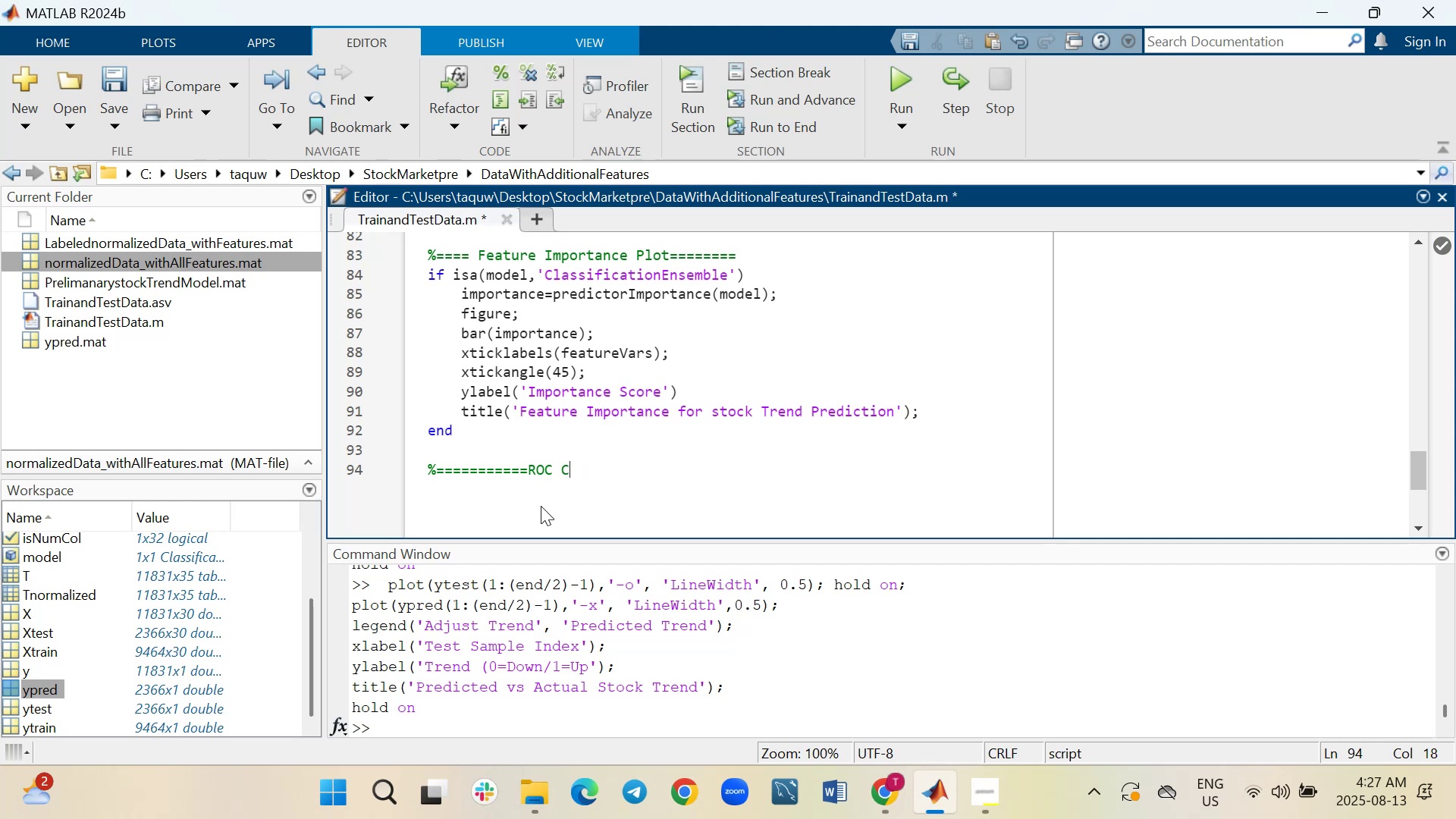 
type(URVE)
 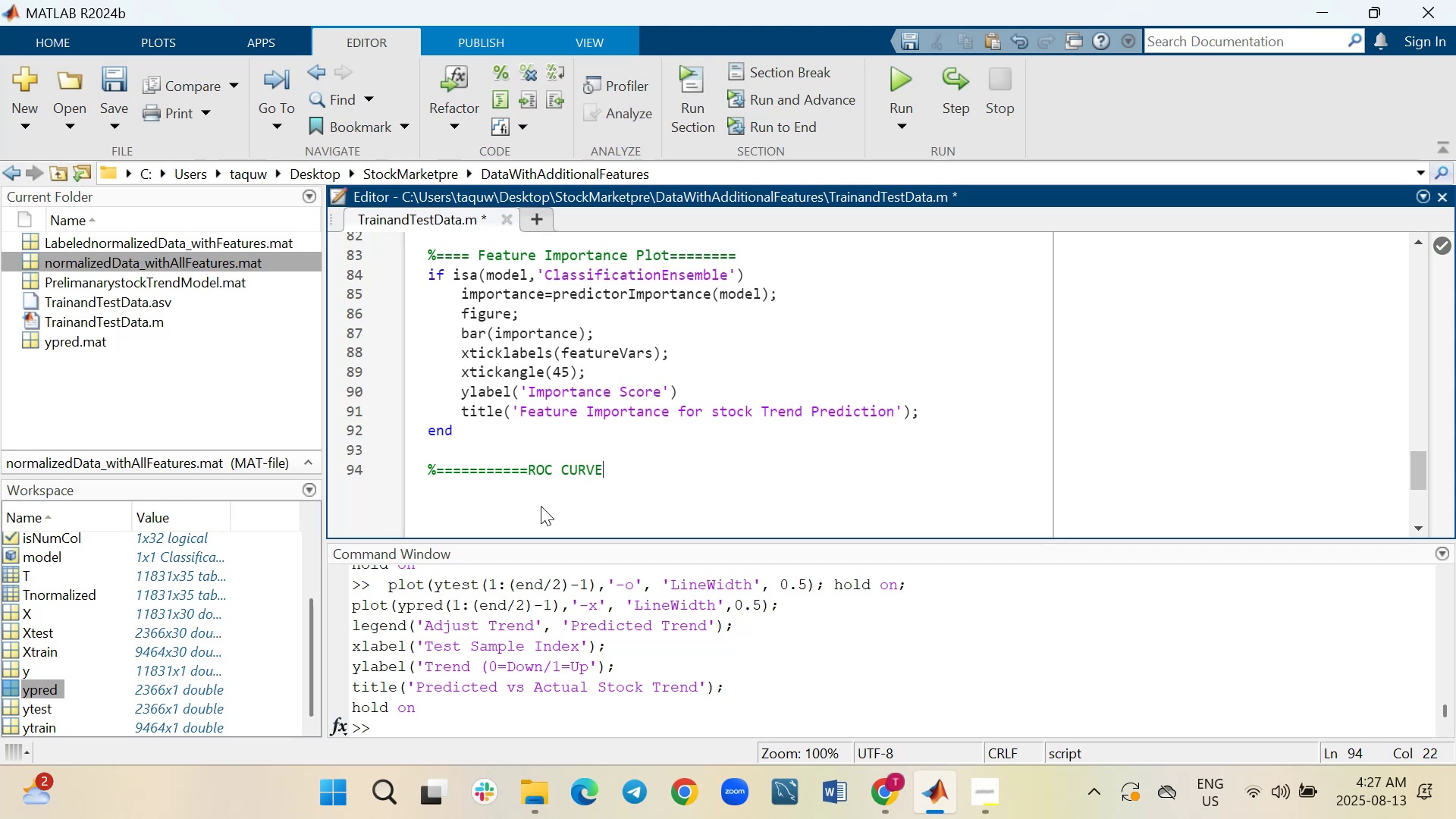 
hold_key(key=Equal, duration=0.88)
 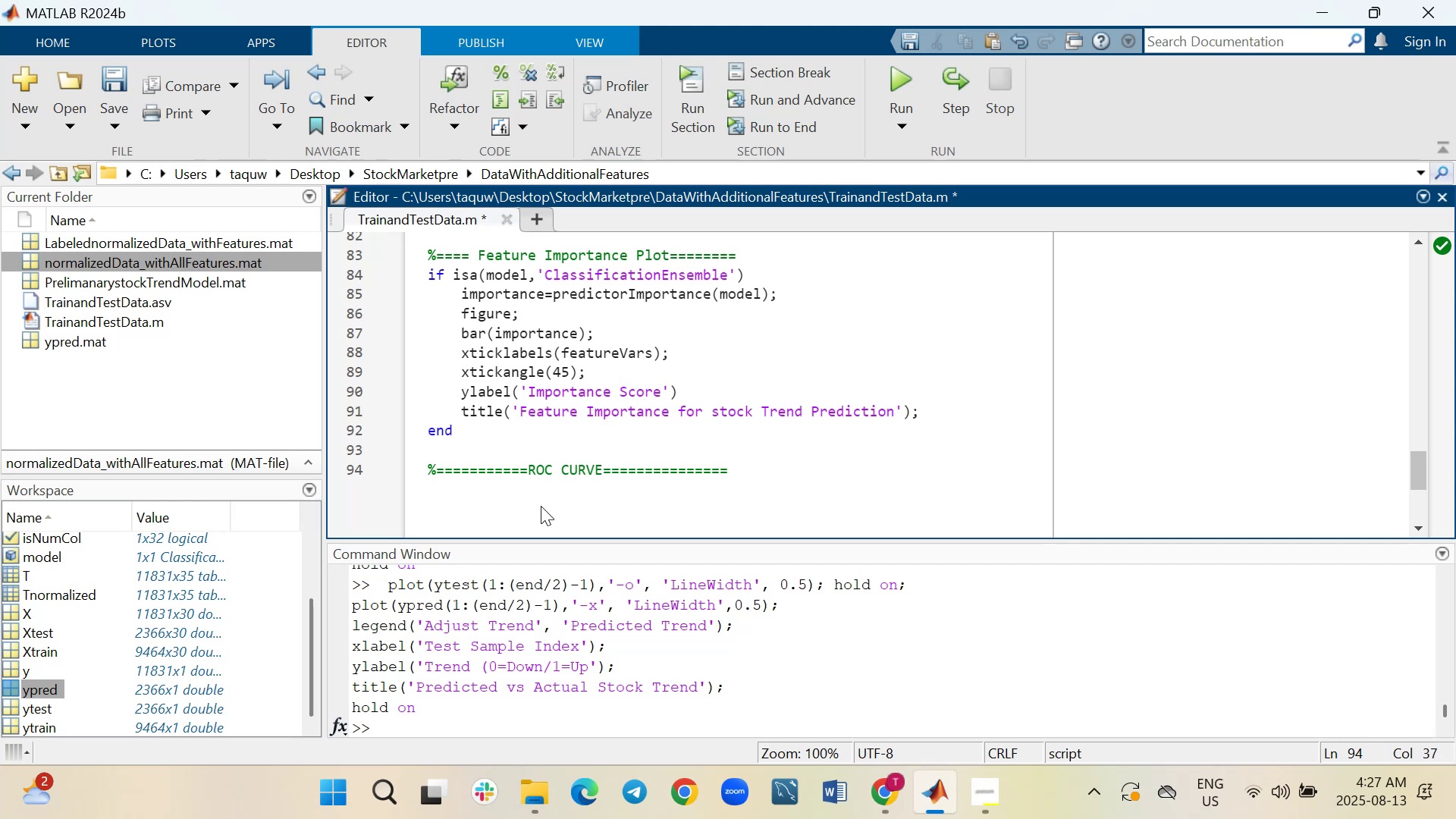 
key(Shift+ShiftRight)
 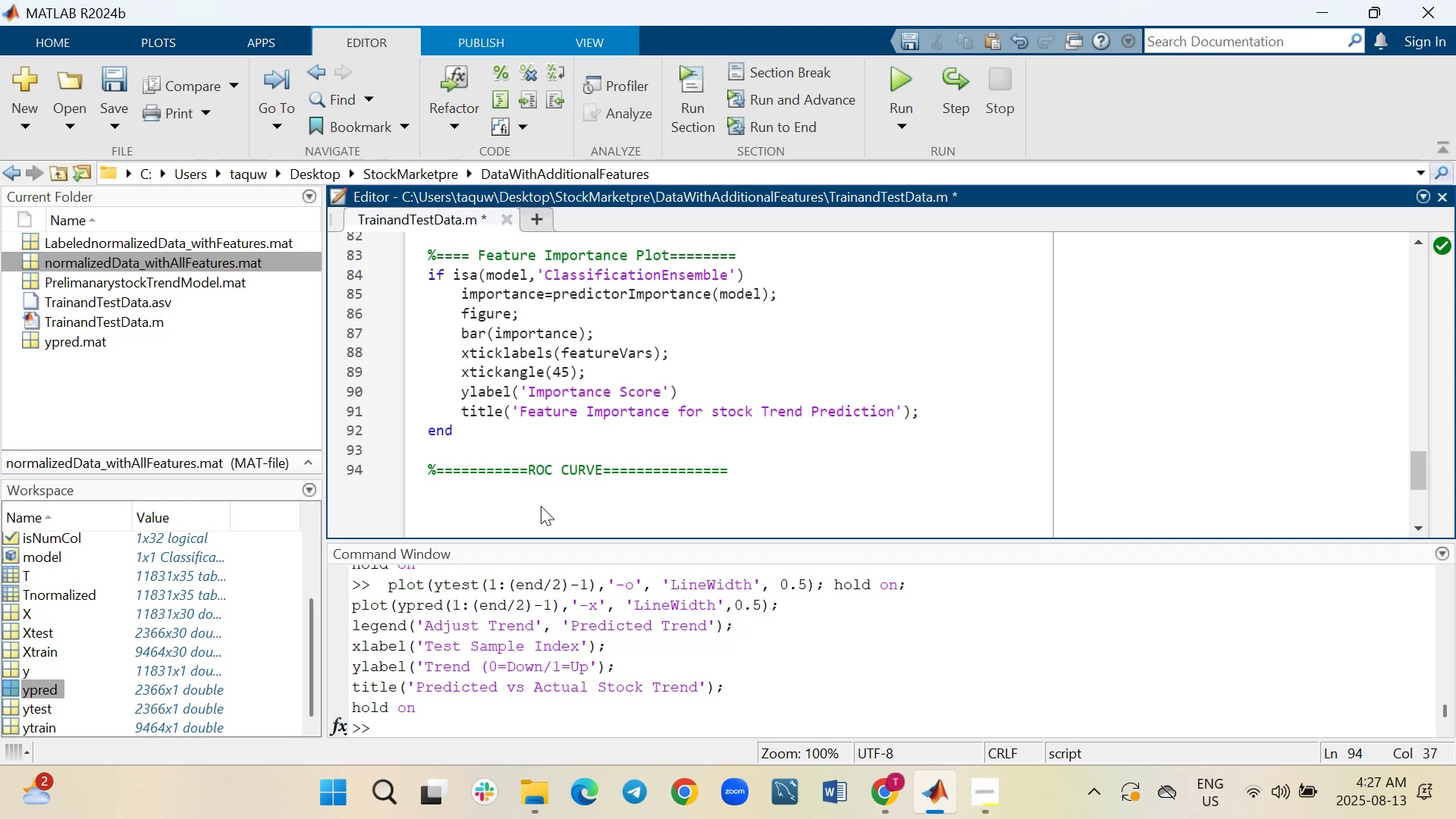 
key(Shift+Enter)
 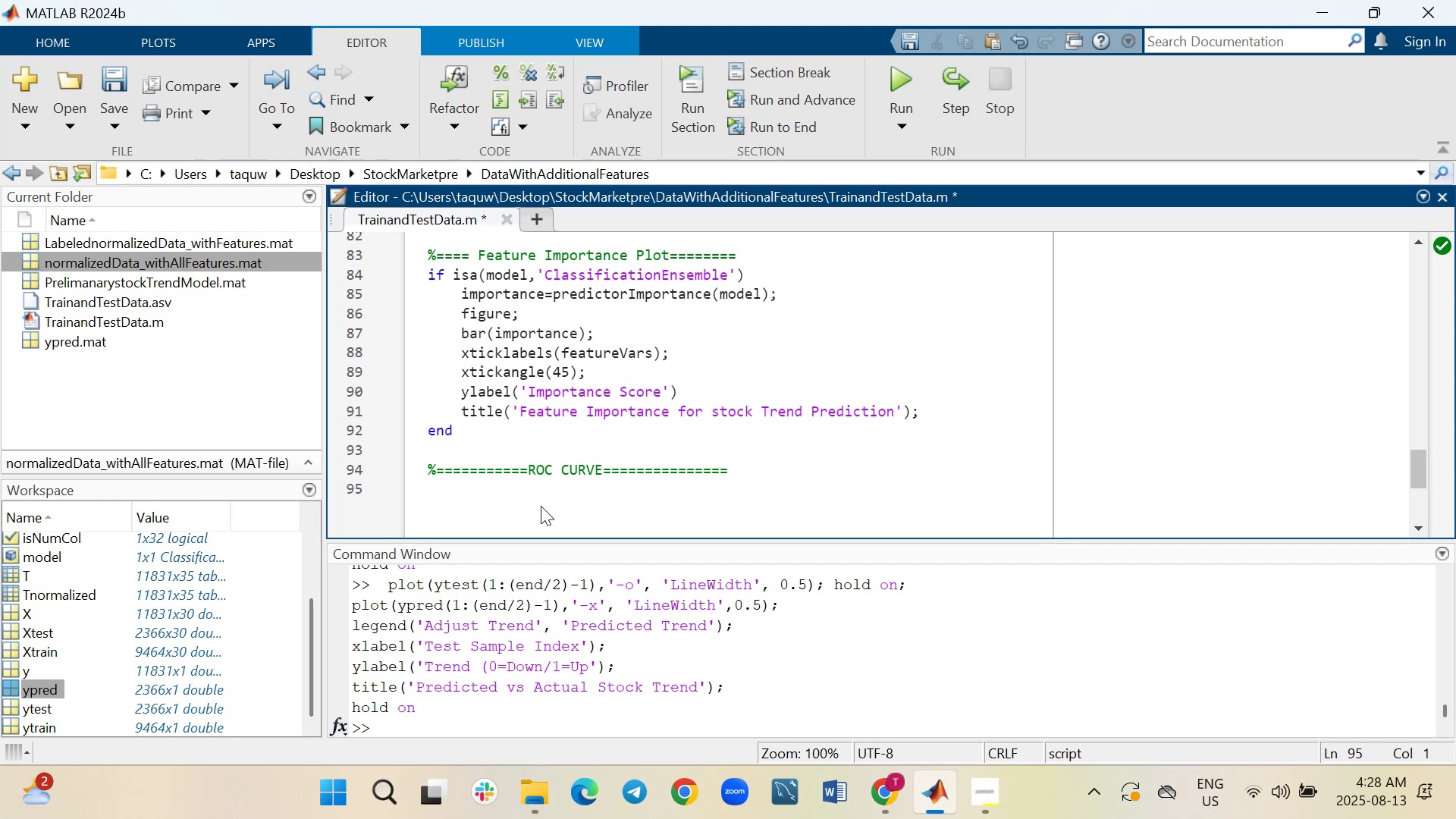 
type(% only works if binary)
 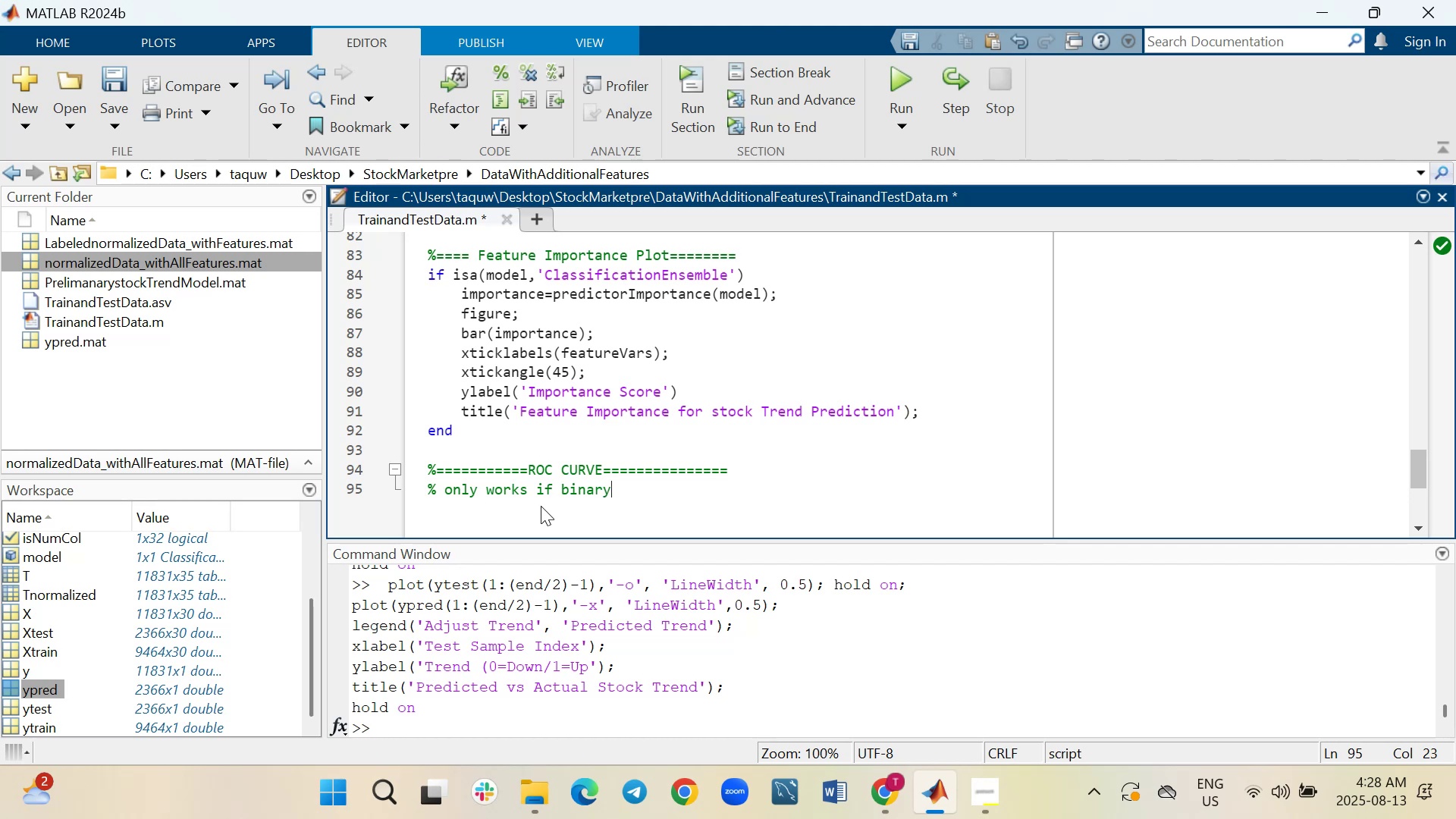 
type( classificat)
 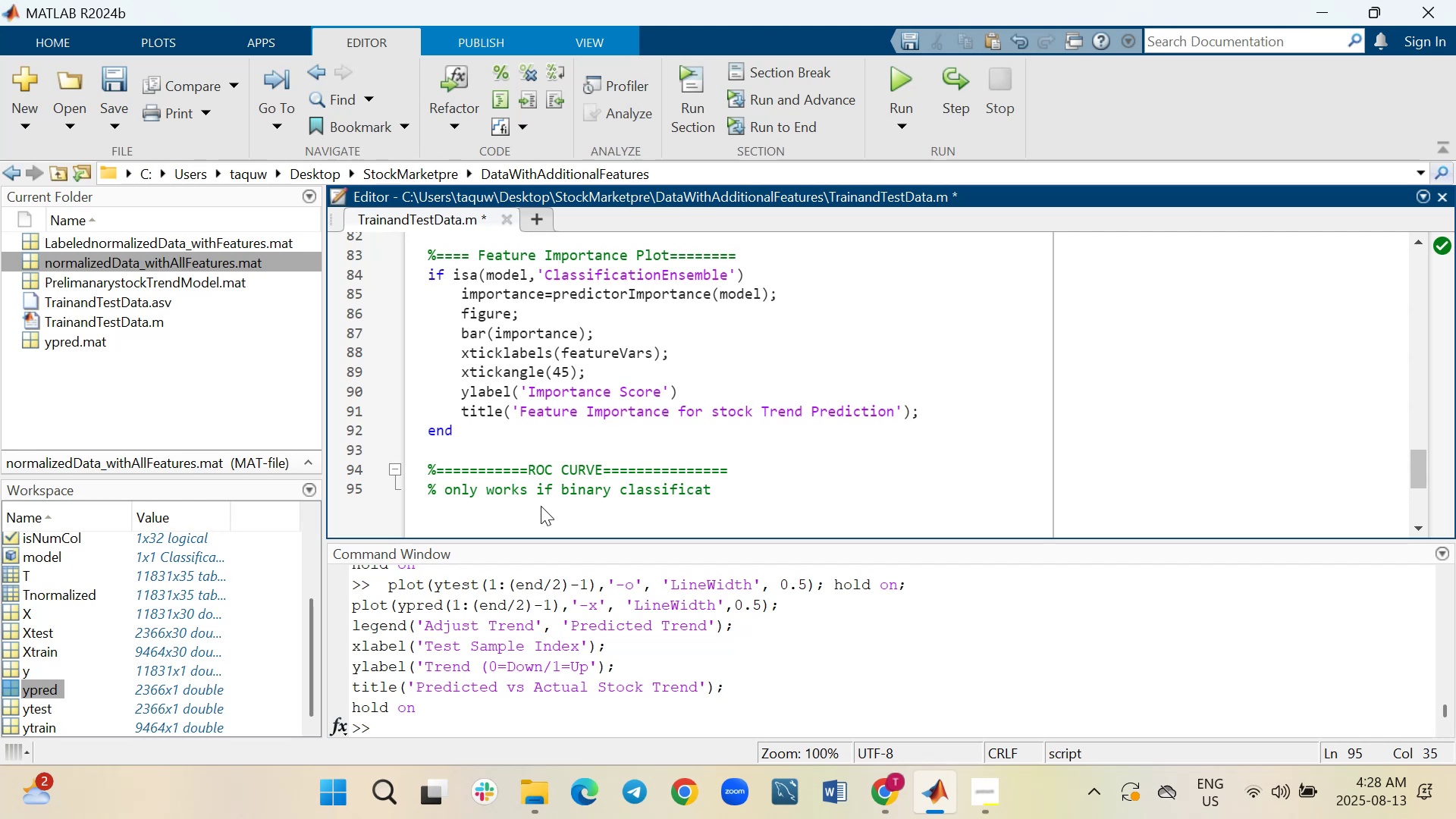 
type(ion)
 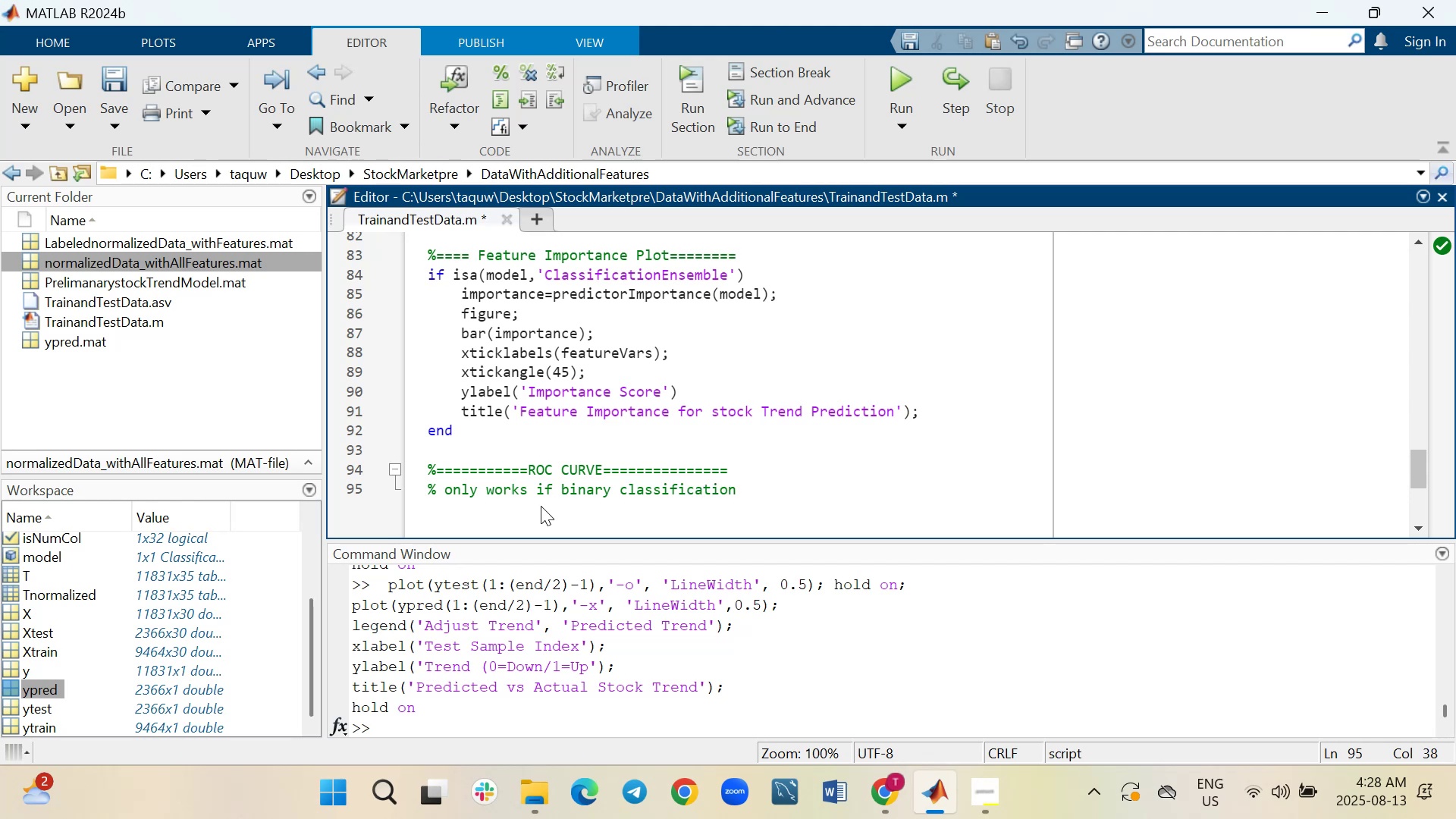 
key(Shift+ShiftRight)
 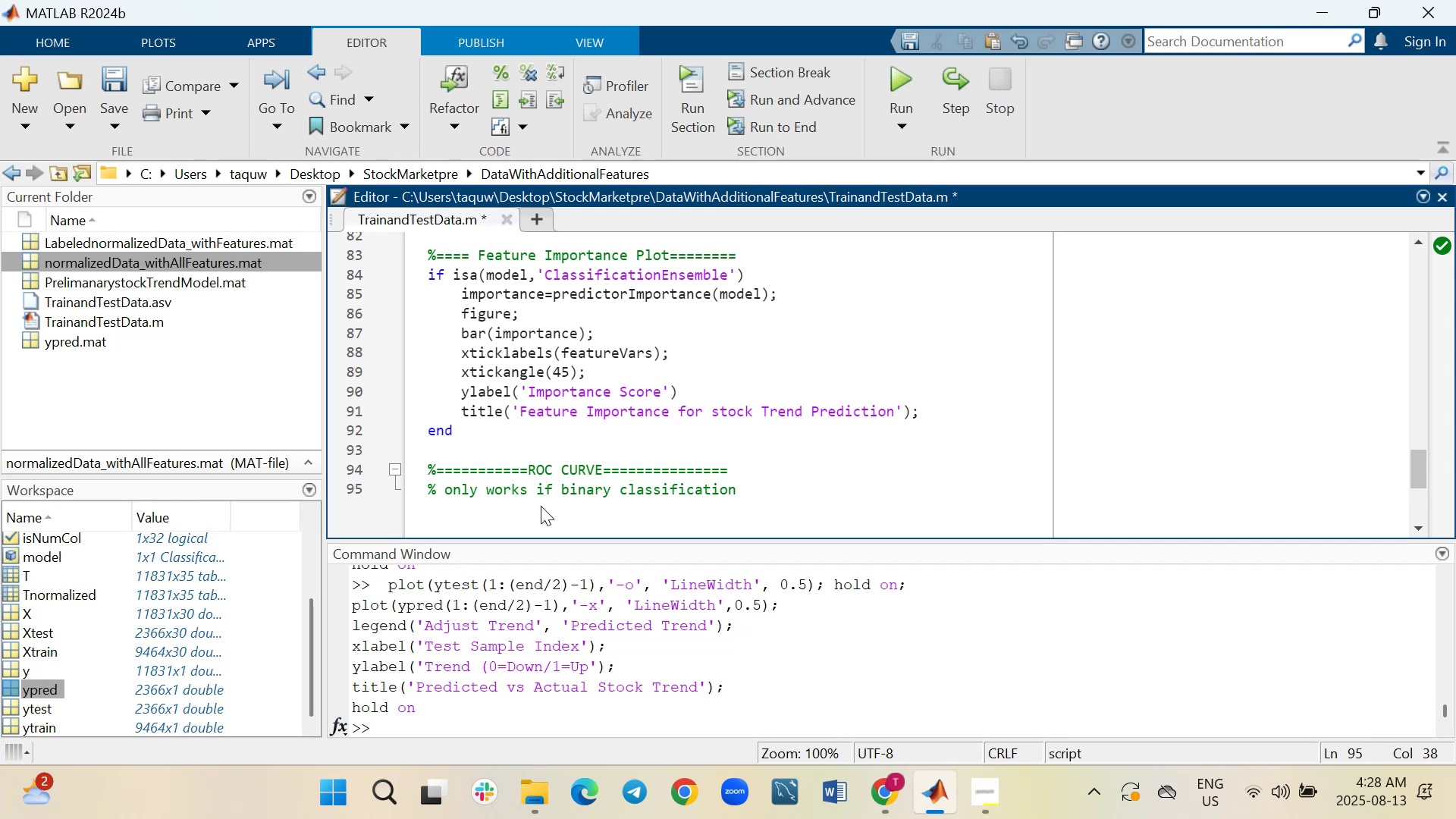 
key(Shift+Enter)
 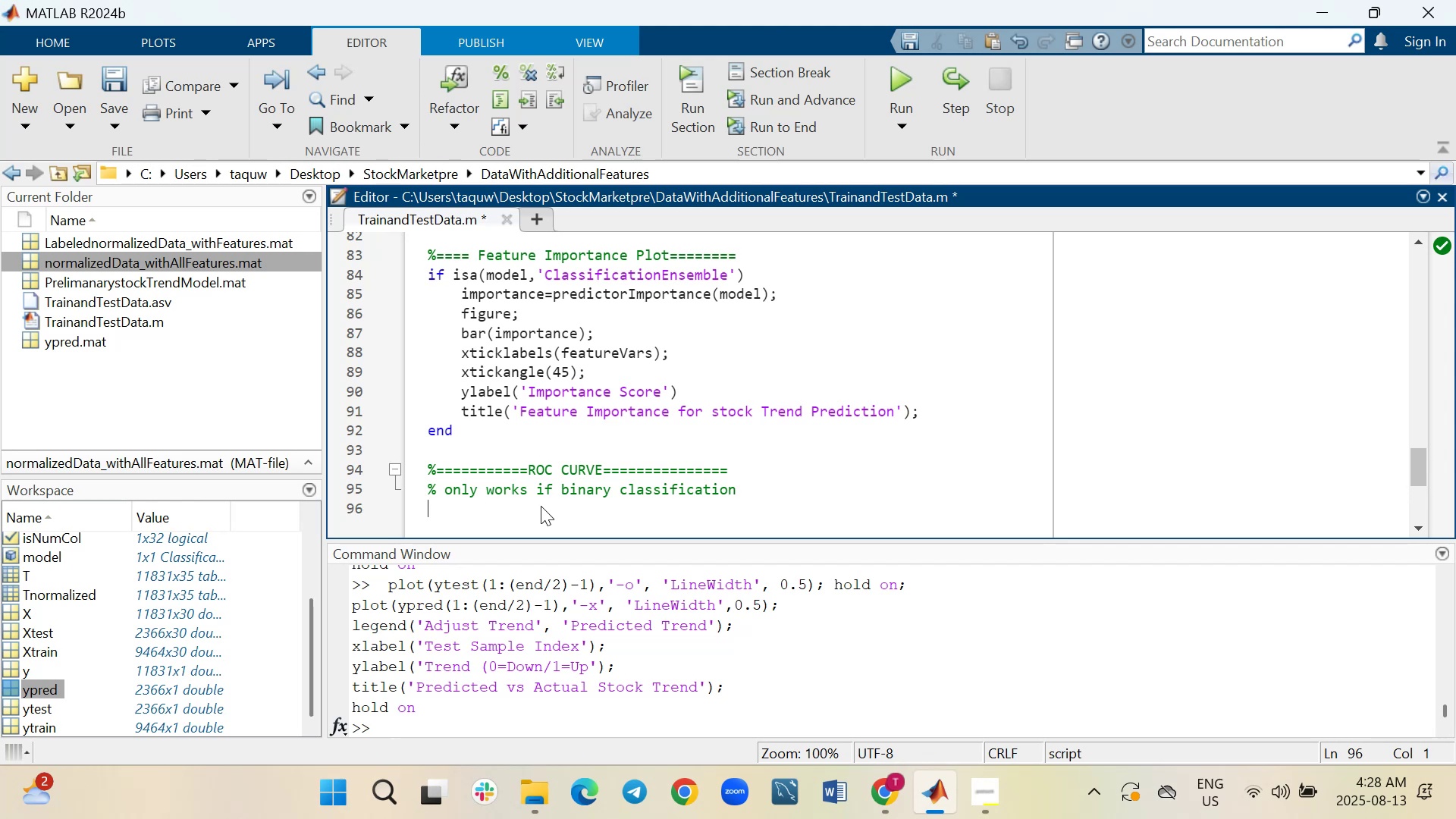 
key(BracketLeft)
 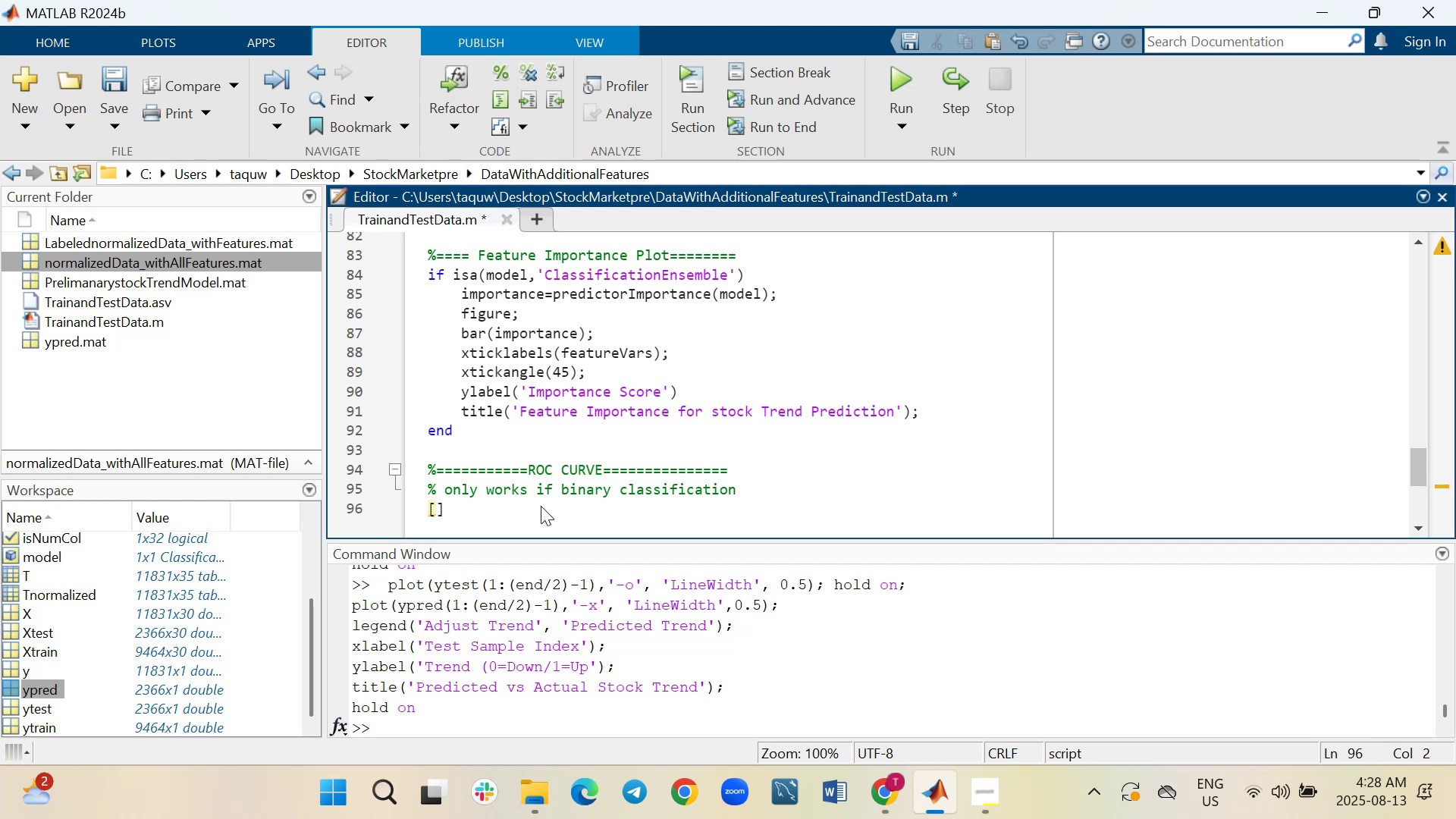 
type(~,~,~,auc)
 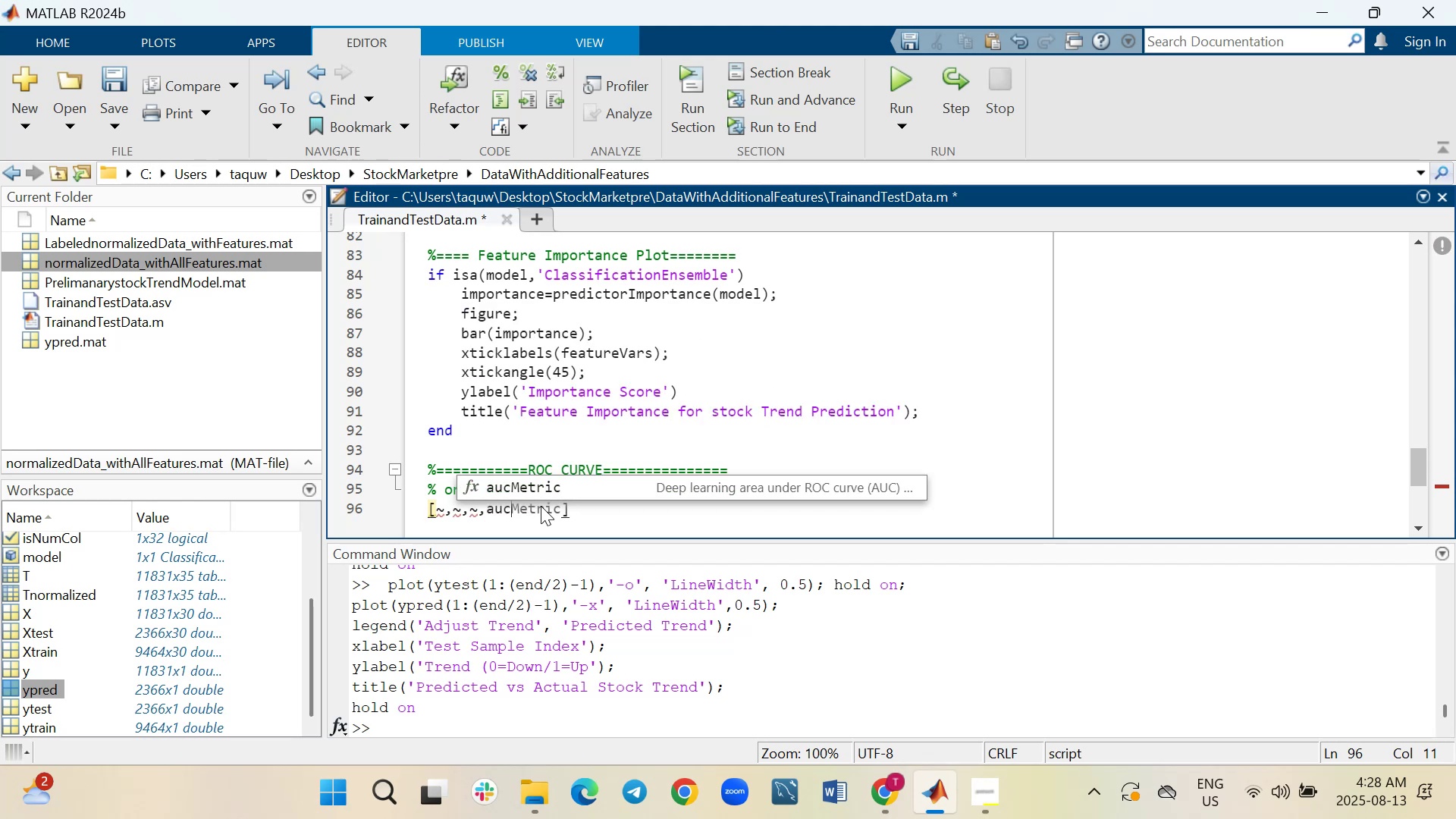 
key(ArrowRight)
 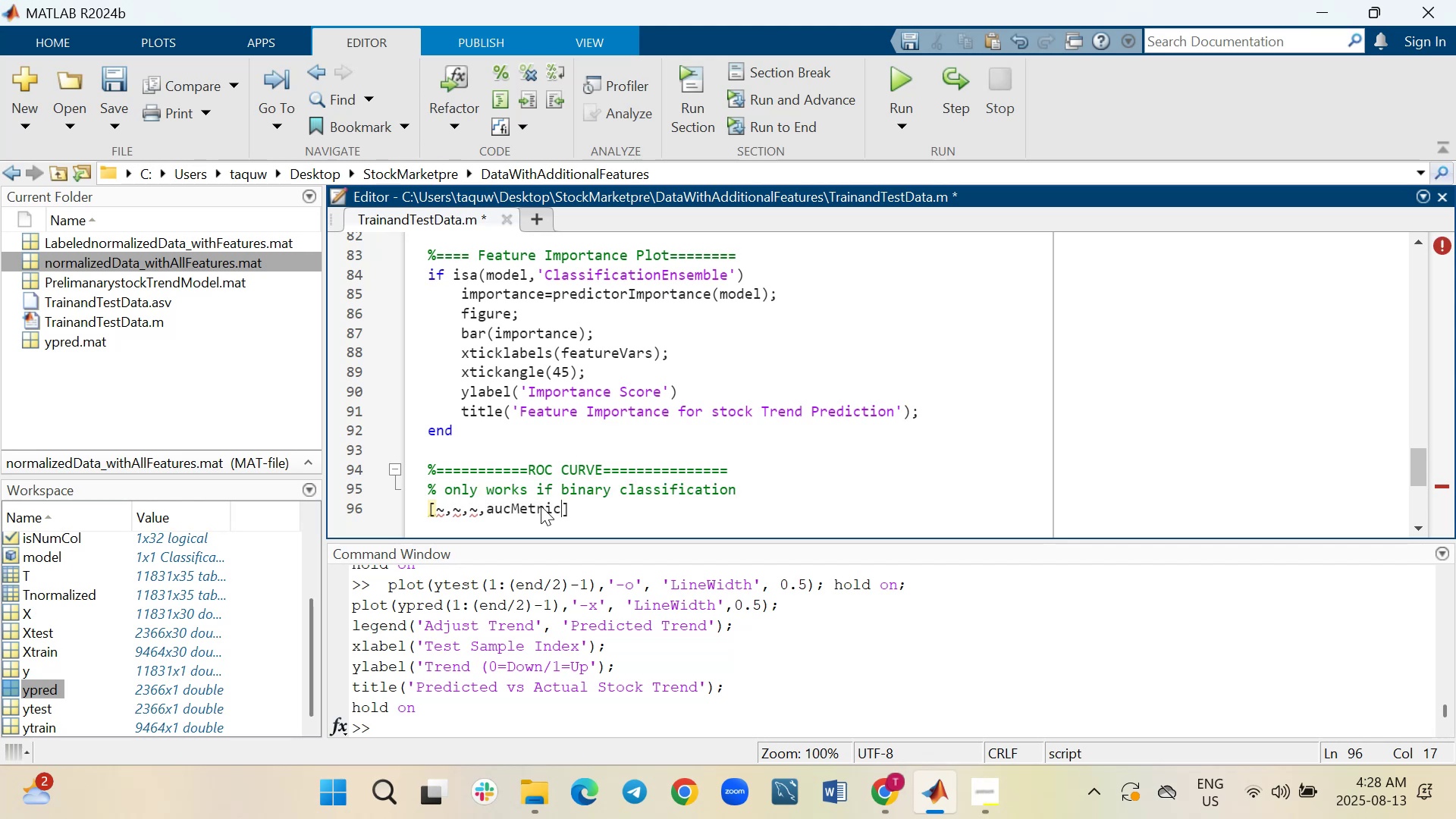 
key(Backspace)
 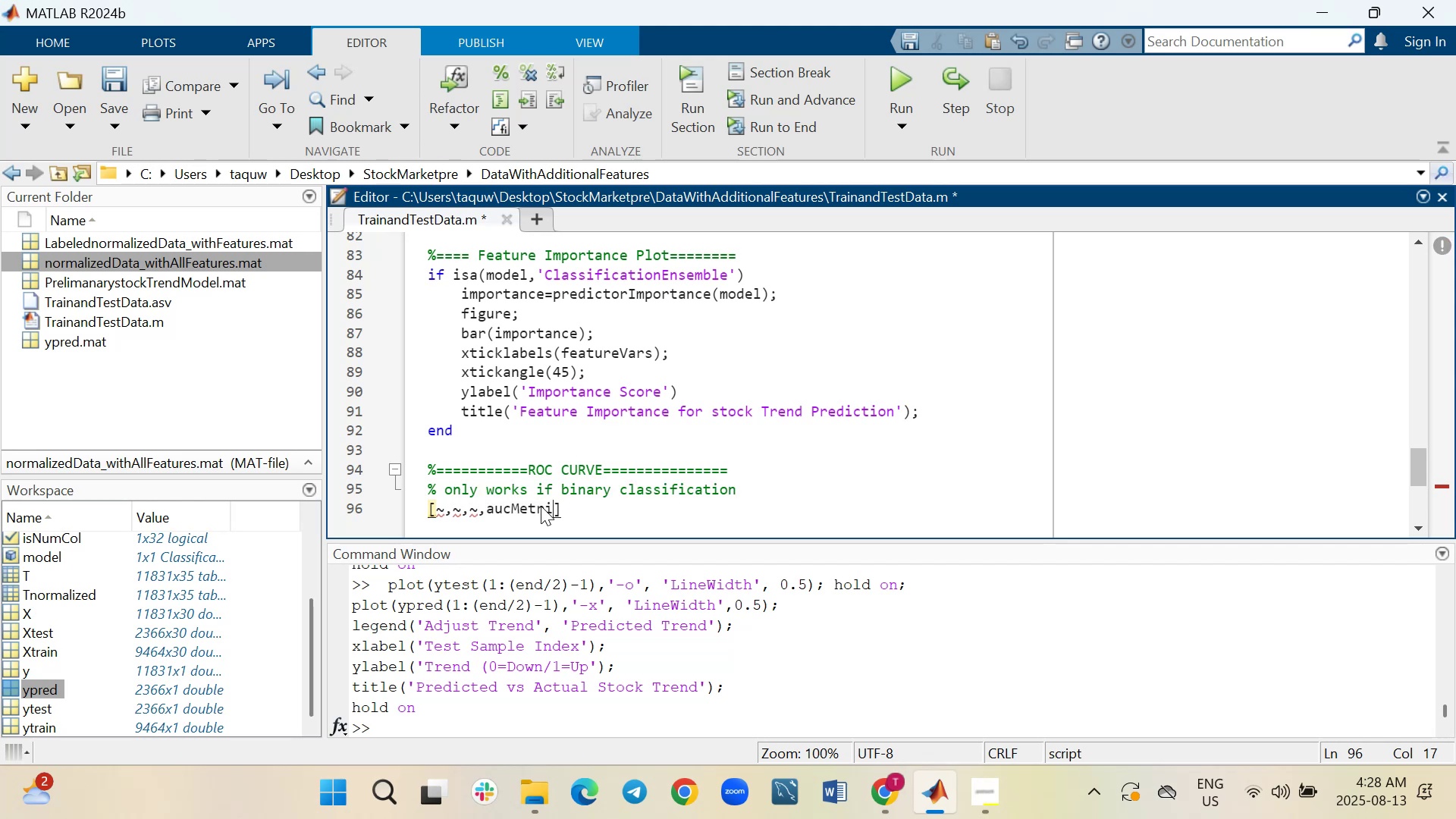 
key(Backspace)
 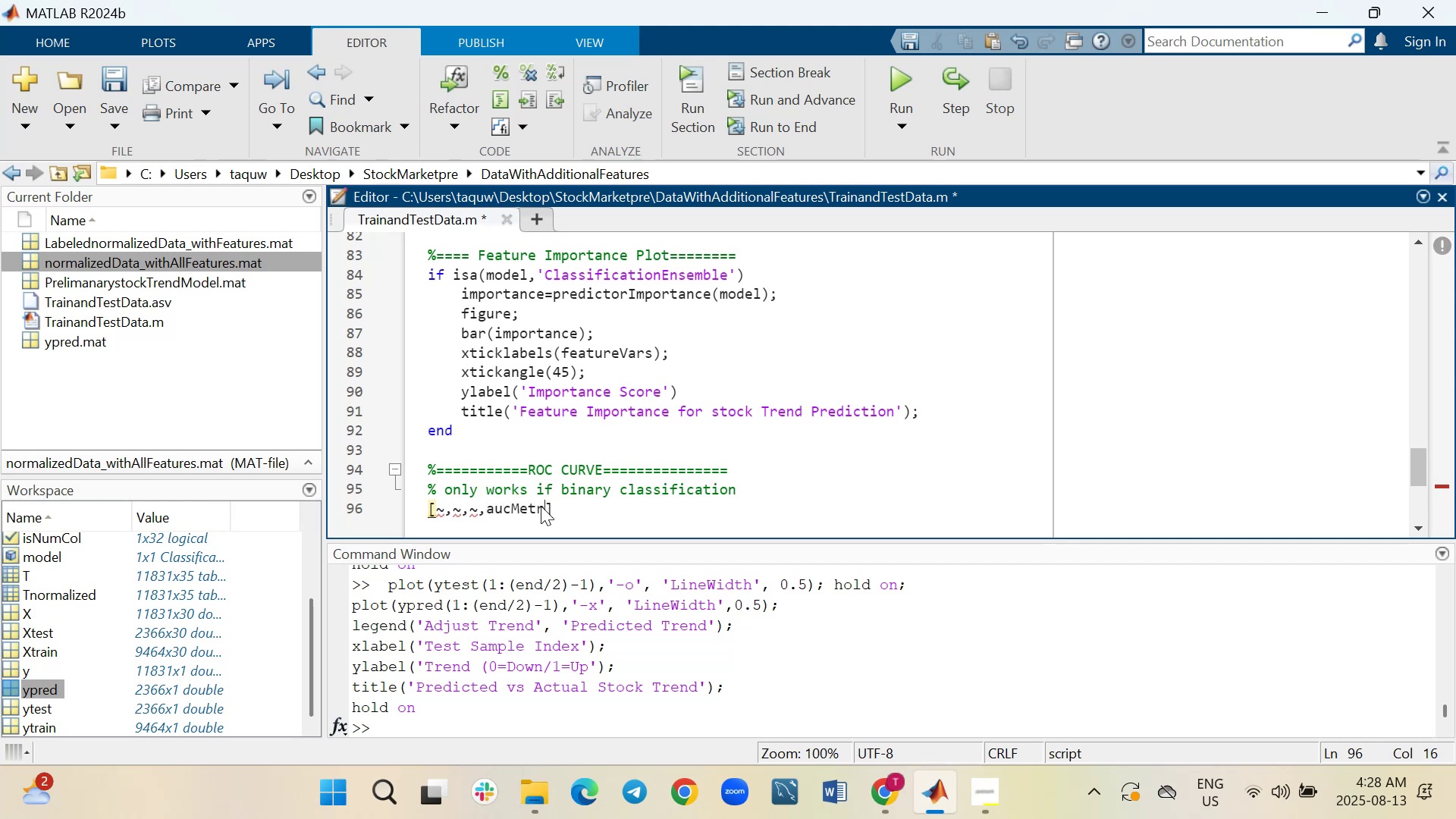 
key(Backspace)
 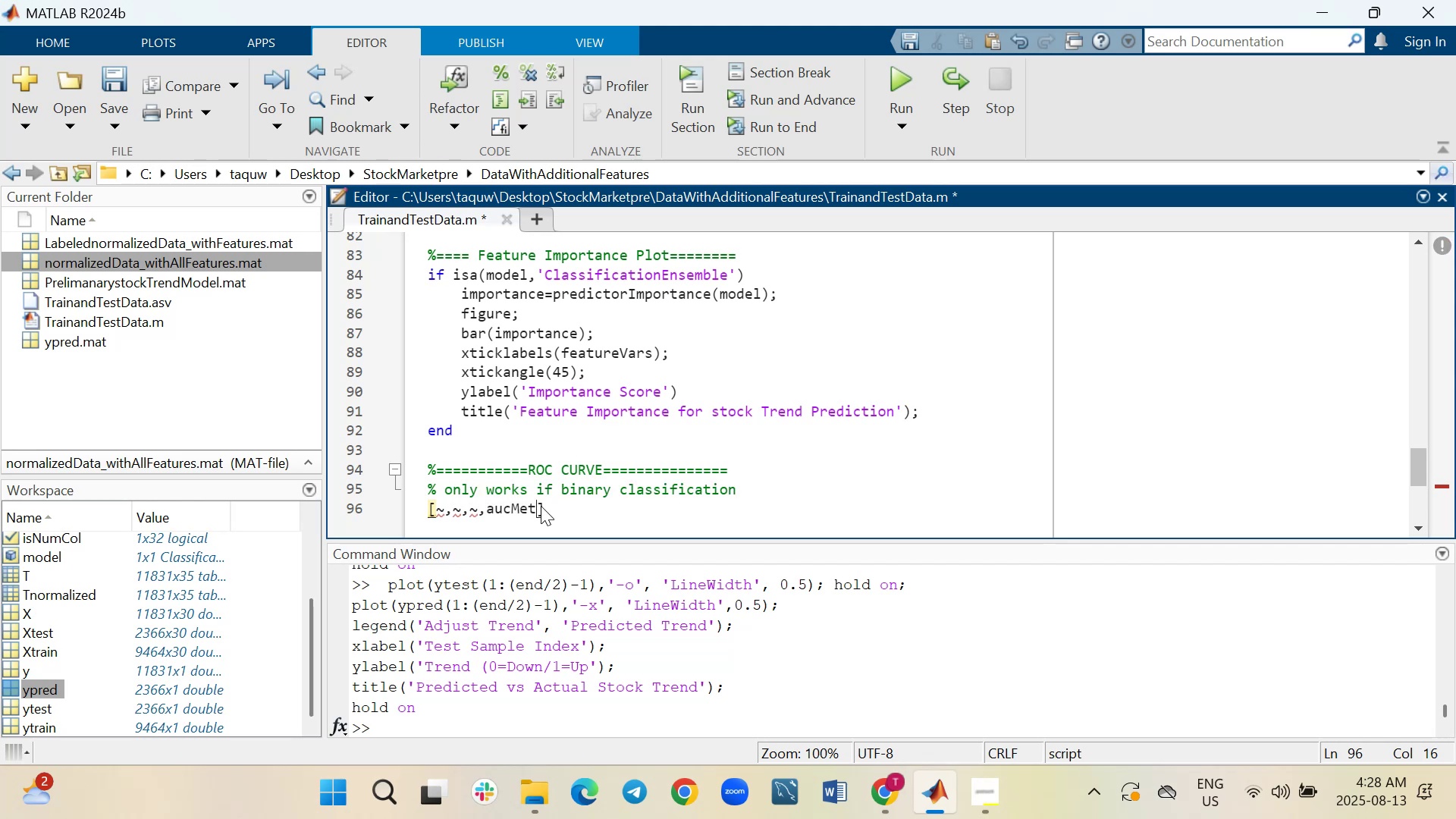 
key(Backspace)
 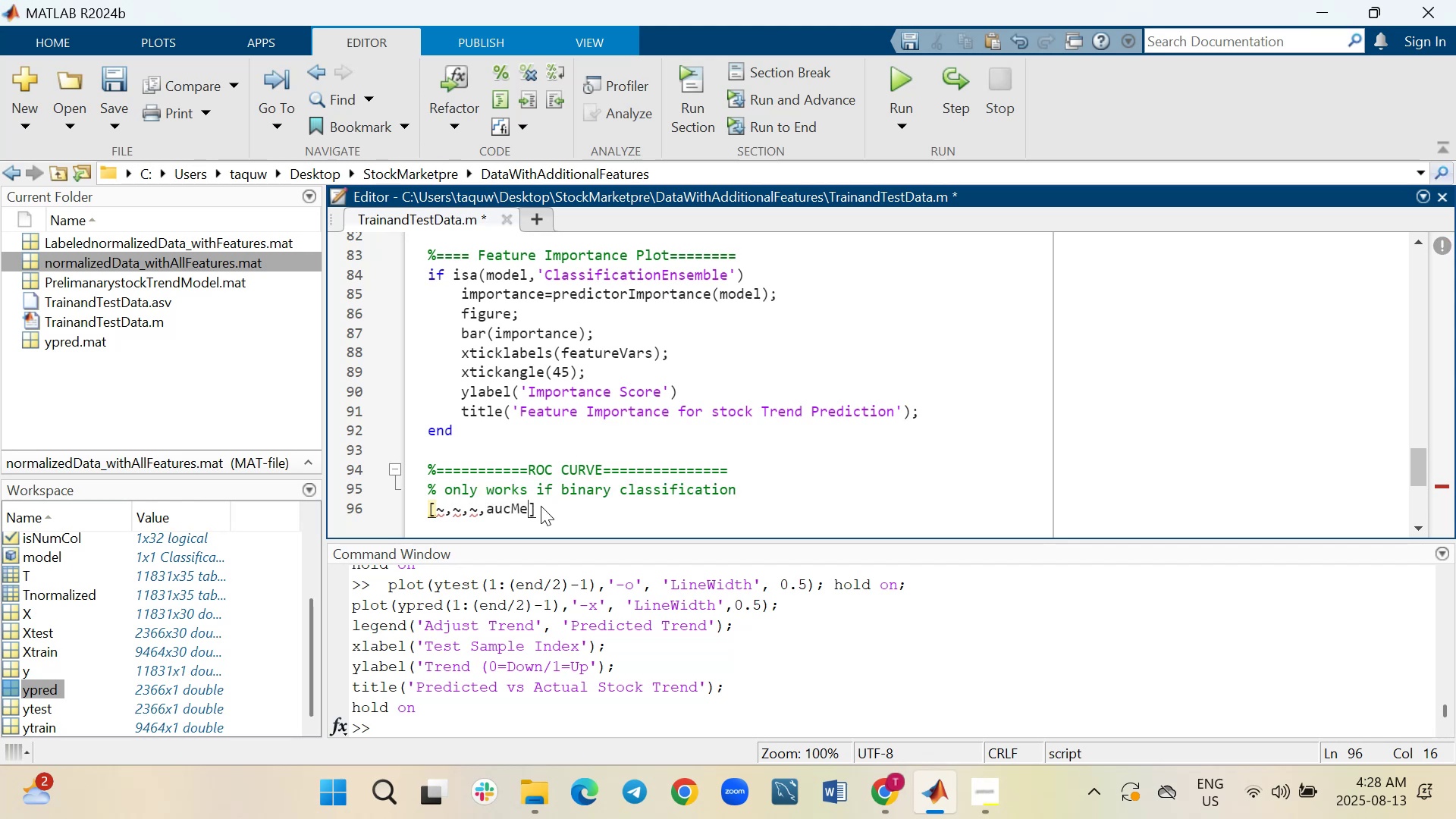 
key(Backspace)
 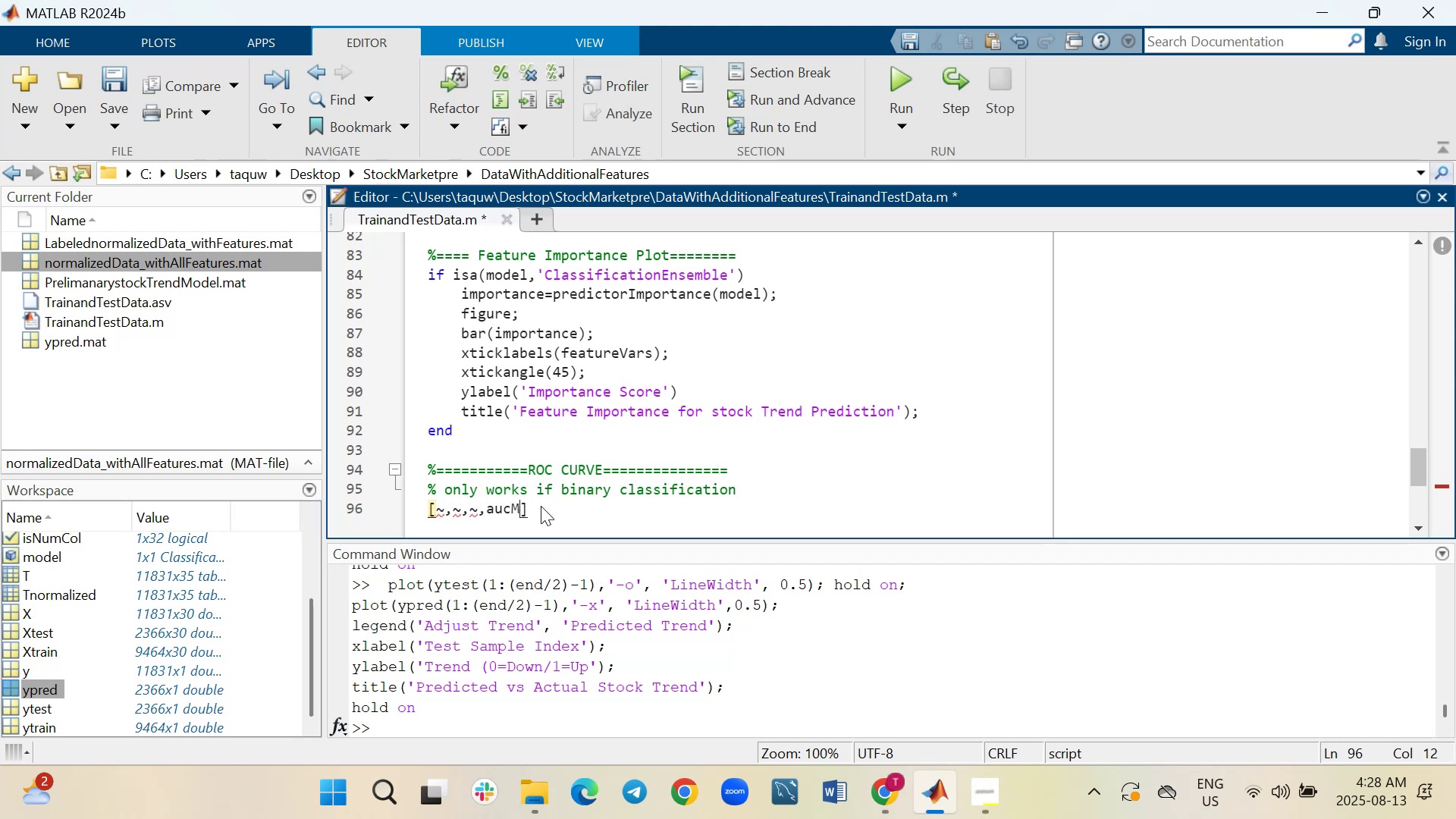 
key(Backspace)
 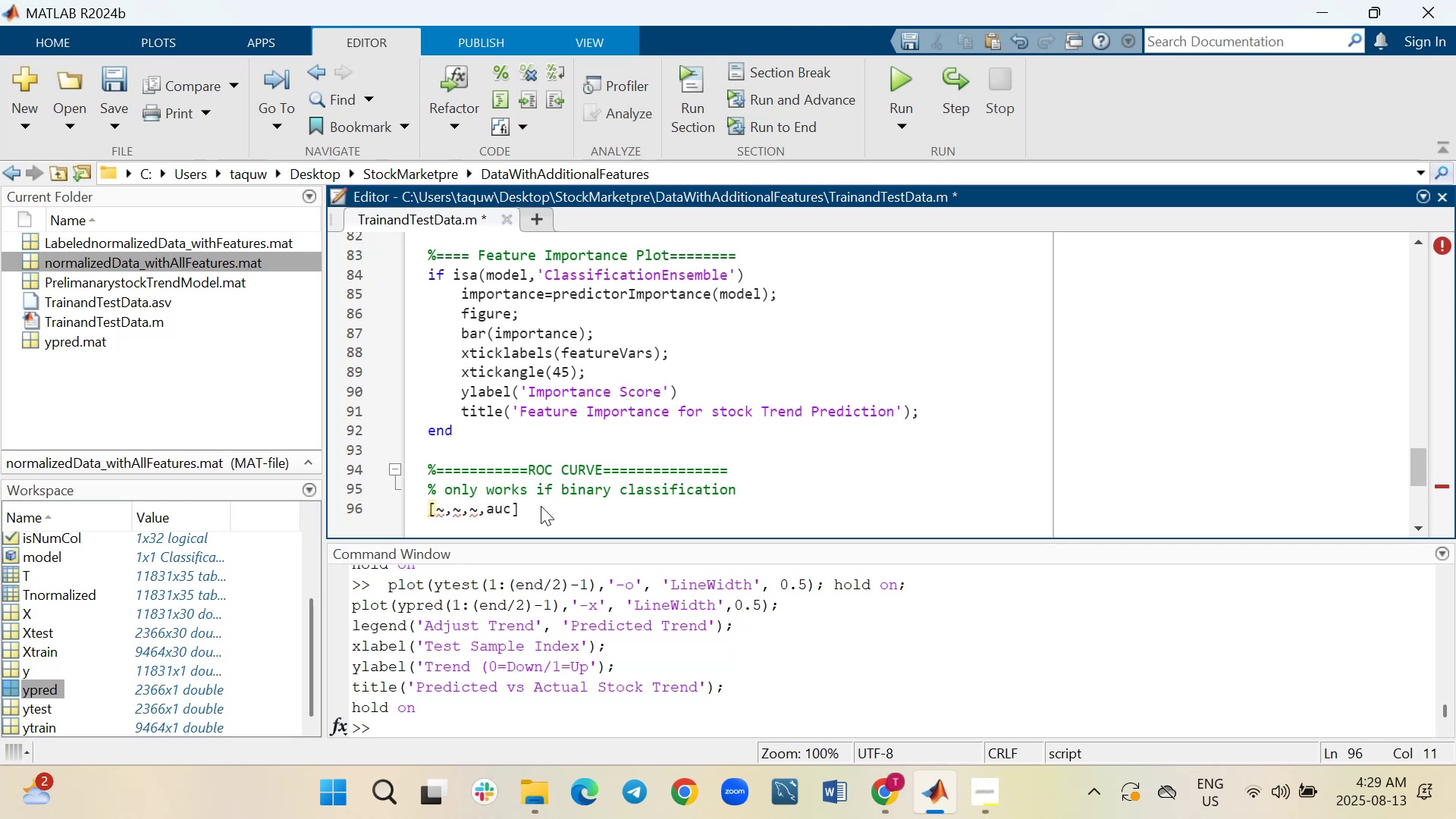 
key(ArrowRight)
 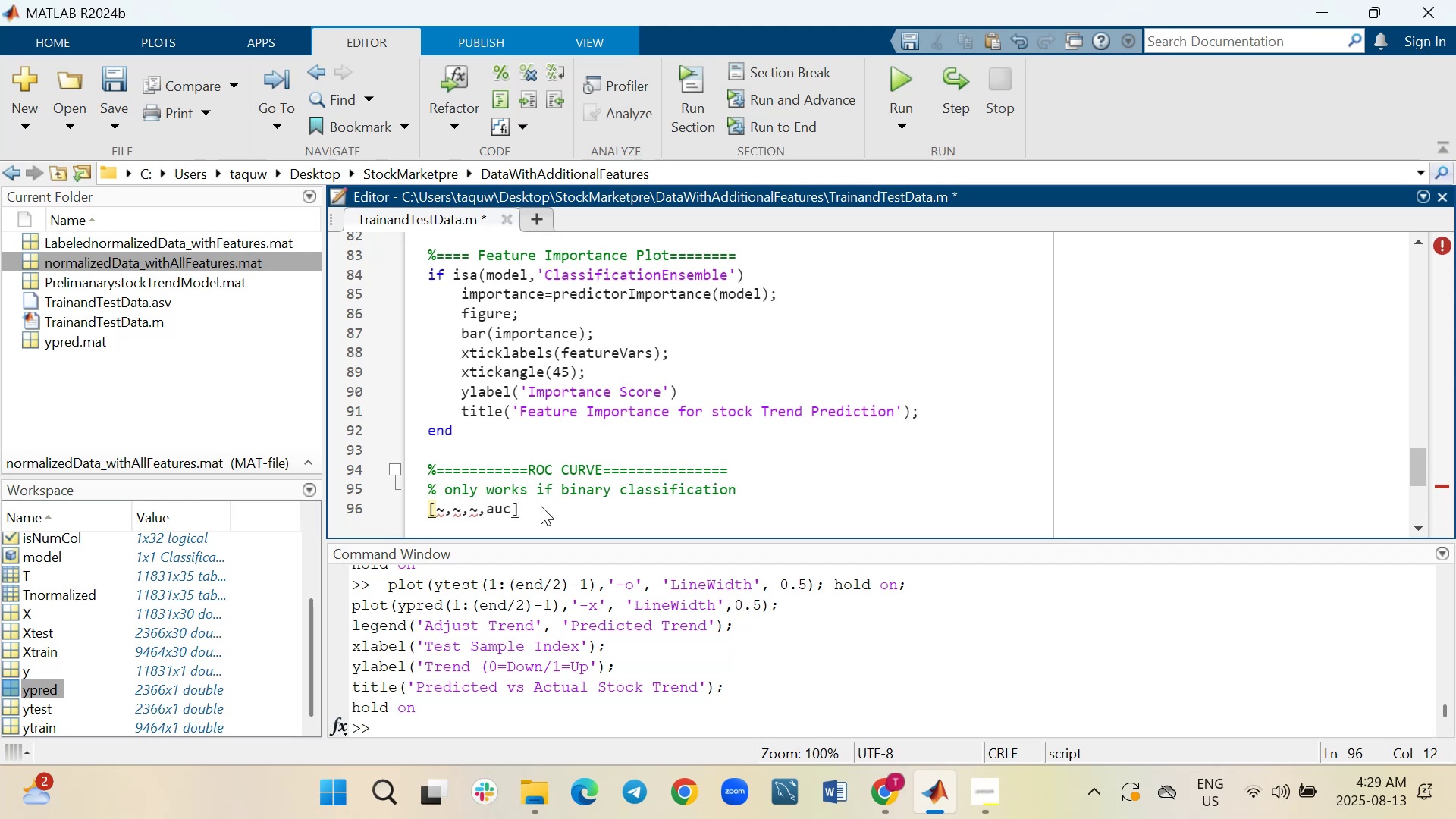 
type(=per)
 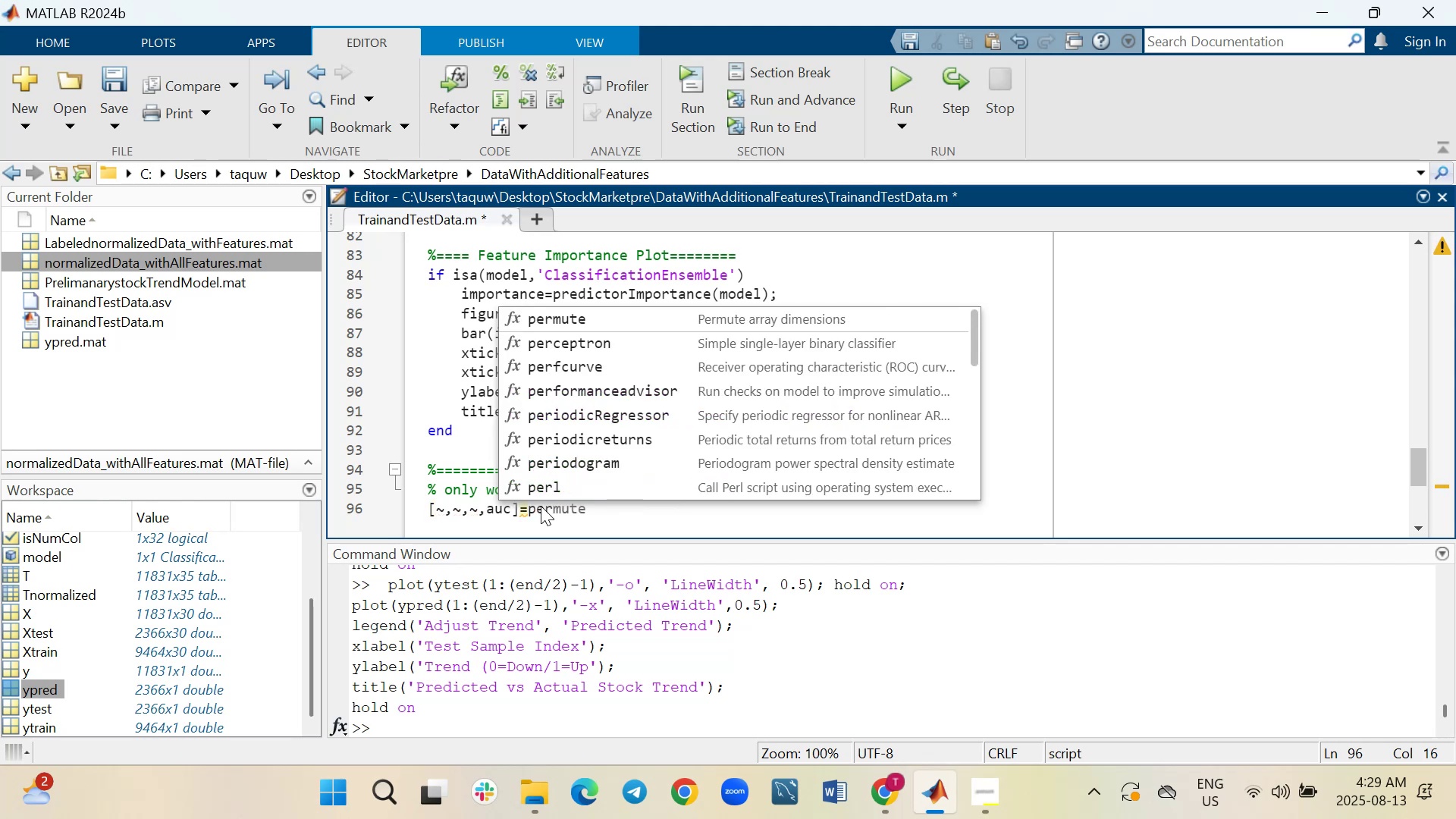 
type(fcurve)
 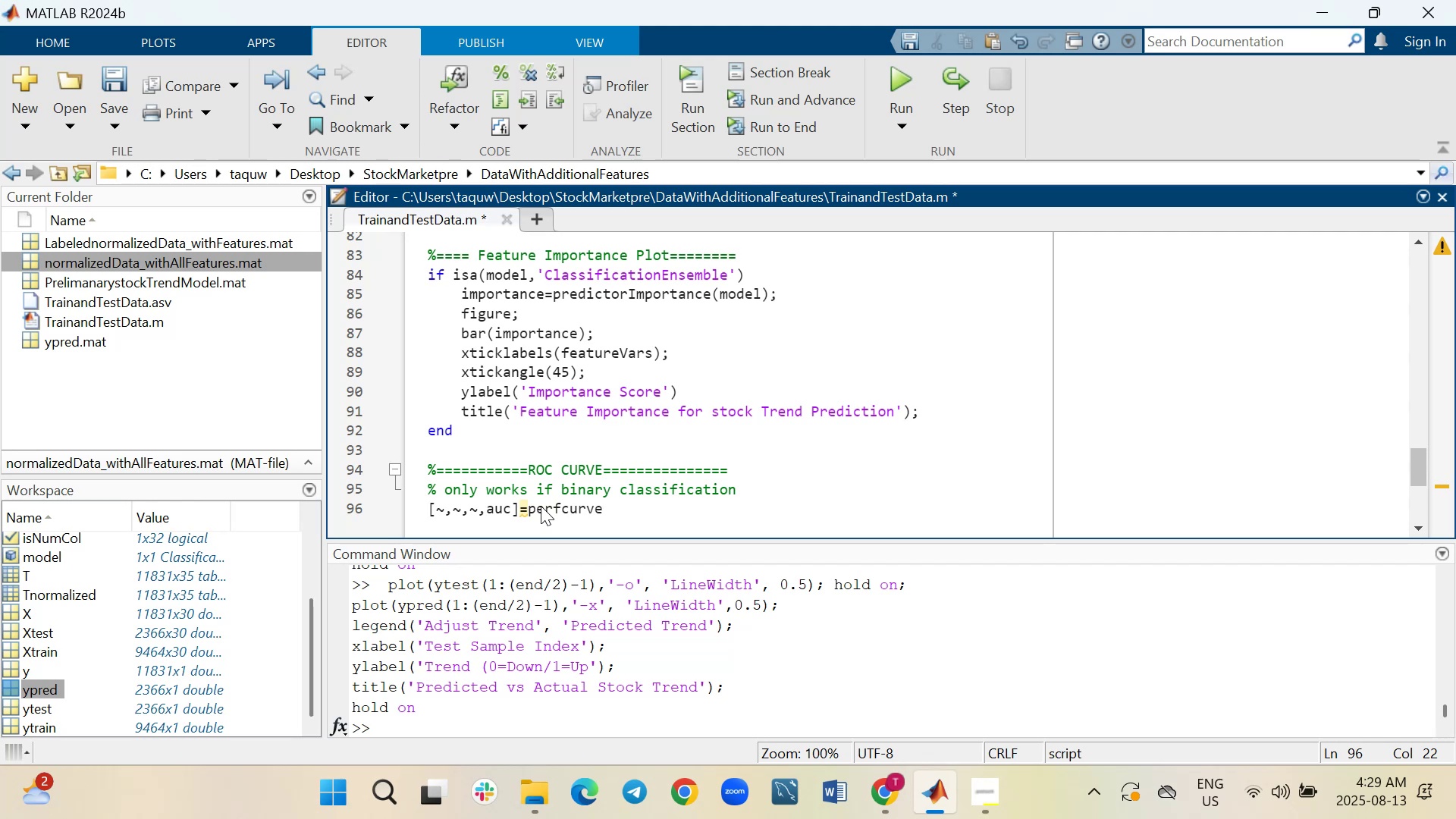 
type((ytest)
 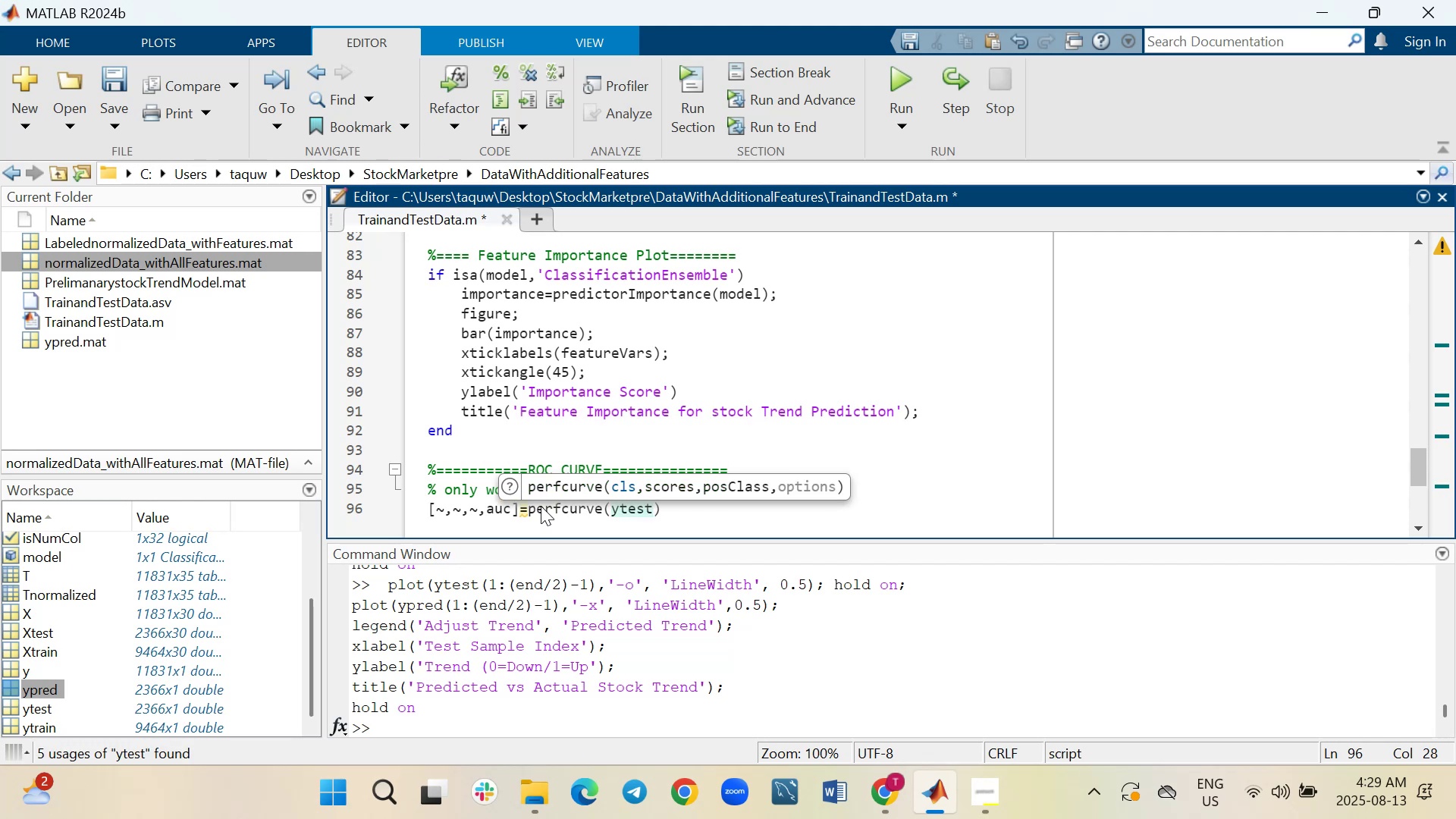 
wait(5.76)
 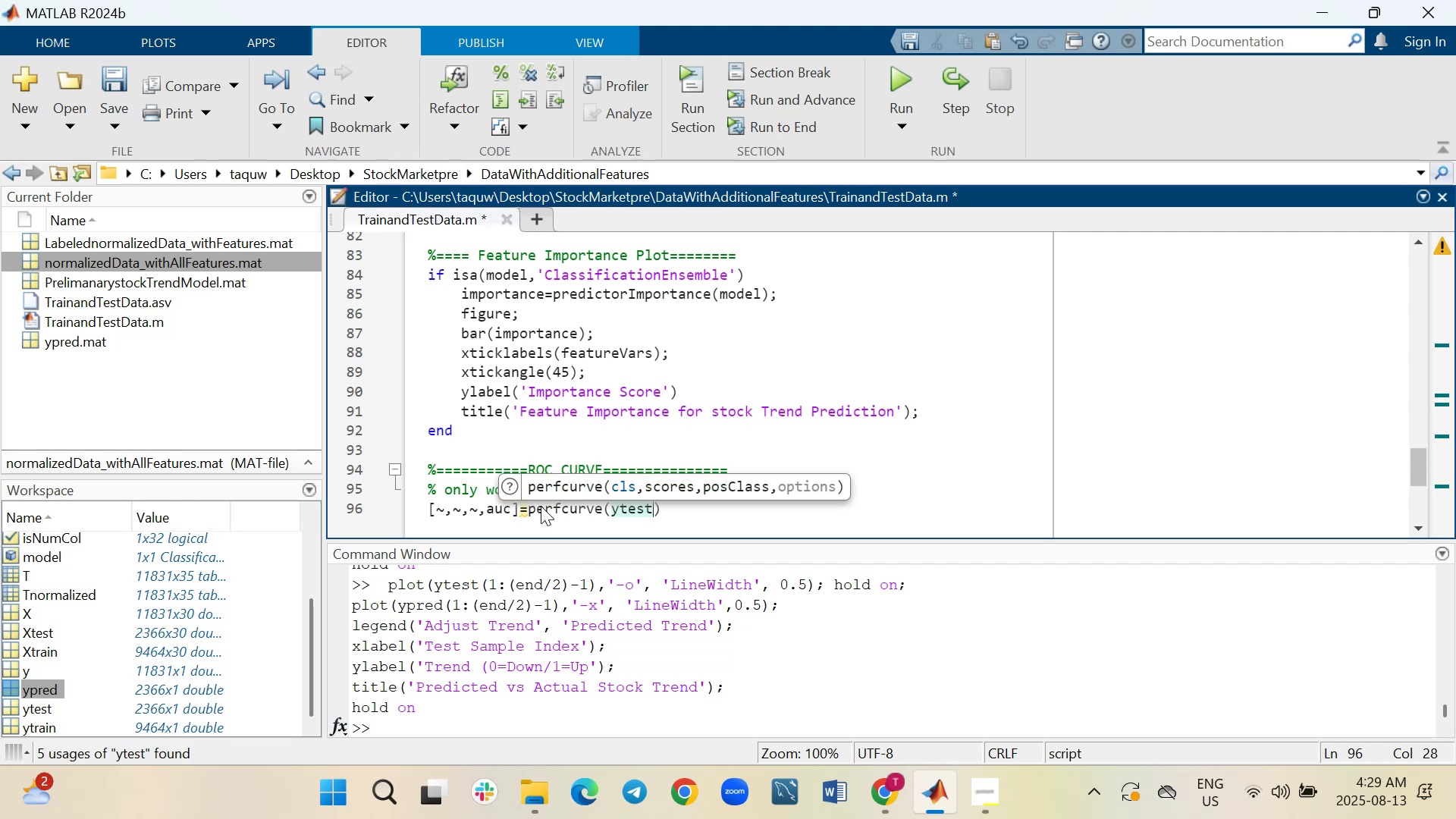 
type(, scores(:,2)
 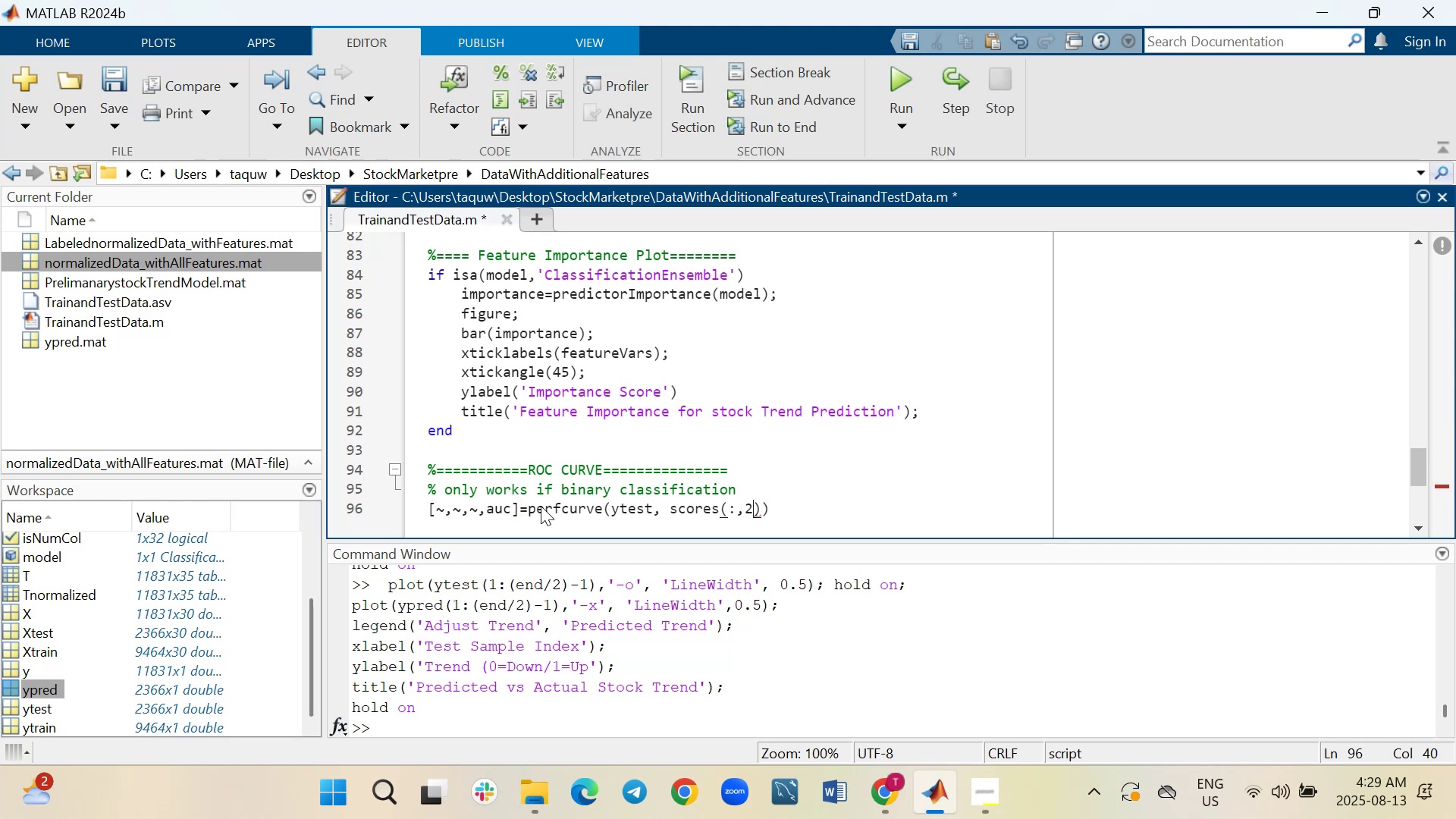 
key(ArrowRight)
 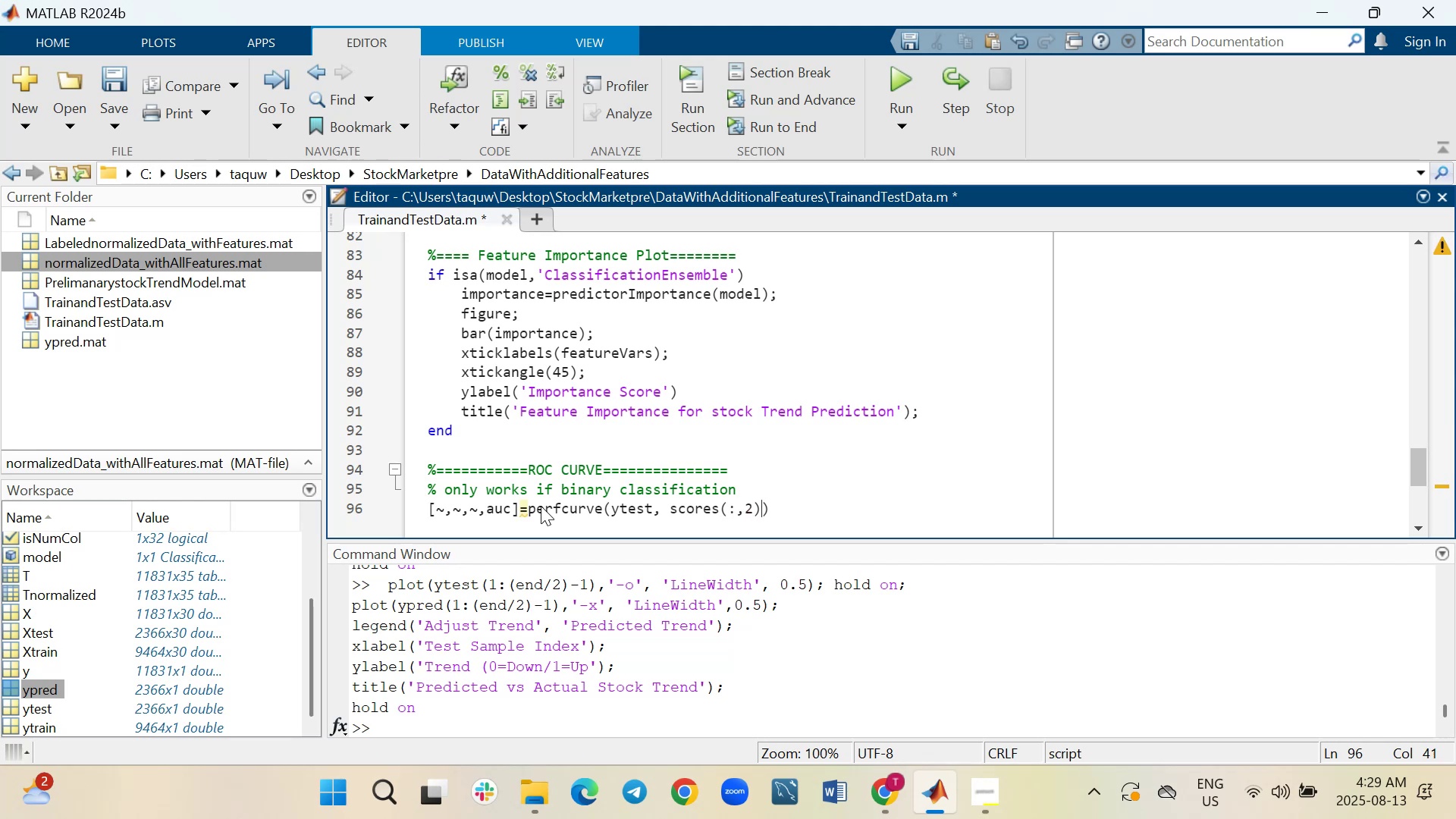 
key(Comma)
 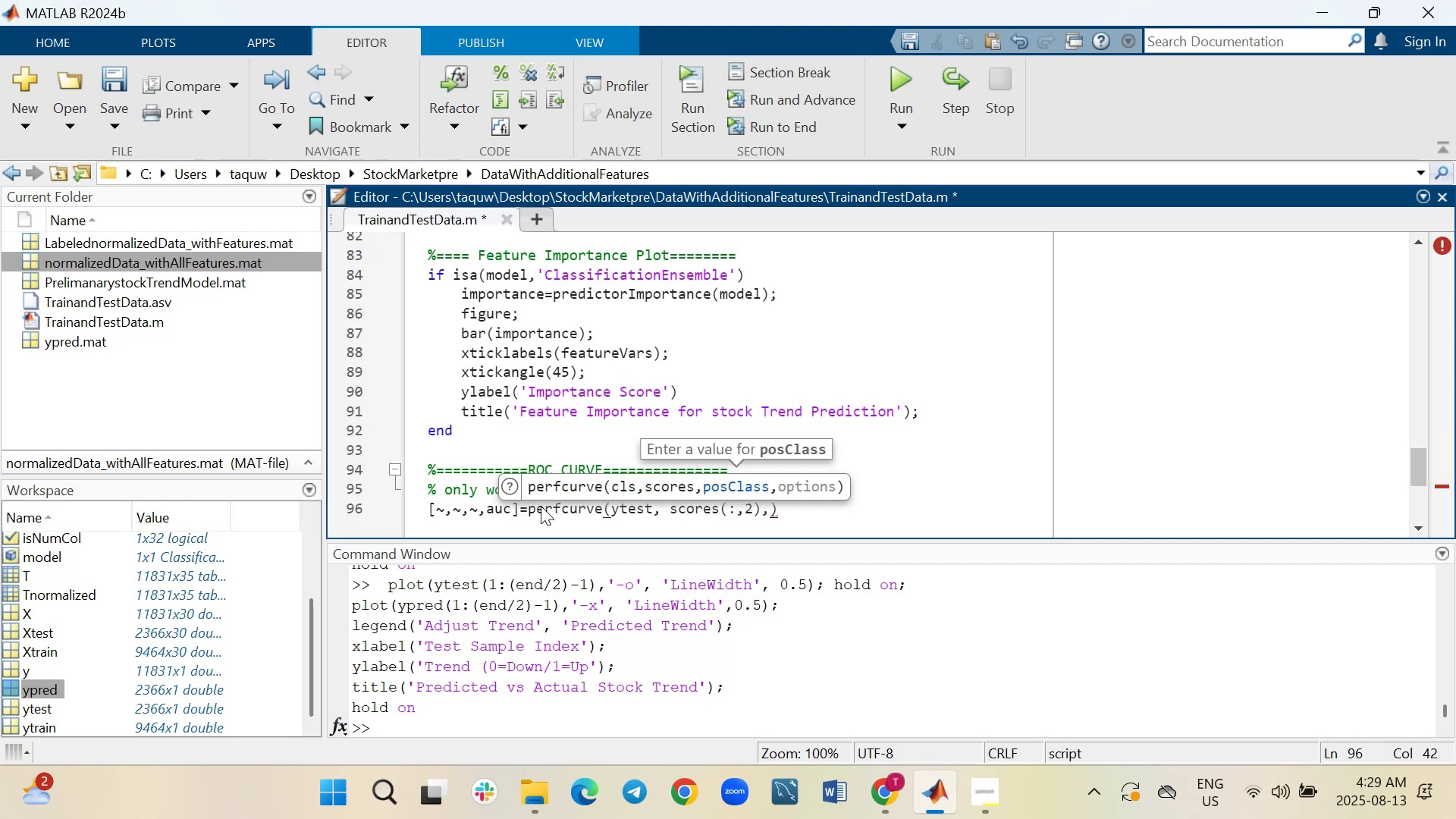 
key(1)
 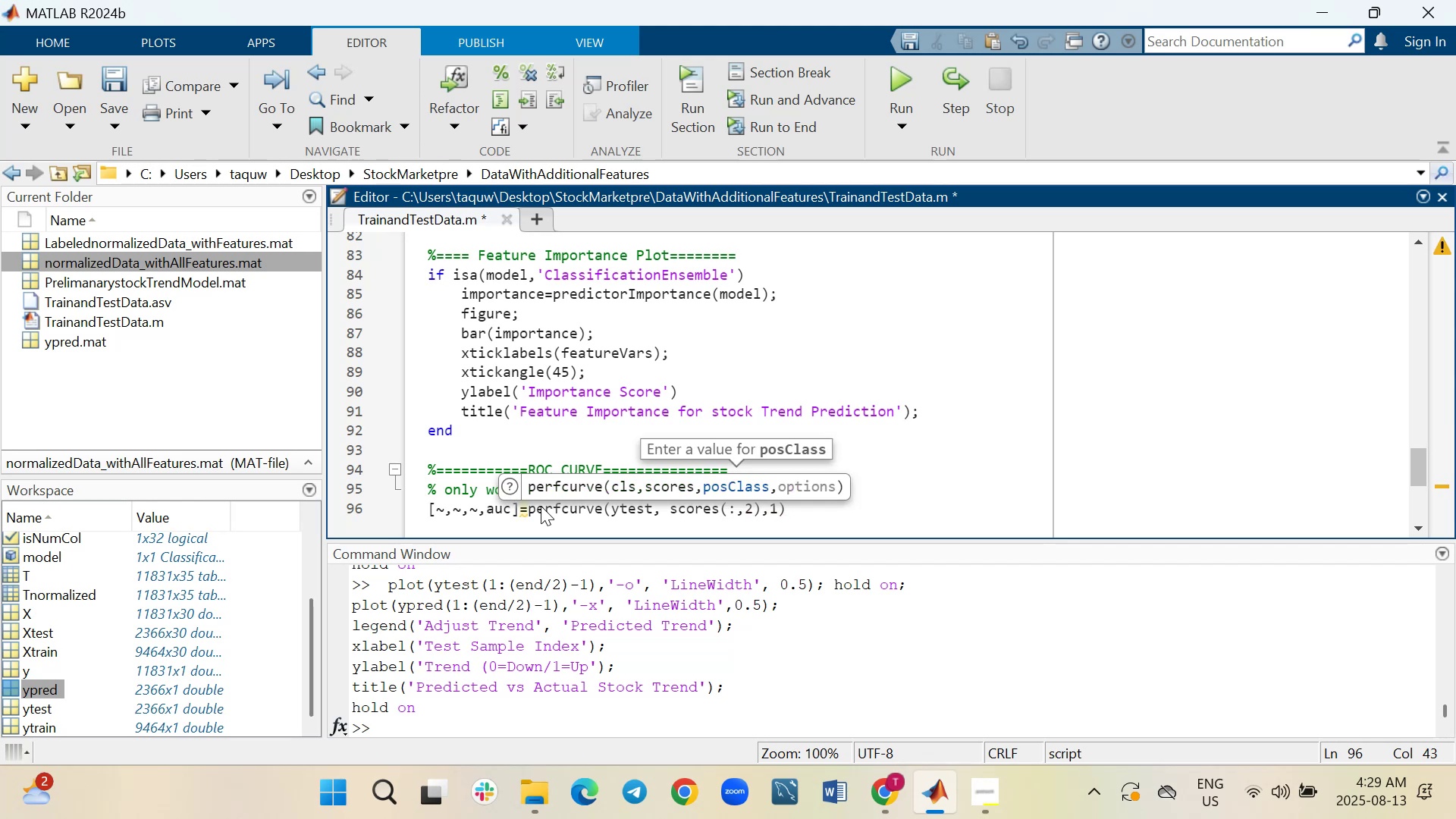 
key(ArrowRight)
 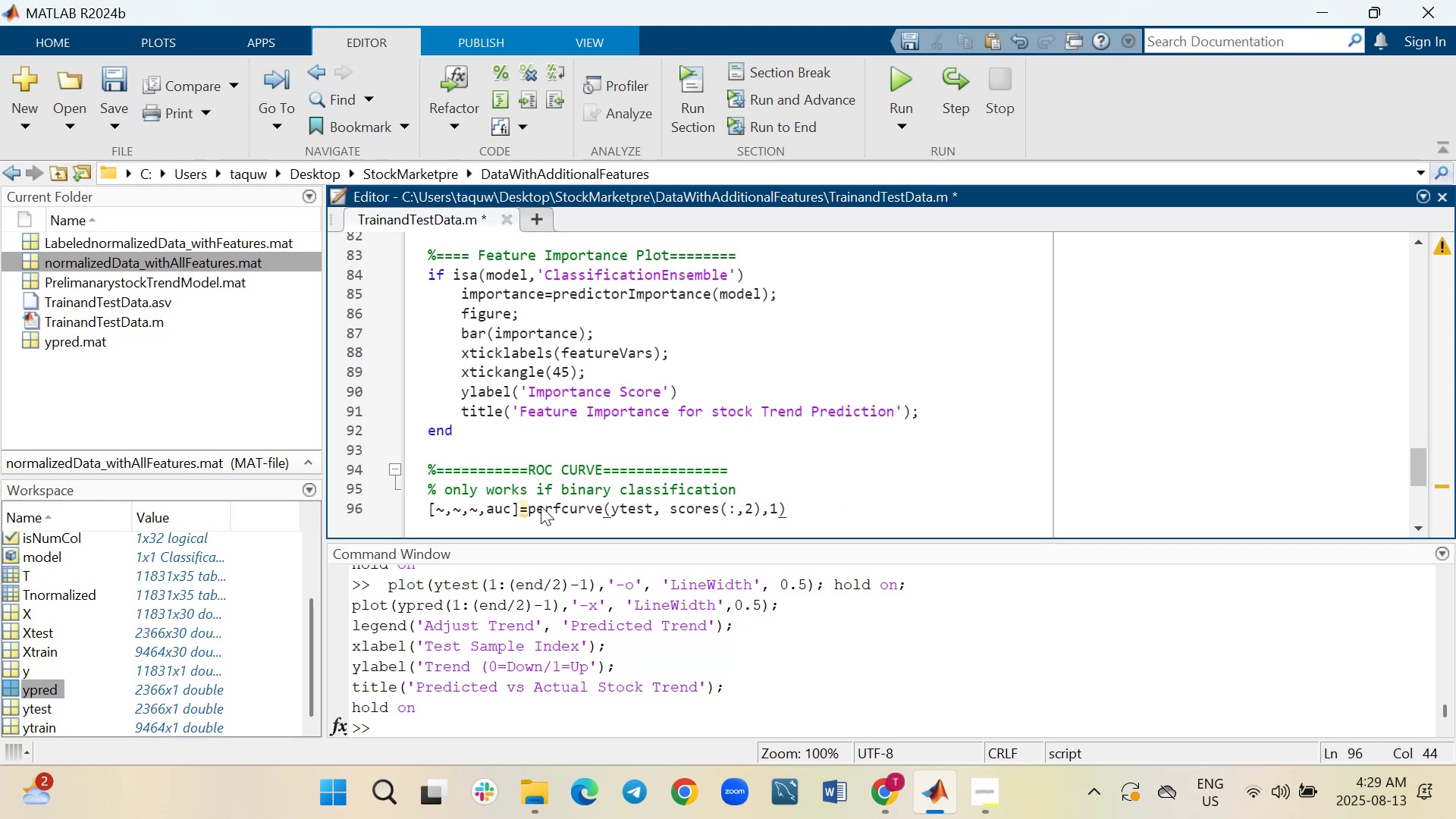 
key(Semicolon)
 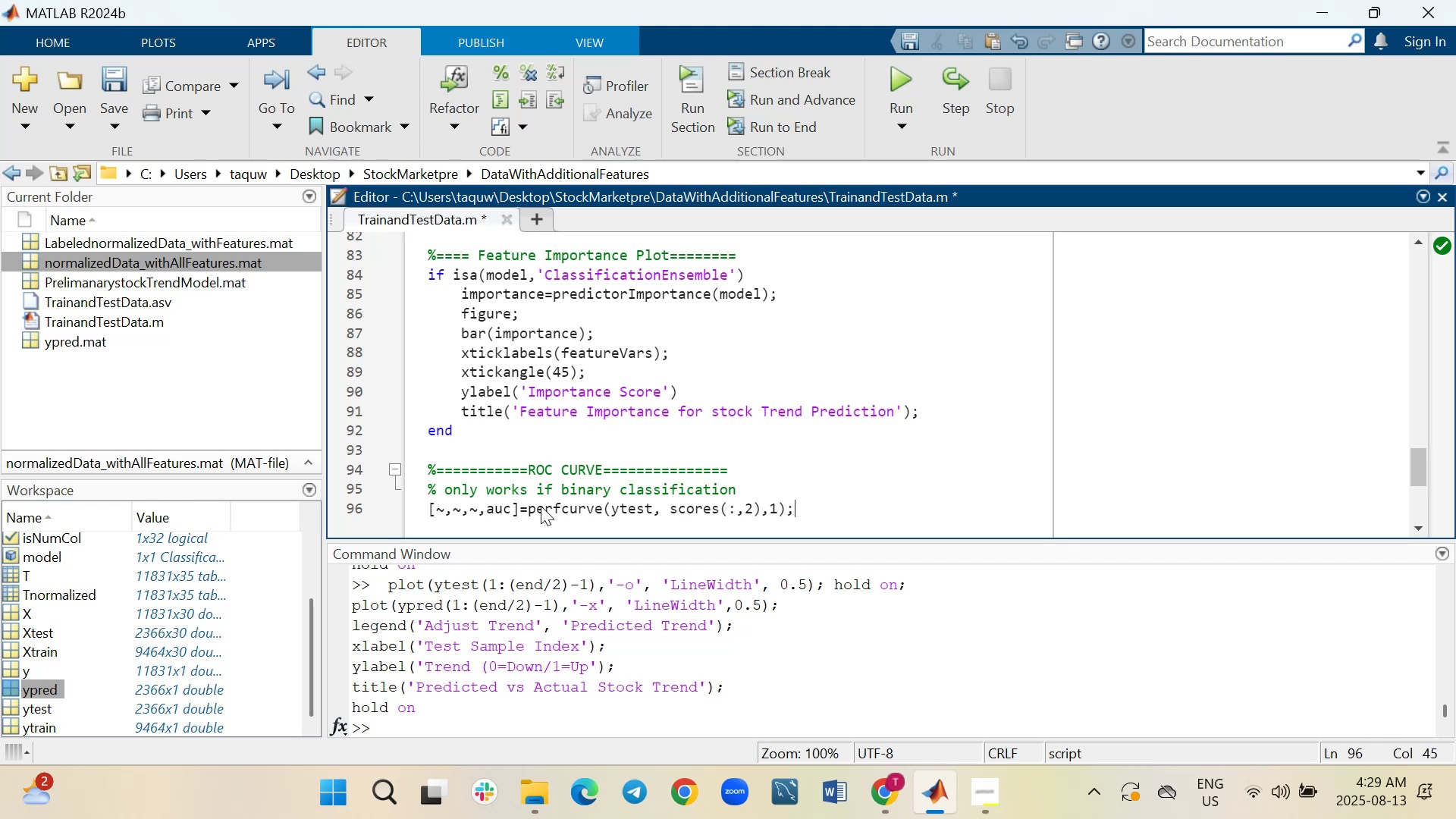 
key(Shift+ShiftRight)
 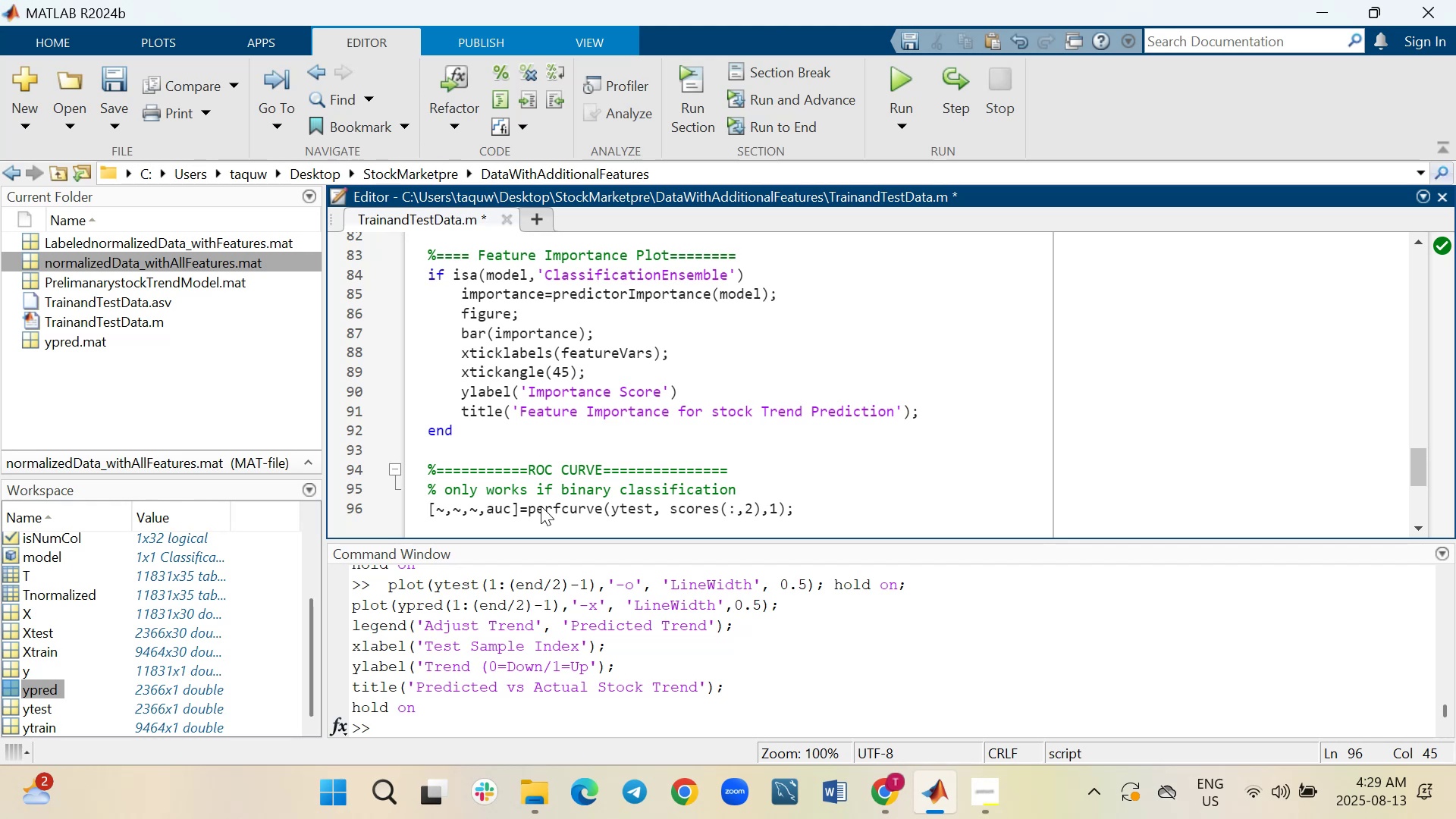 
key(Shift+Enter)
 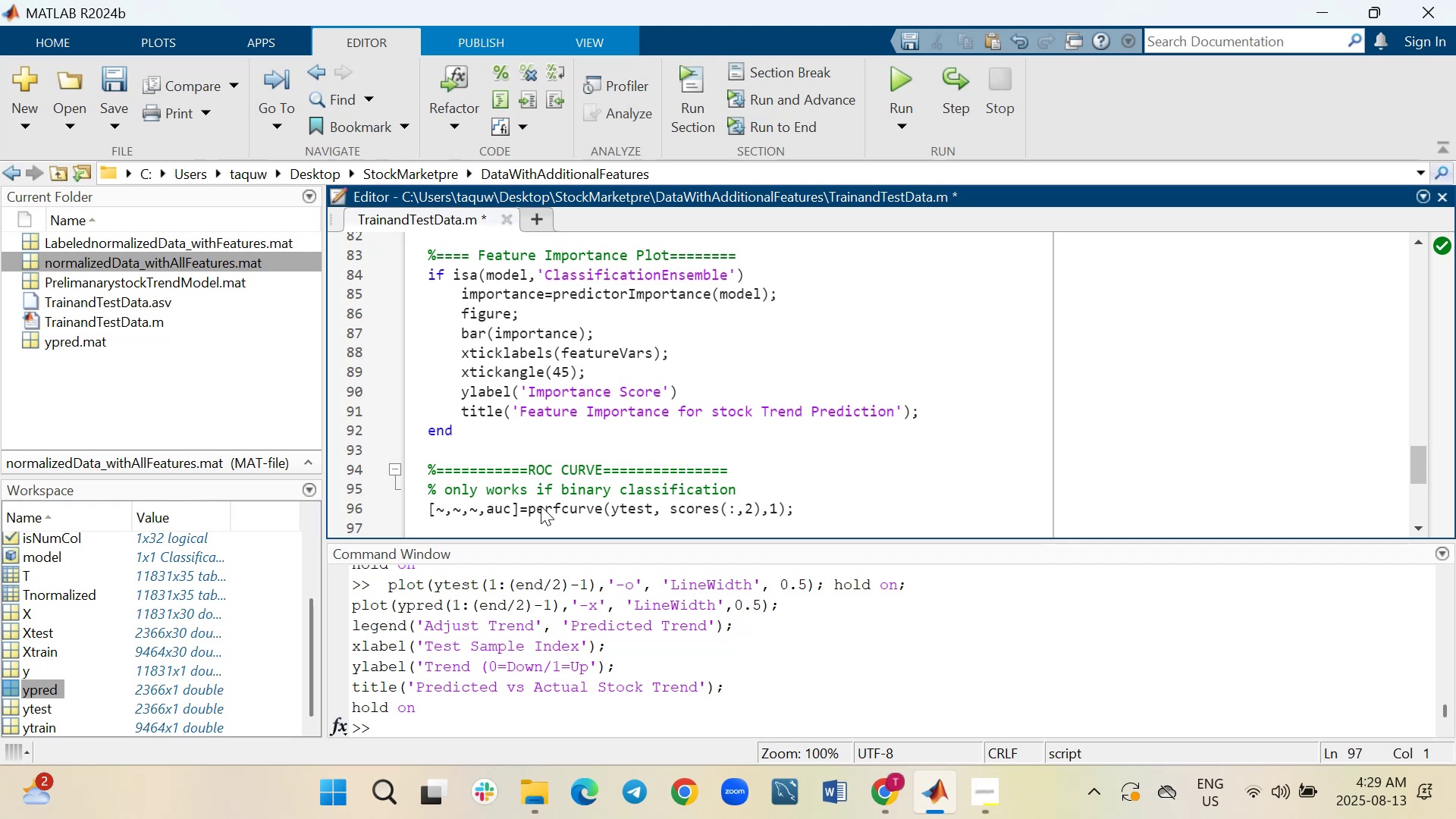 
type(figure;)
 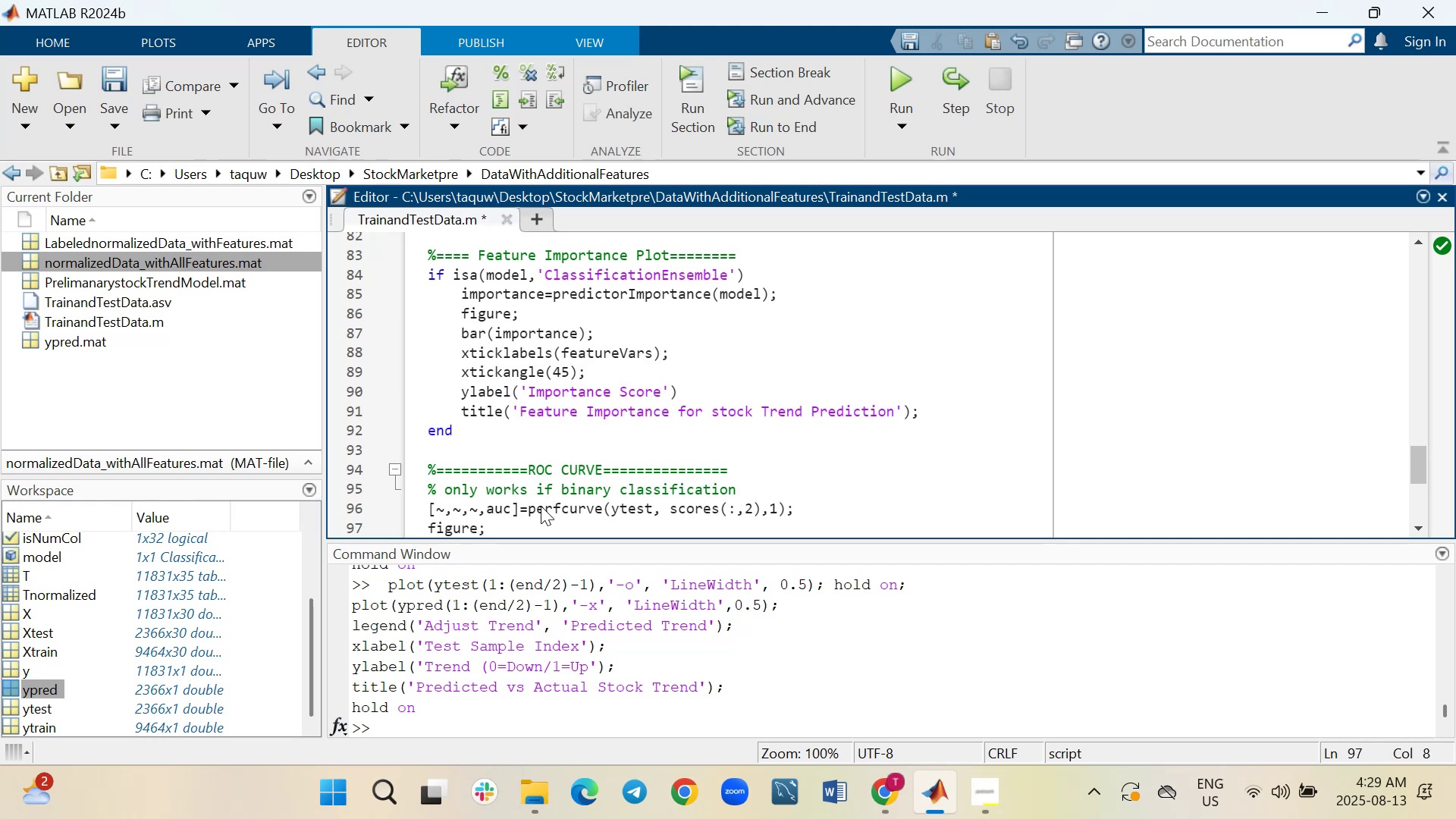 
key(Shift+Enter)
 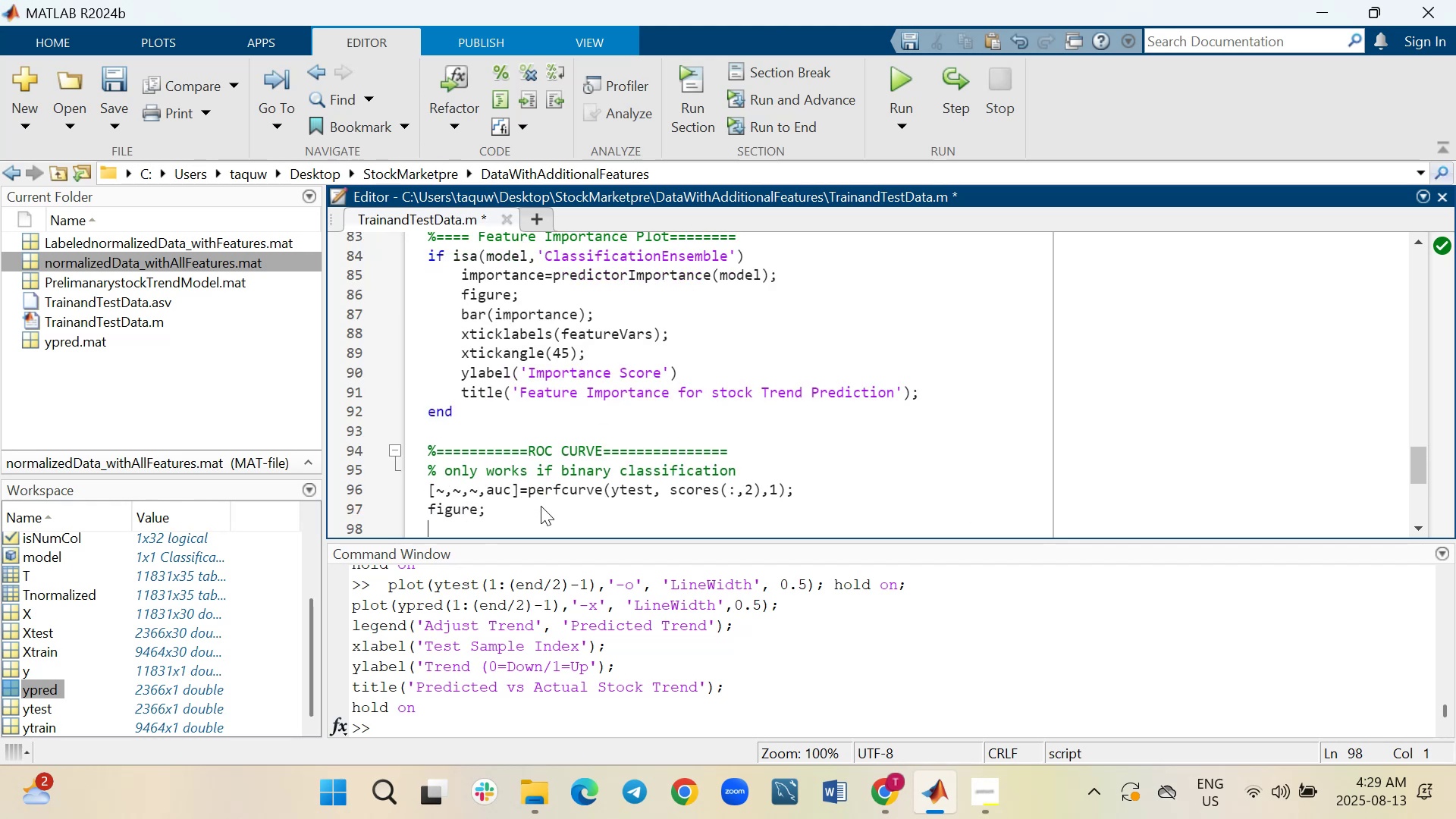 
type([Xroc, Yroc, ~, AUC)
 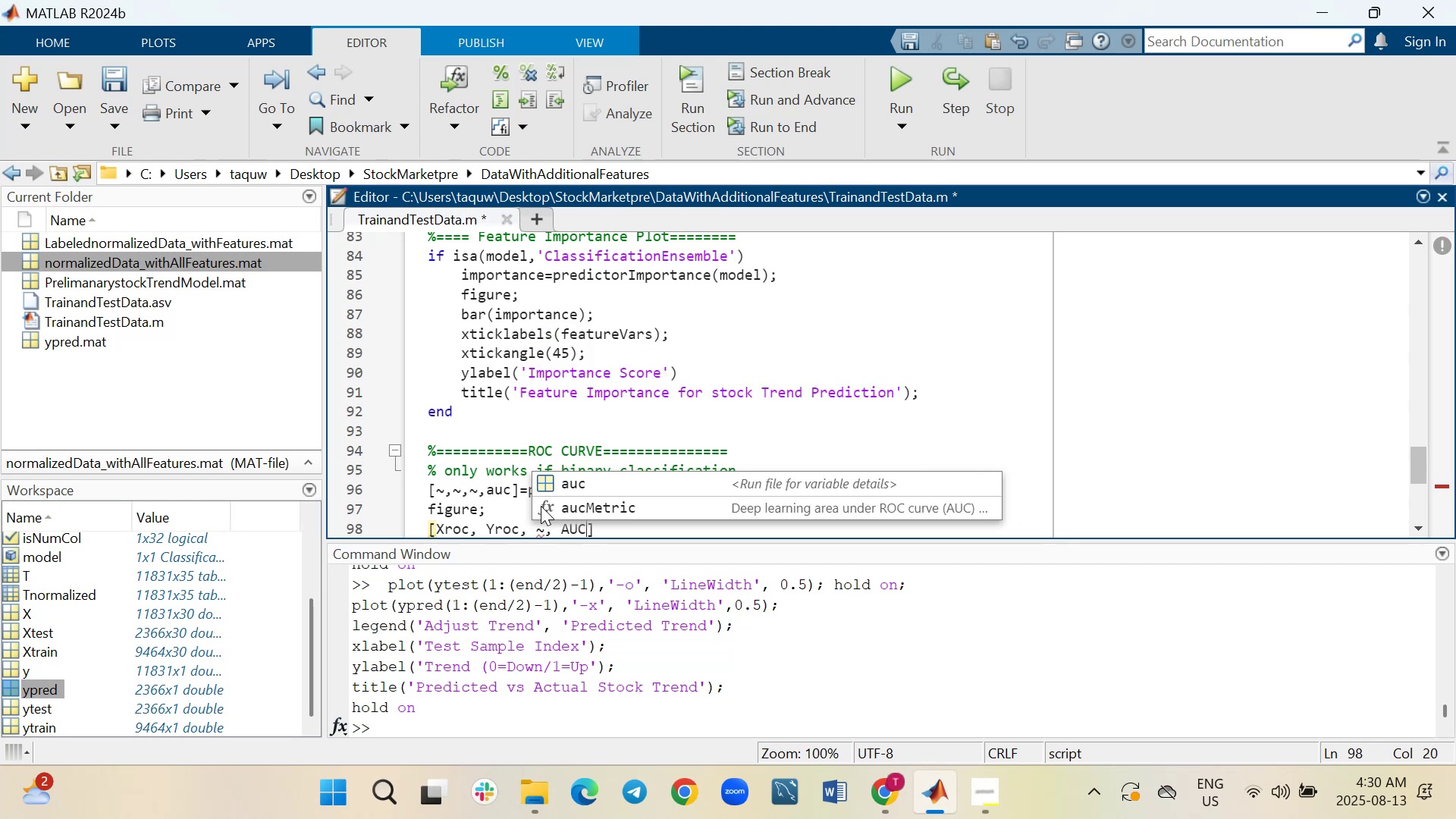 
key(ArrowRight)
 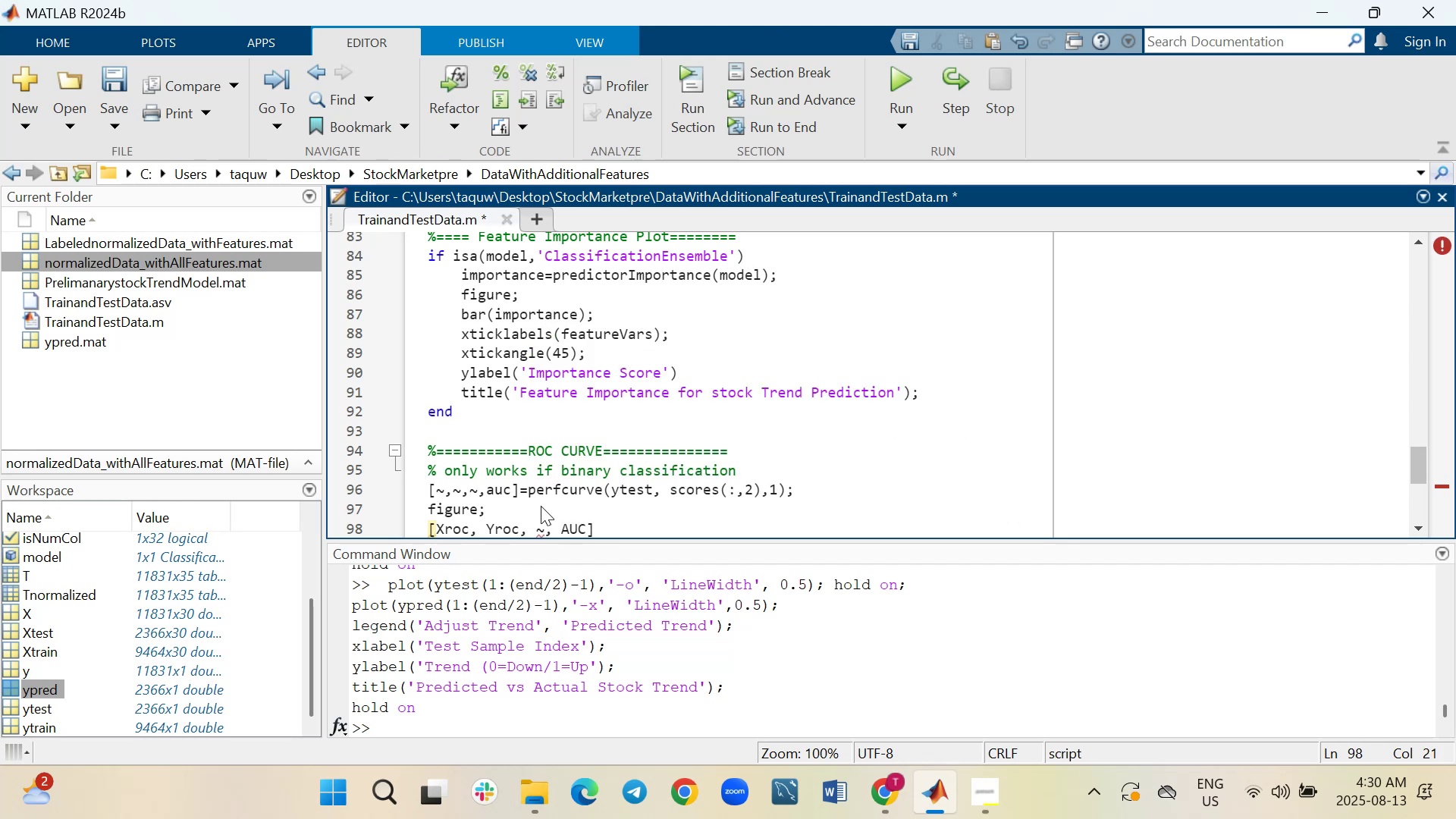 
type(= perfcurve(ytest,scores(:,2)
 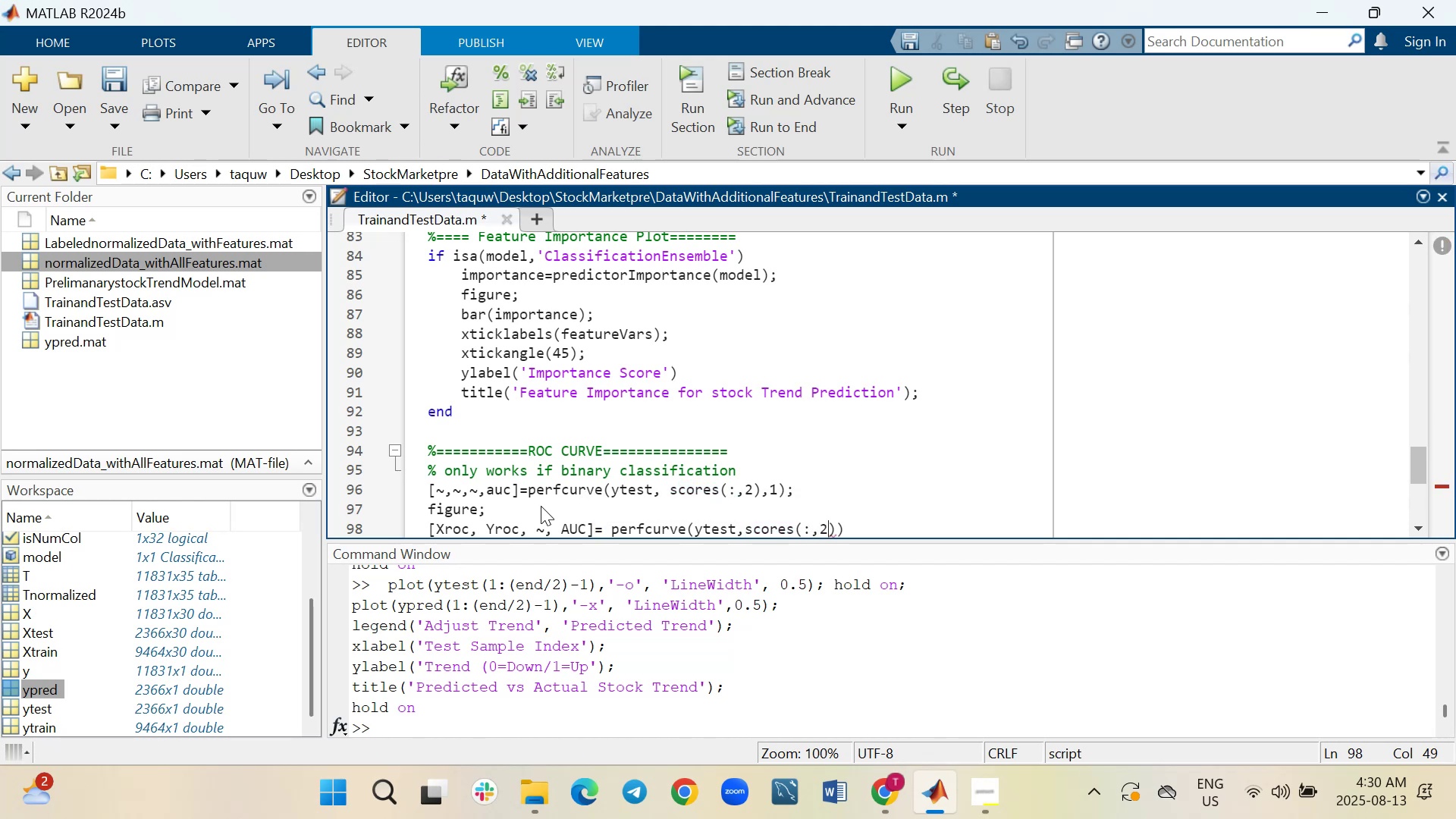 
wait(8.4)
 